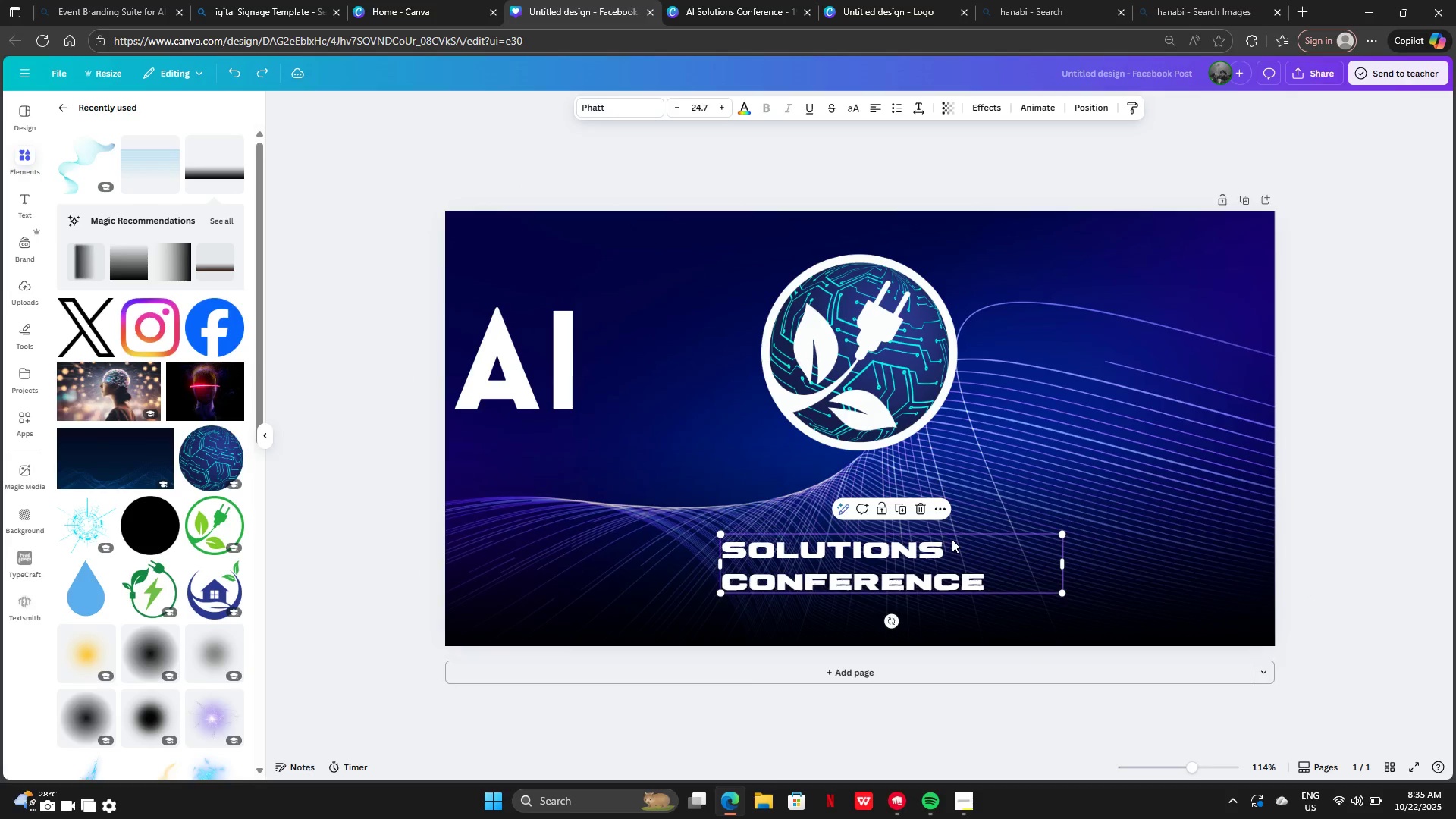 
key(Control+Z)
 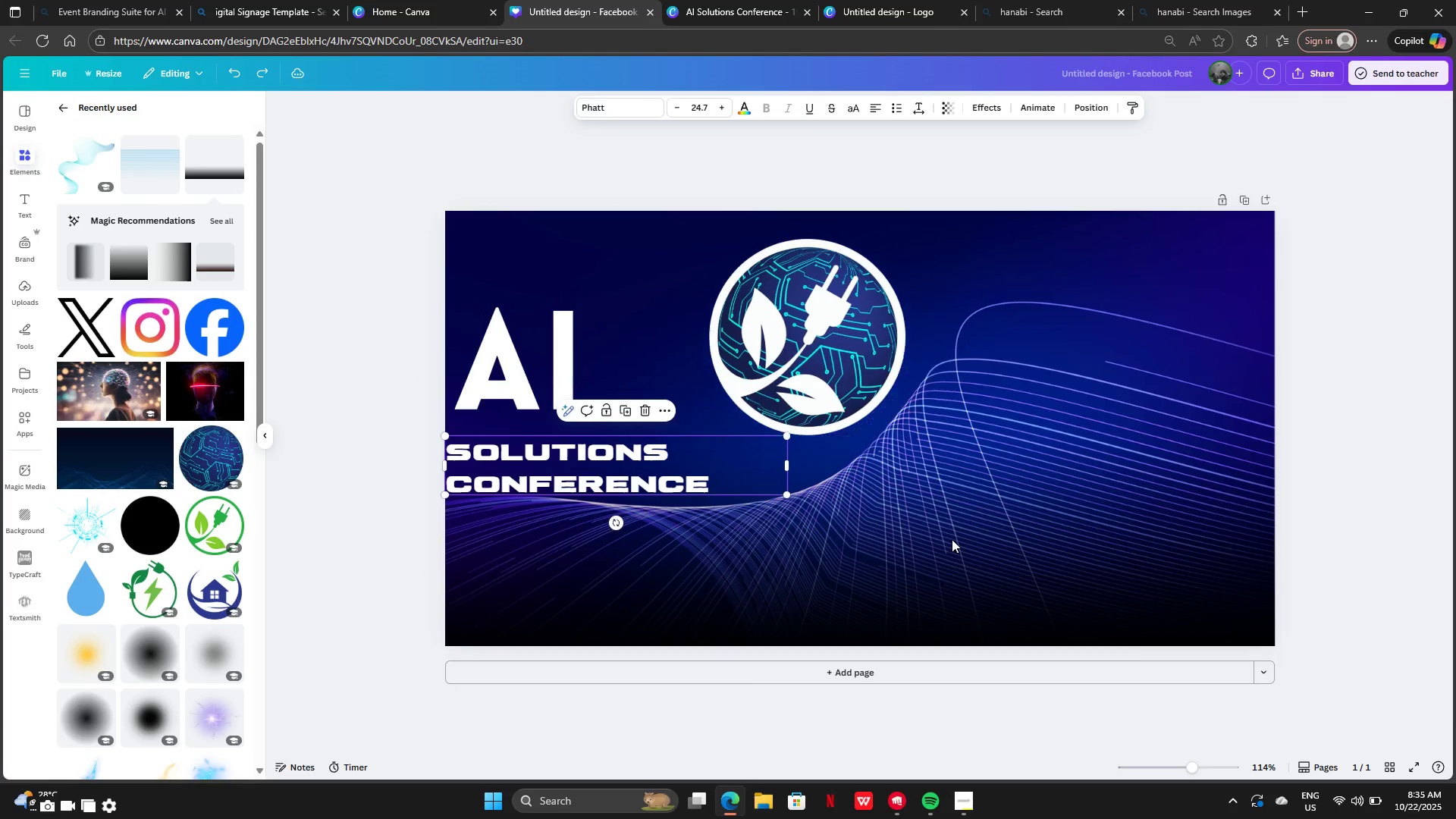 
key(Control+Z)
 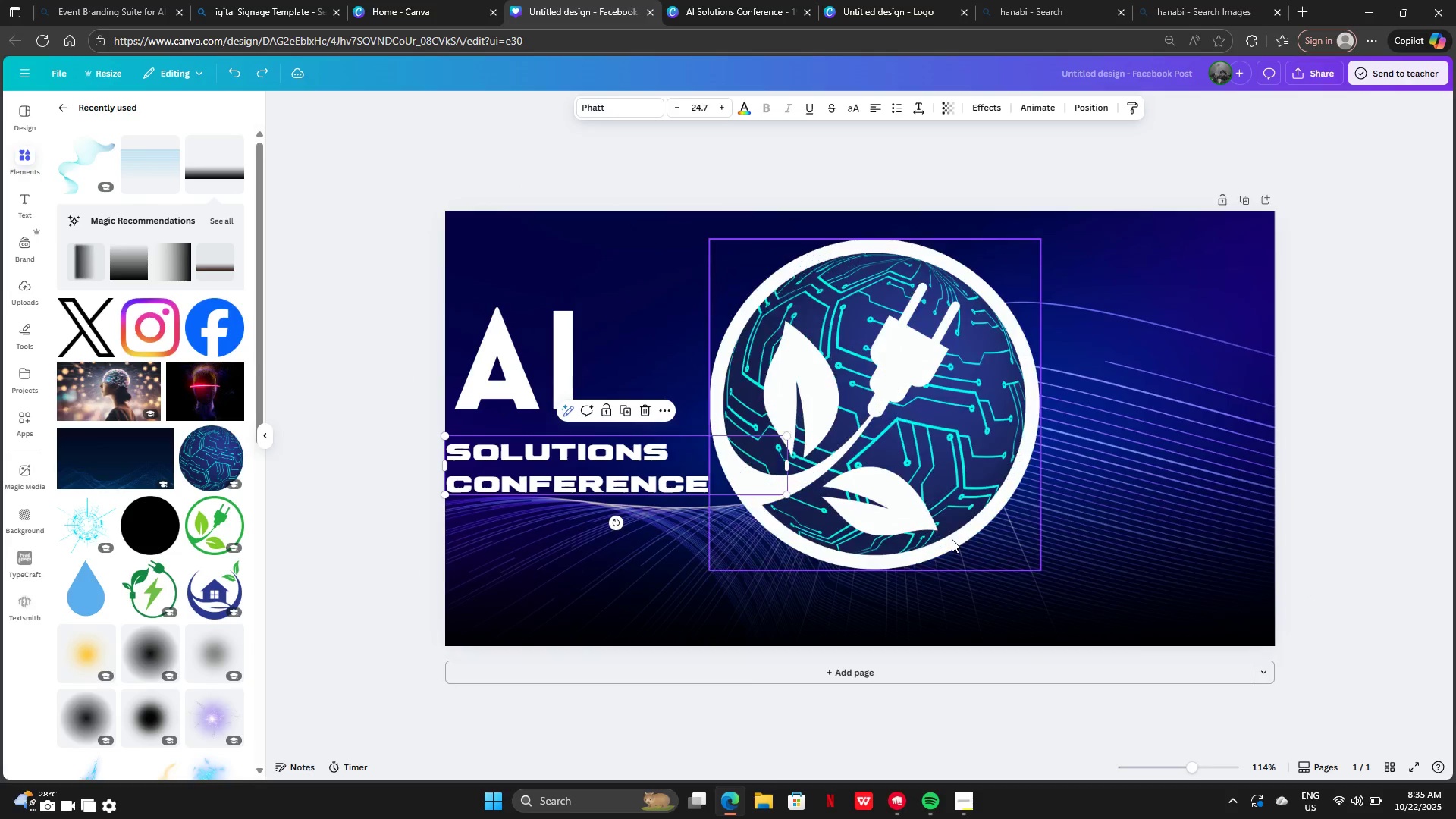 
key(Control+Z)
 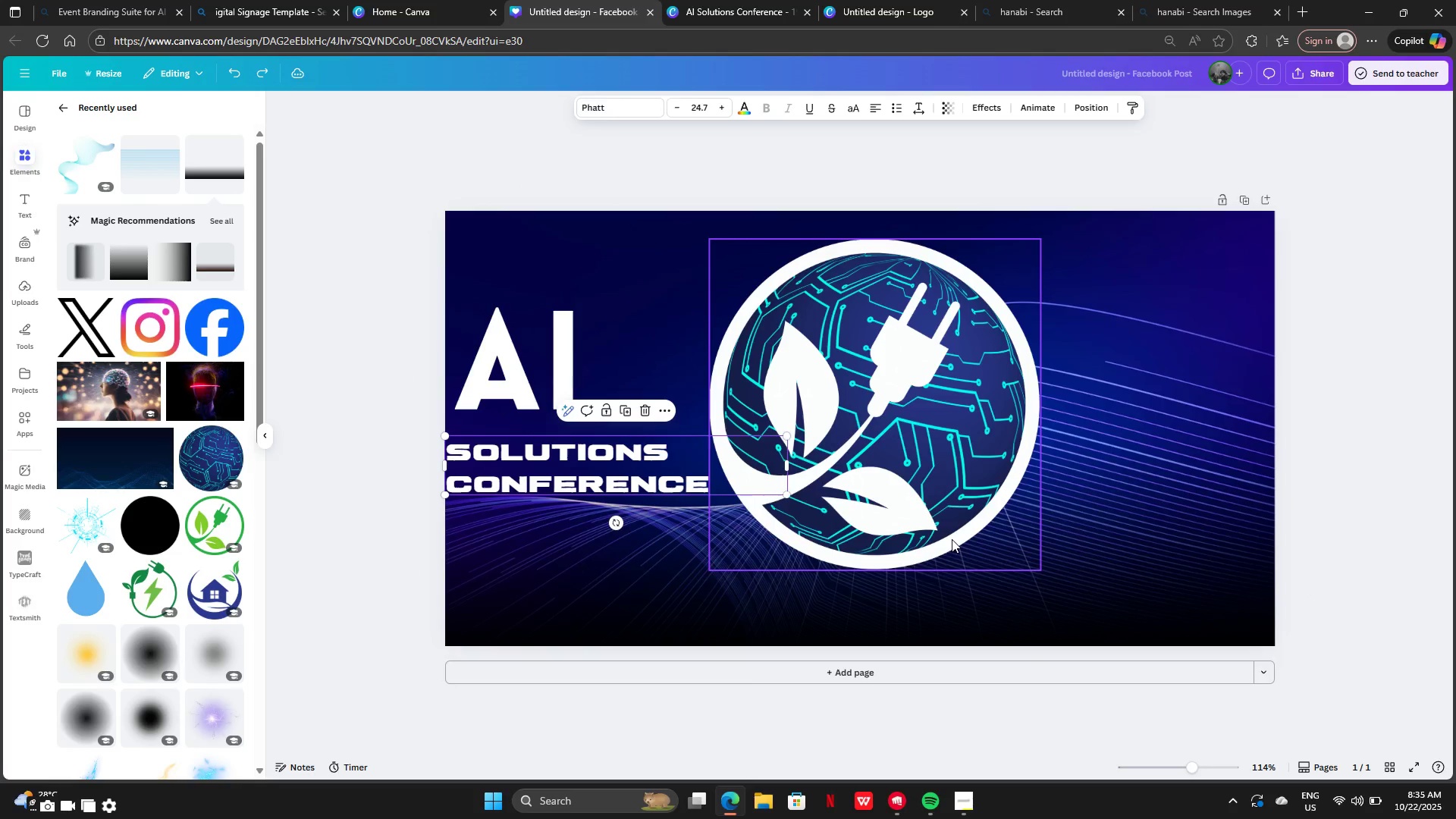 
key(Control+Z)
 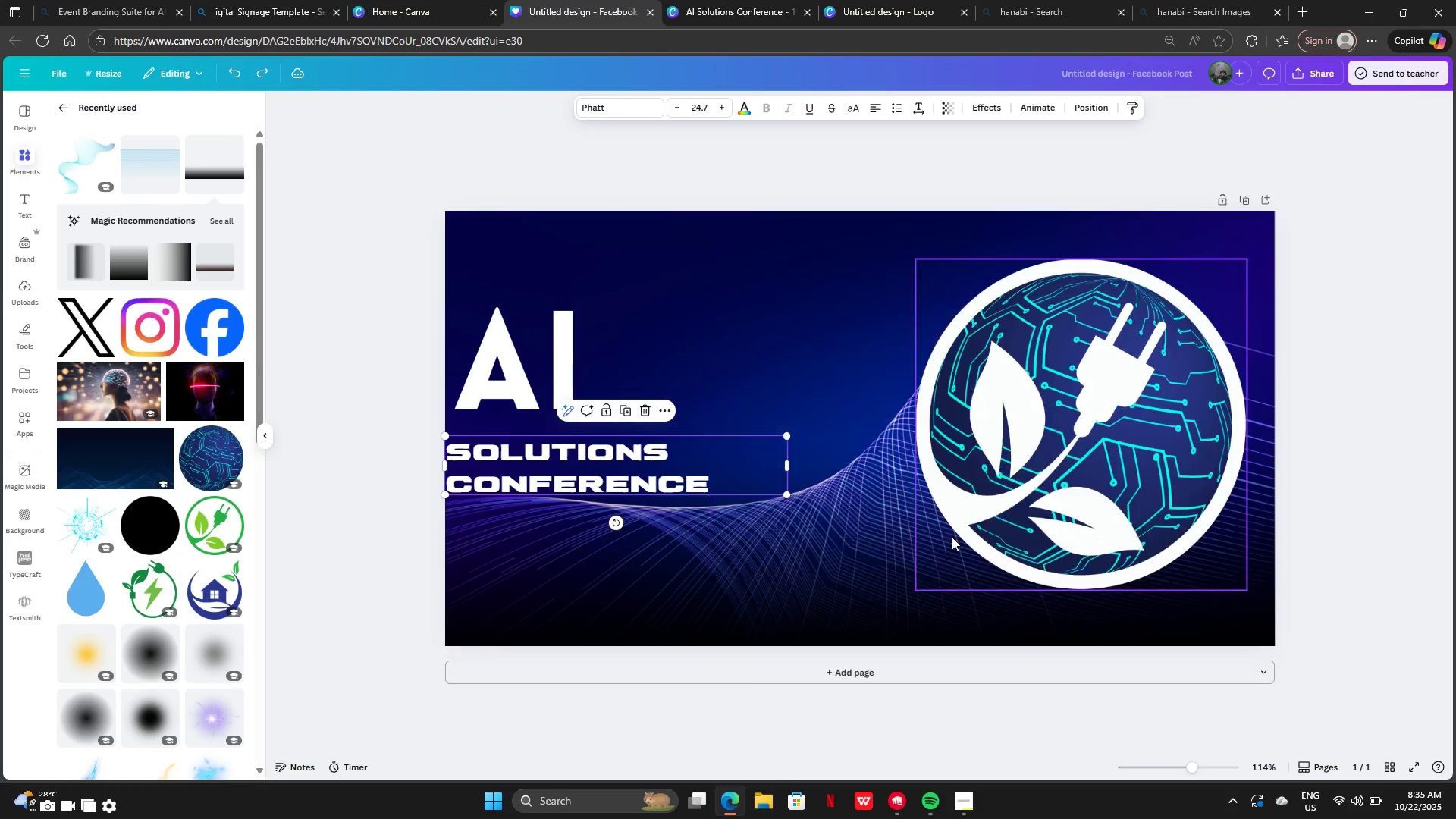 
key(Control+Z)
 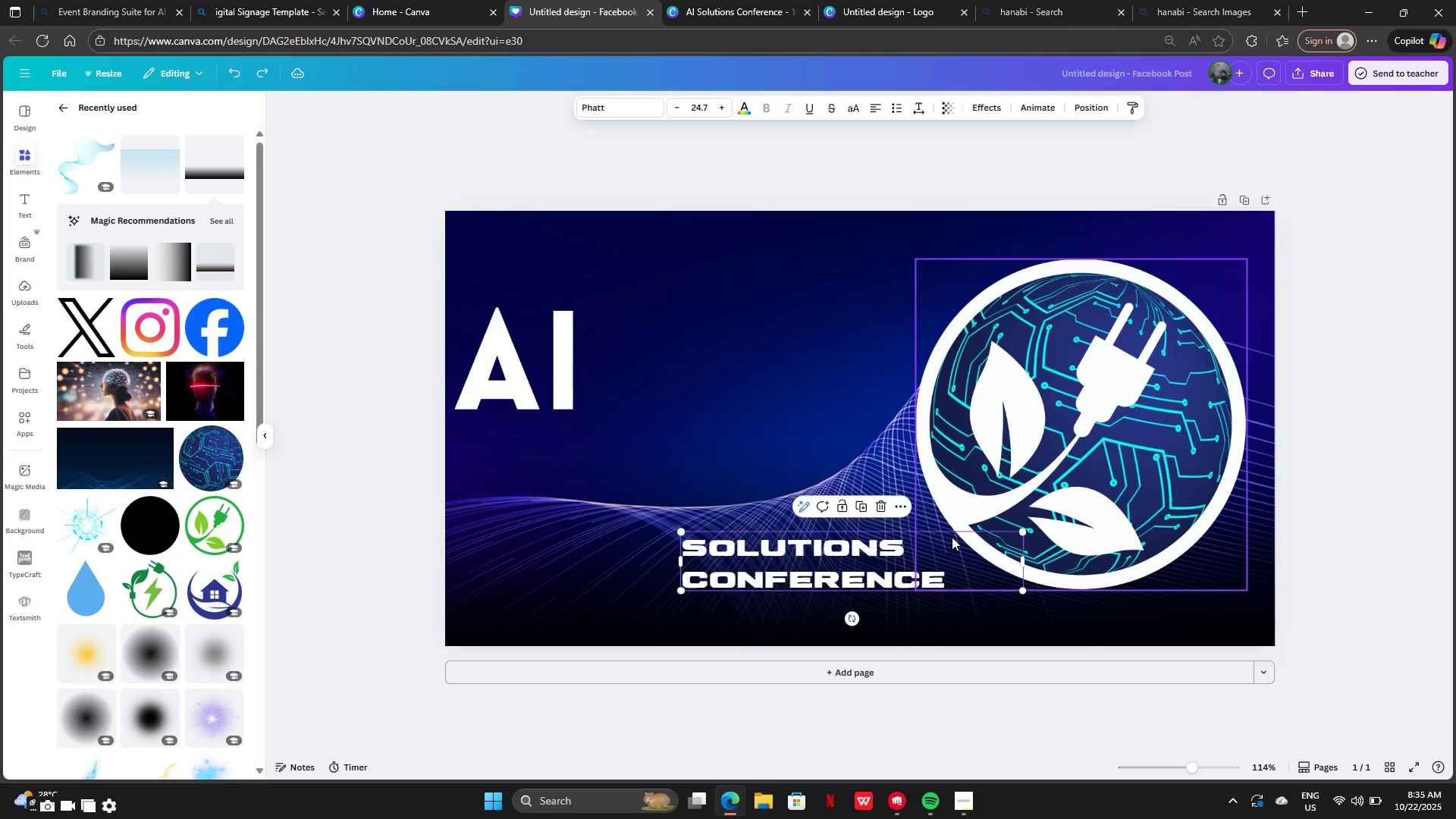 
key(Control+Z)
 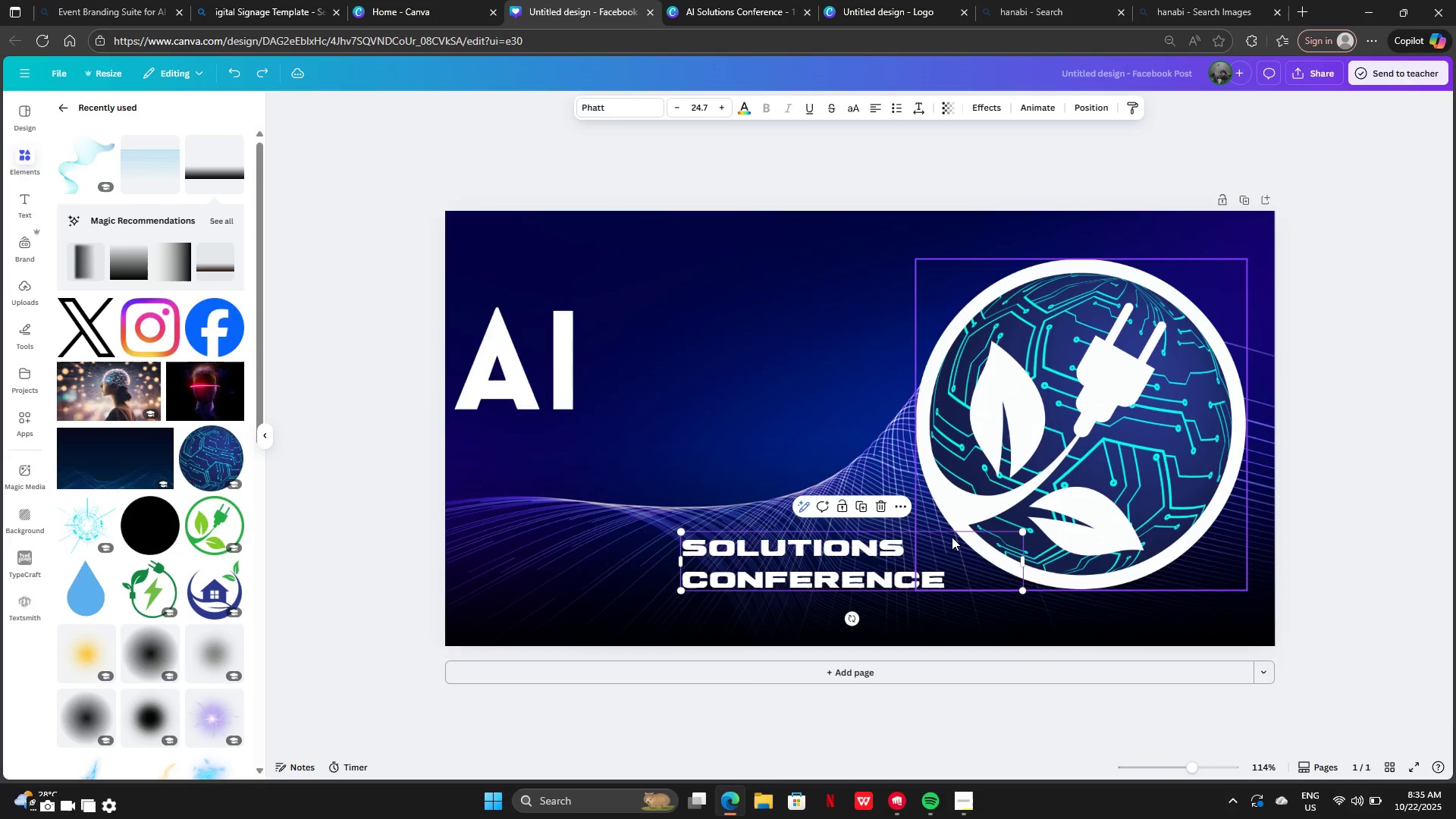 
key(Control+Z)
 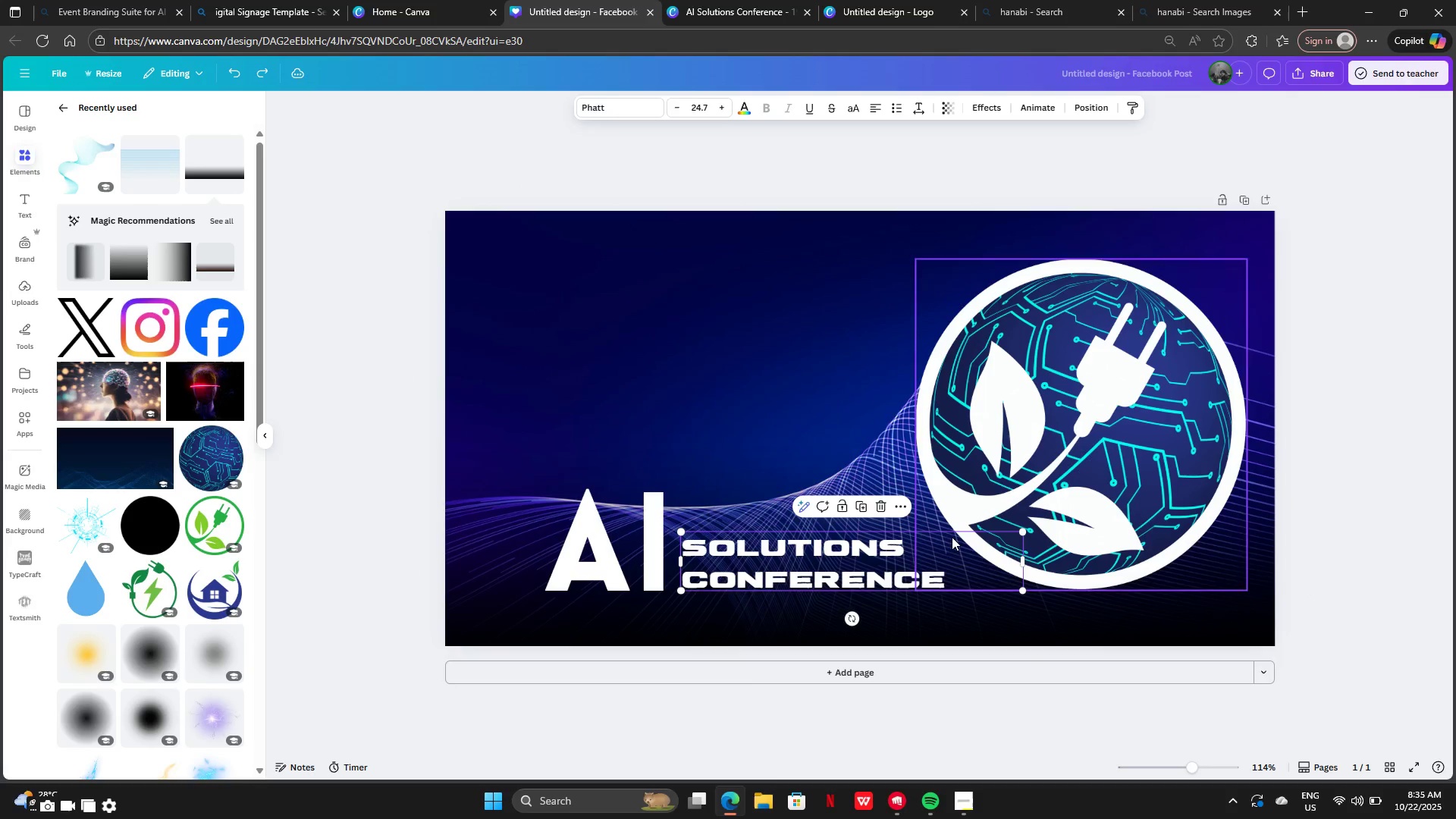 
key(Control+Z)
 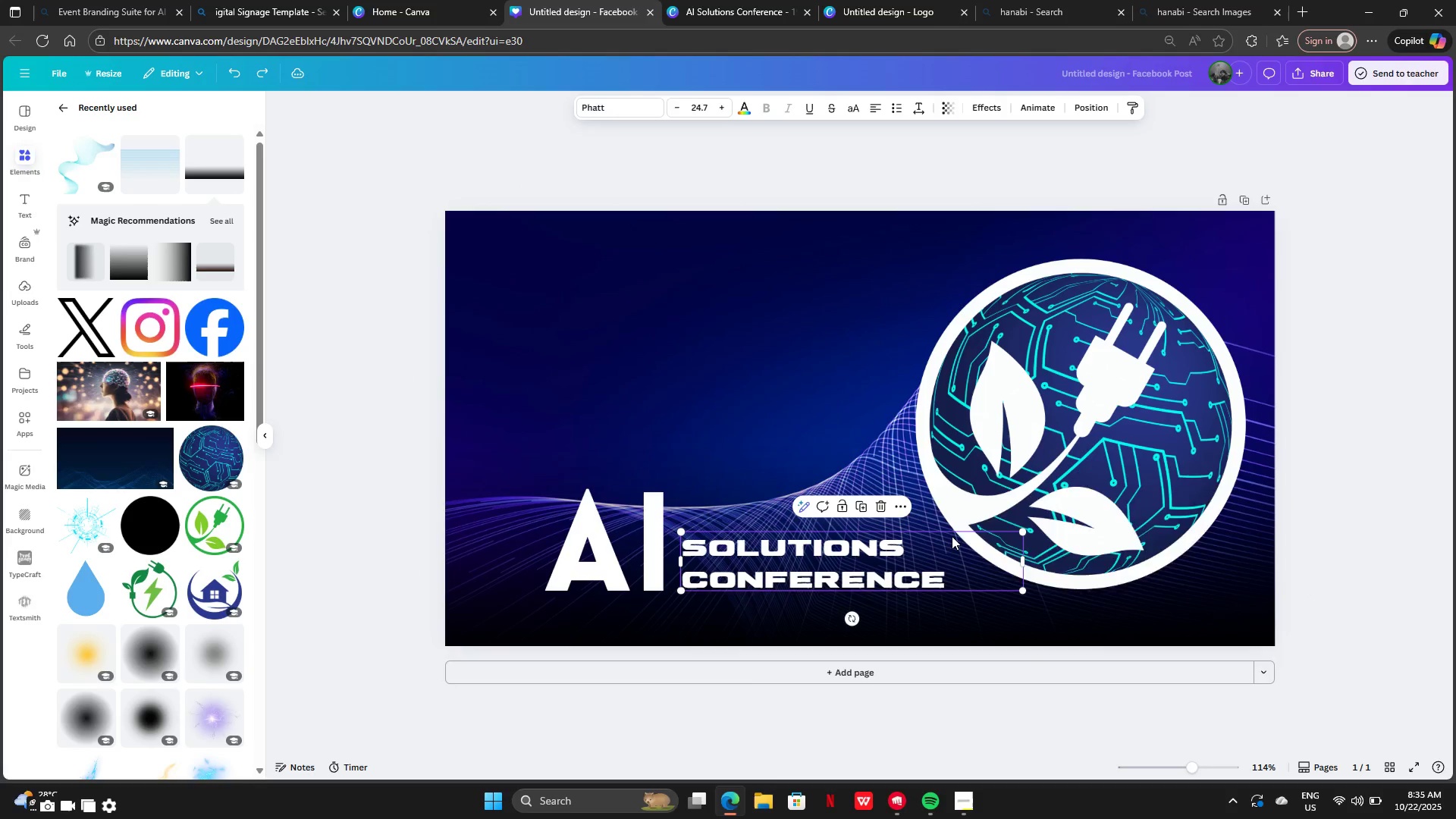 
key(Control+Z)
 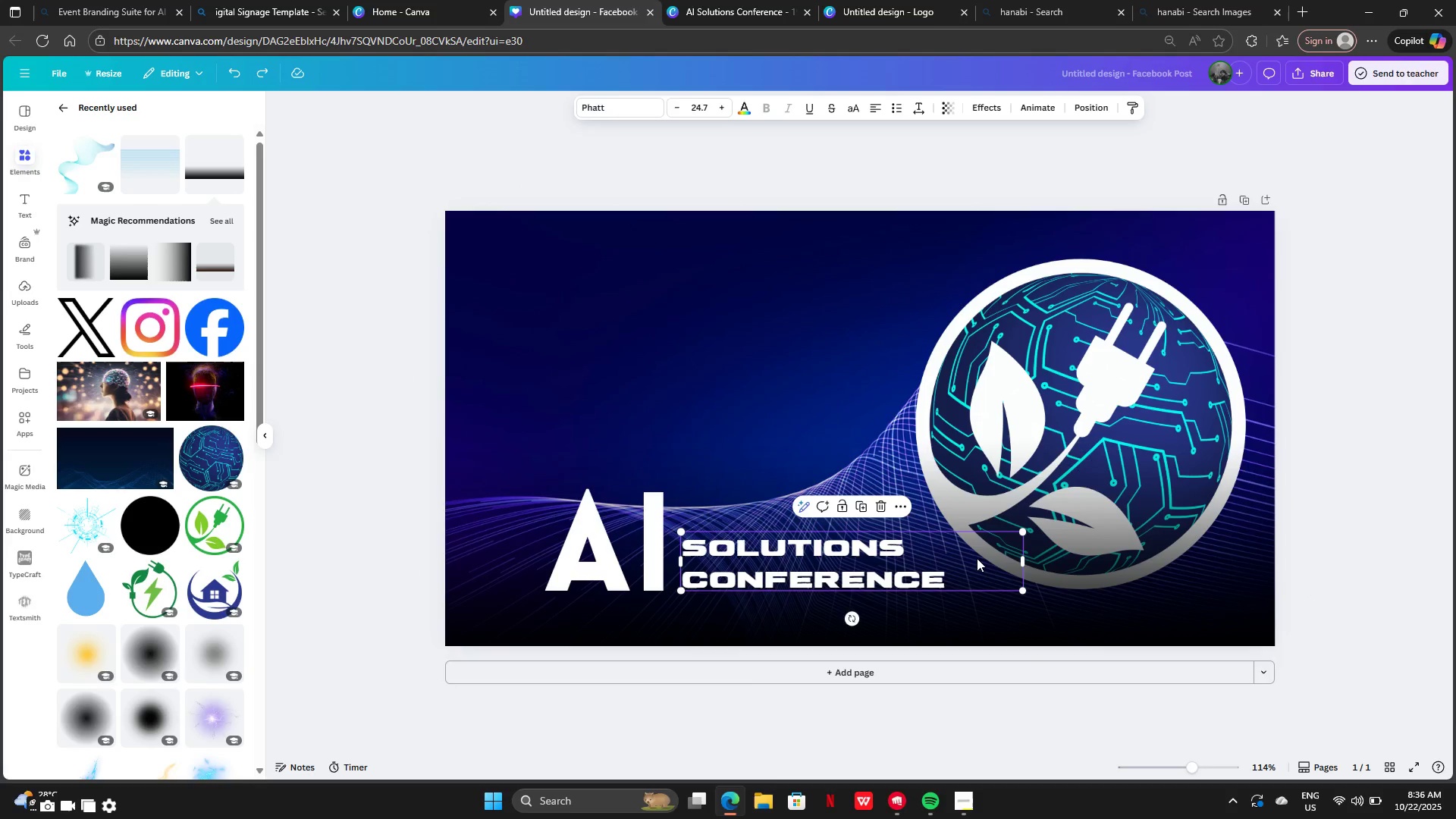 
key(Control+Y)
 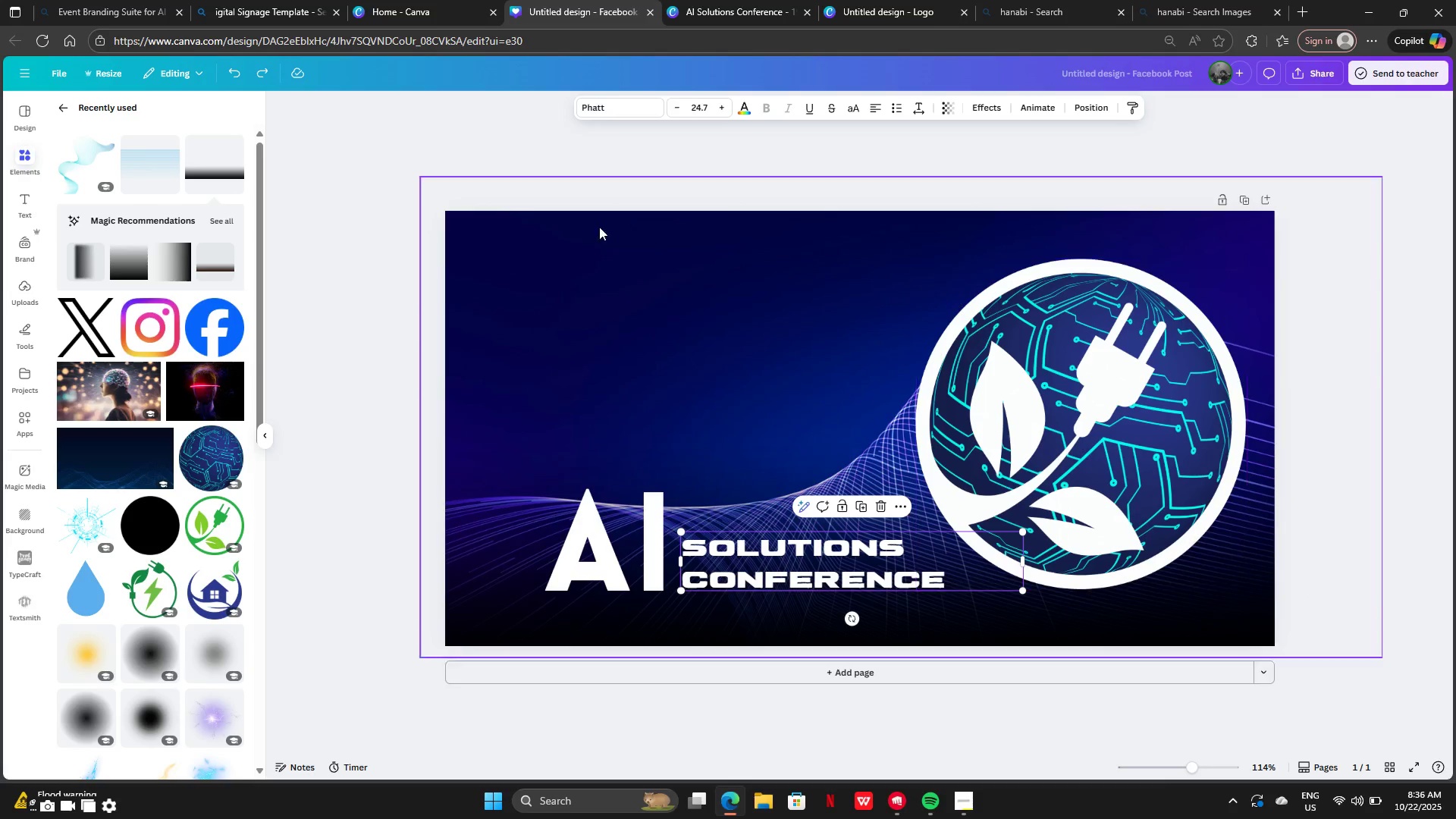 
left_click([642, 372])
 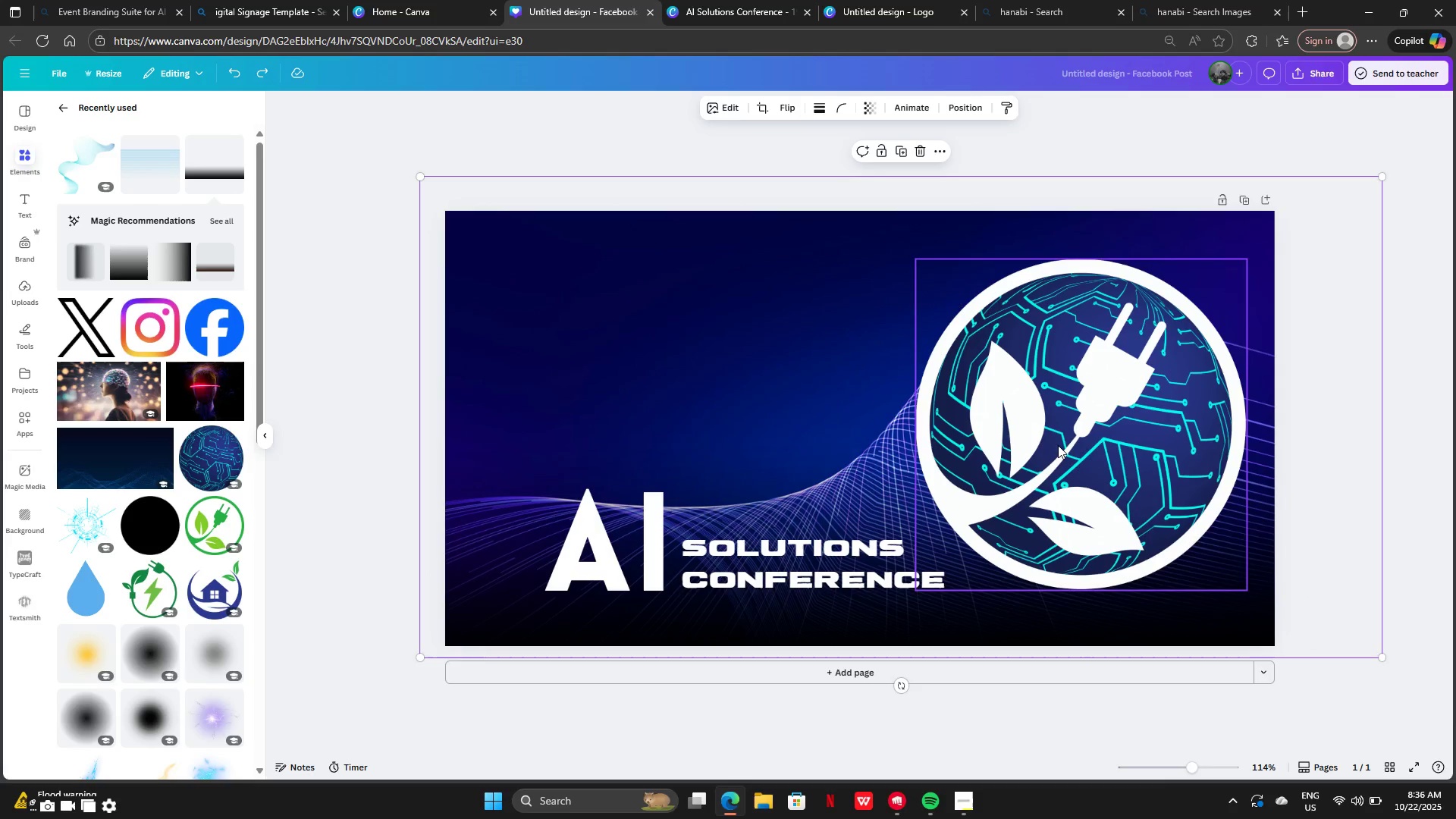 
left_click_drag(start_coordinate=[1059, 443], to_coordinate=[1059, 457])
 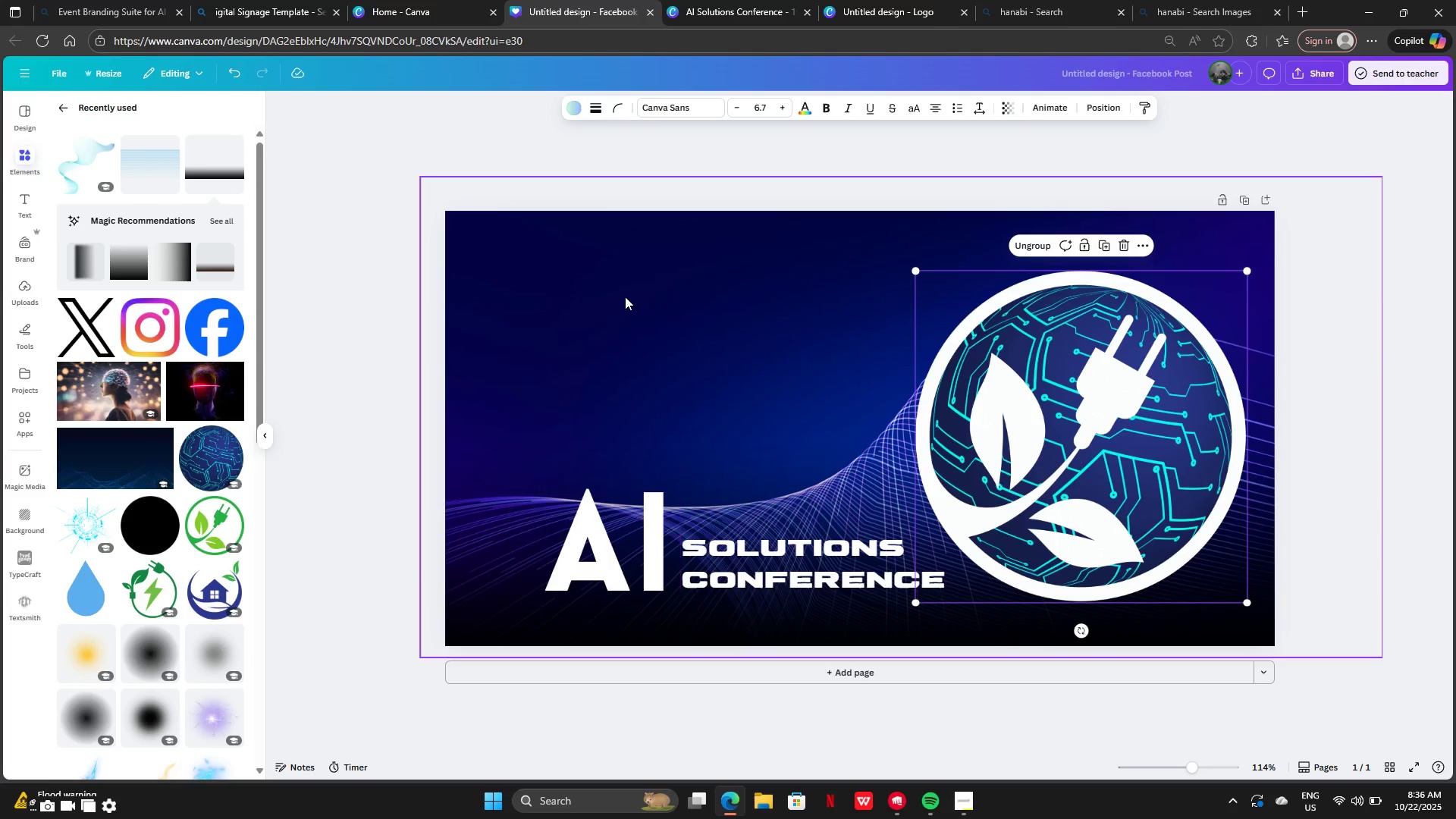 
left_click([625, 297])
 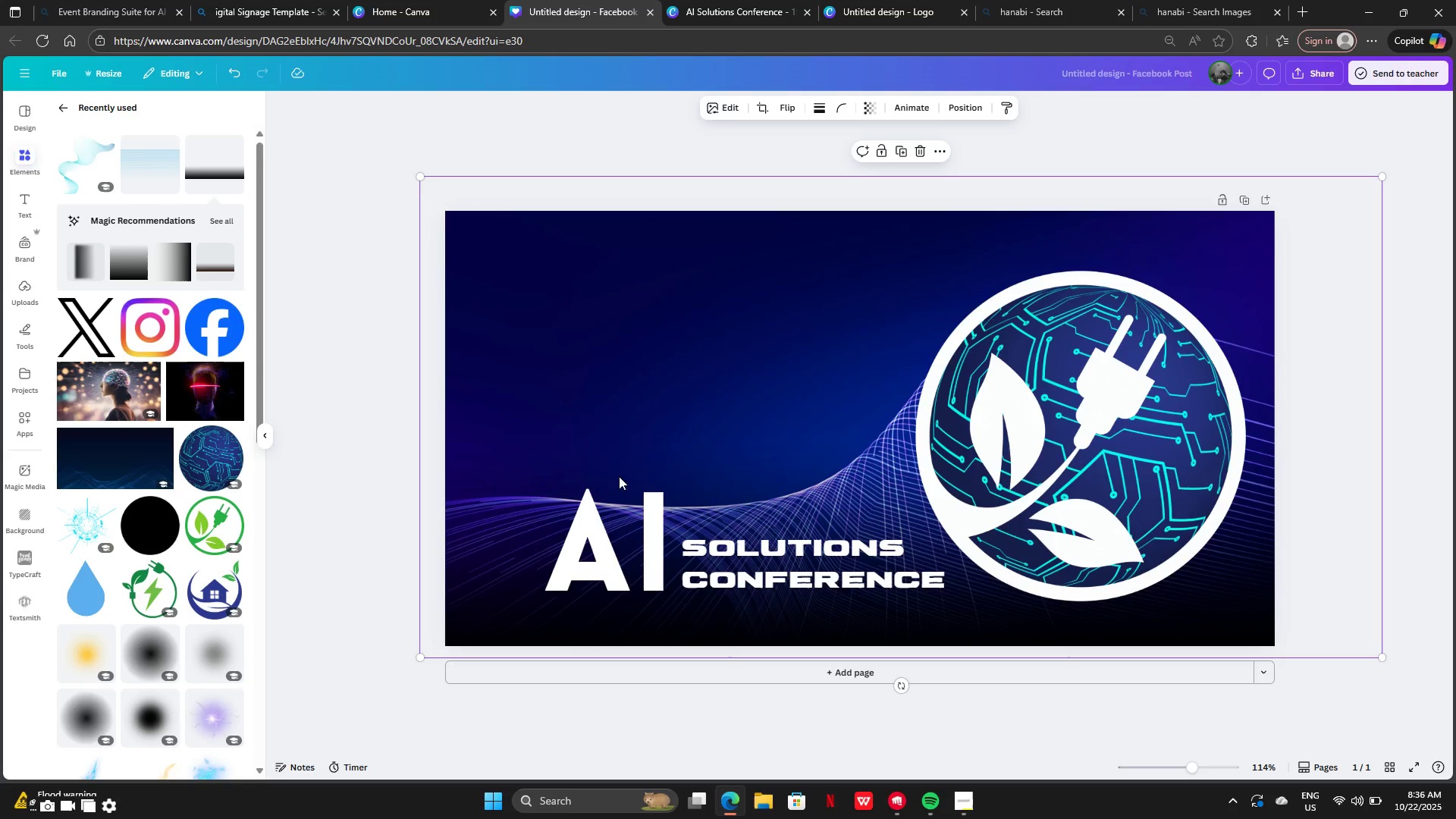 
left_click_drag(start_coordinate=[605, 522], to_coordinate=[555, 399])
 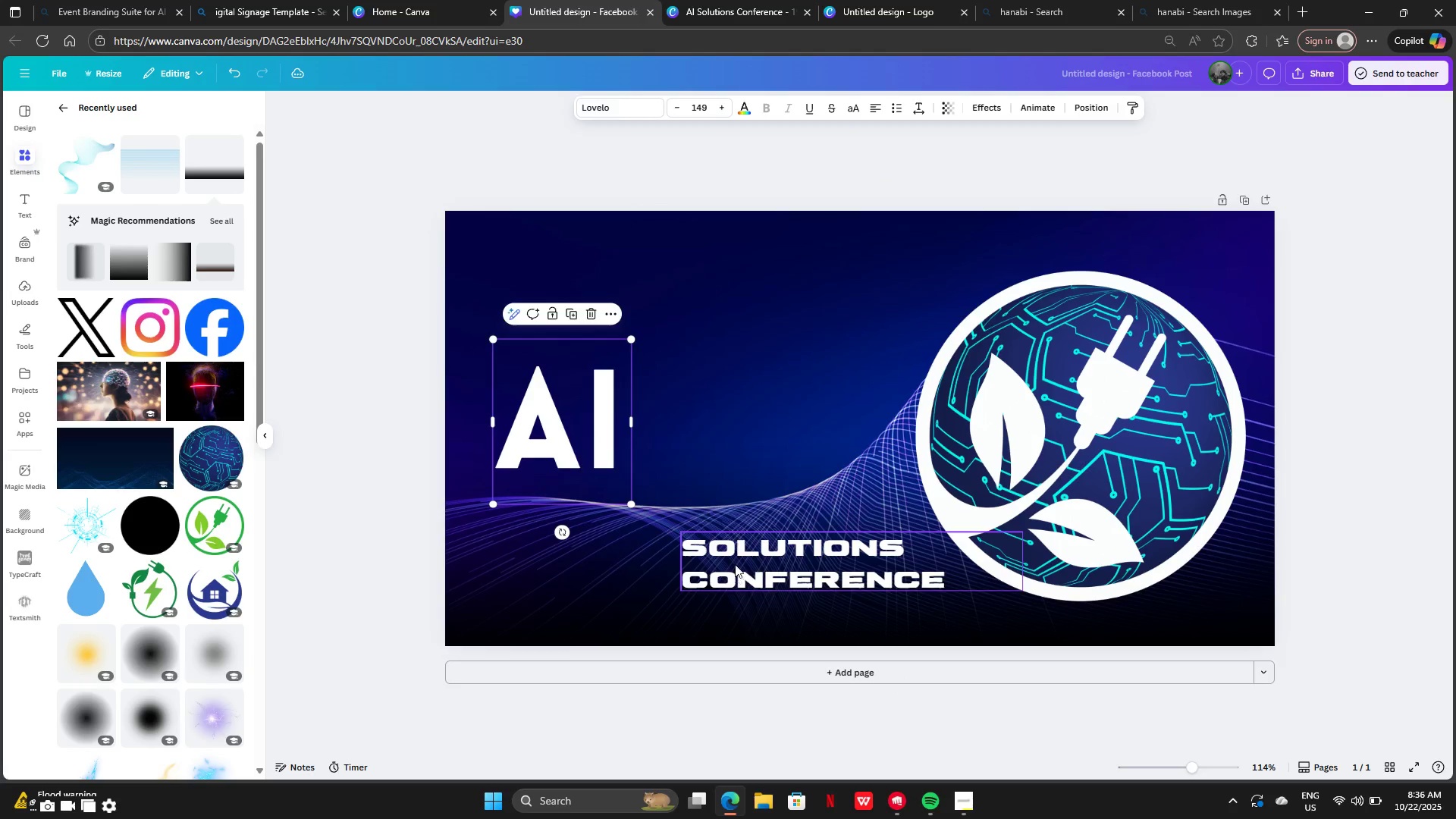 
left_click_drag(start_coordinate=[735, 570], to_coordinate=[678, 438])
 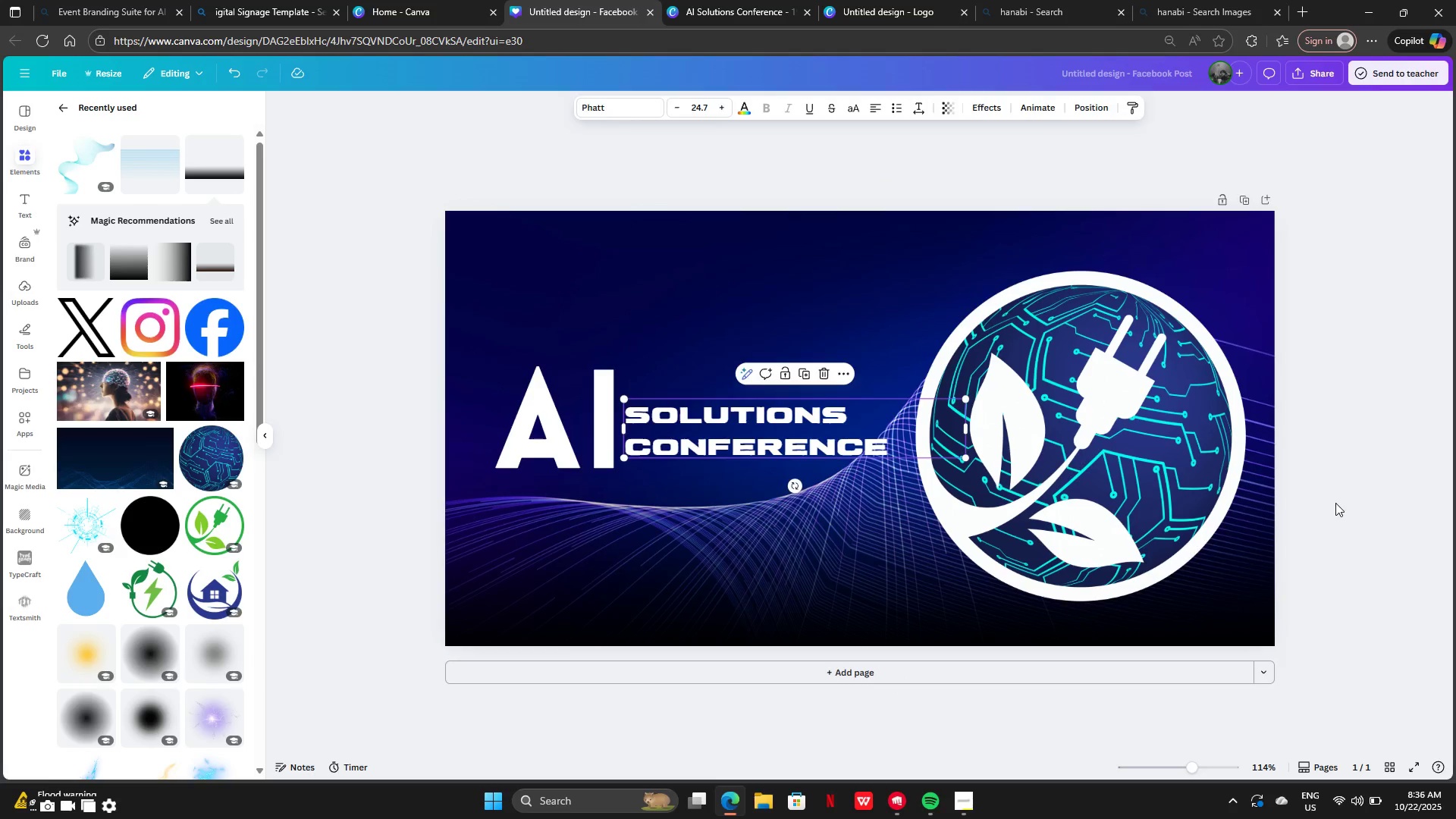 
left_click([1335, 503])
 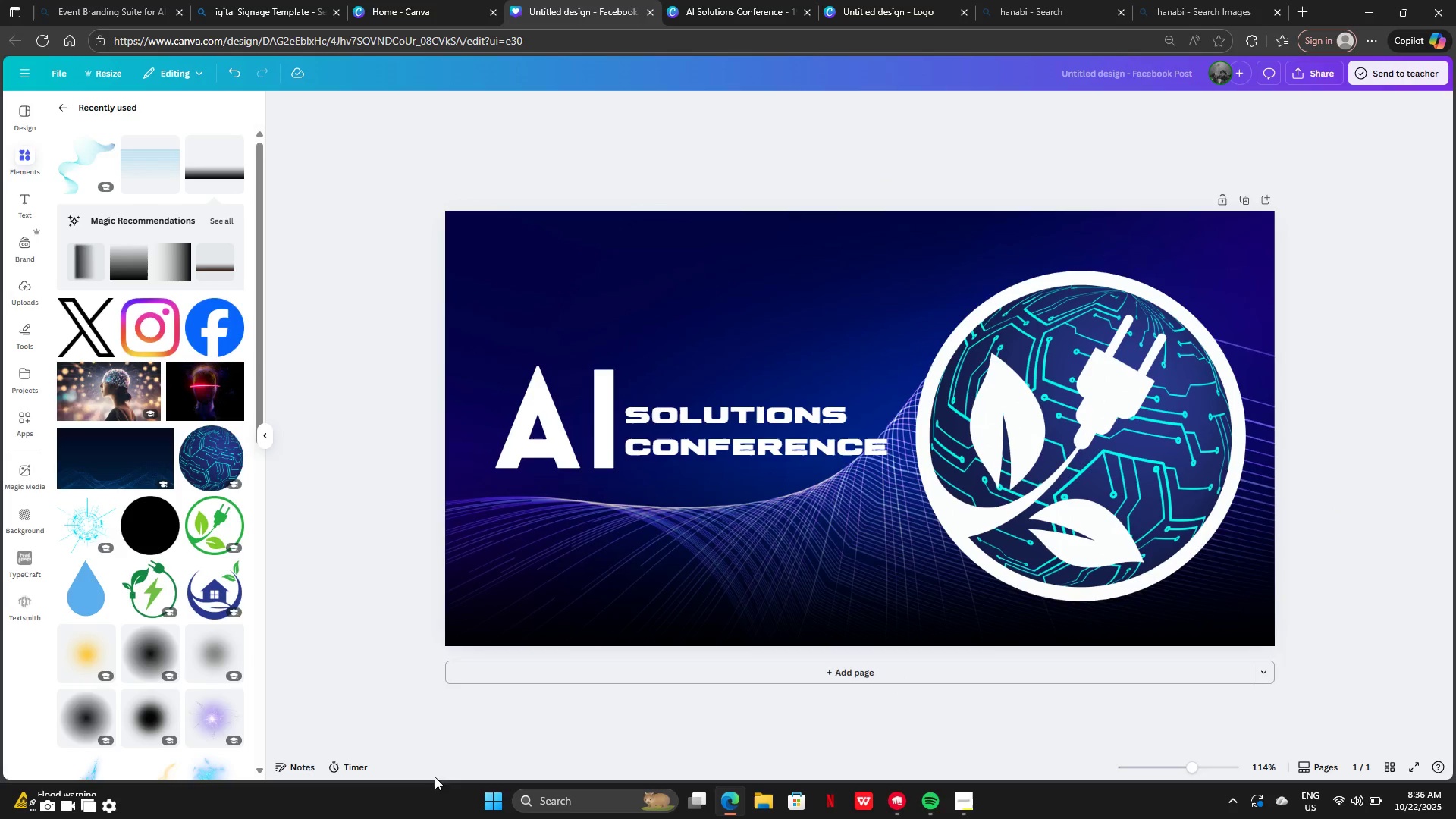 
wait(5.06)
 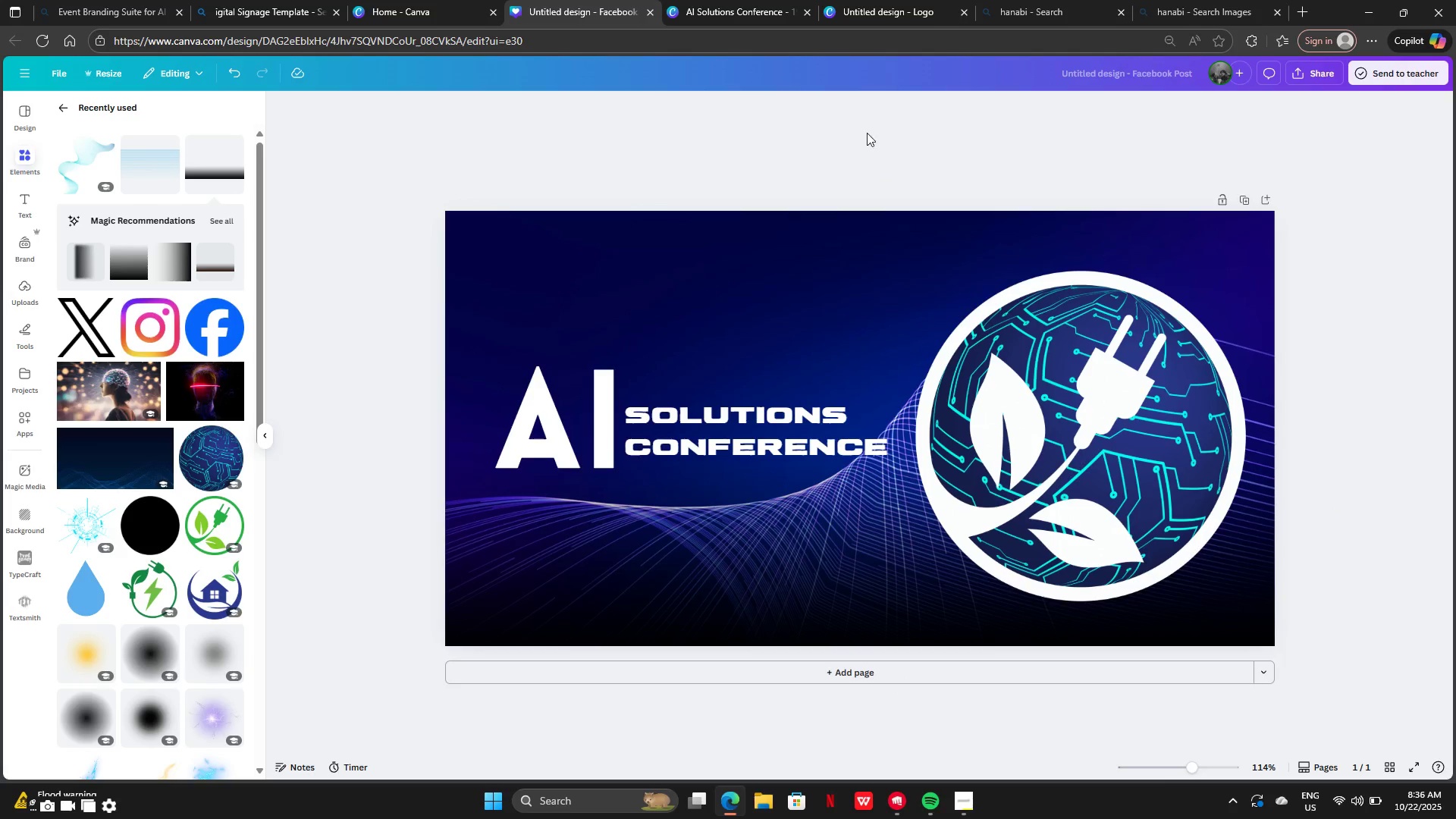 
left_click([52, 810])
 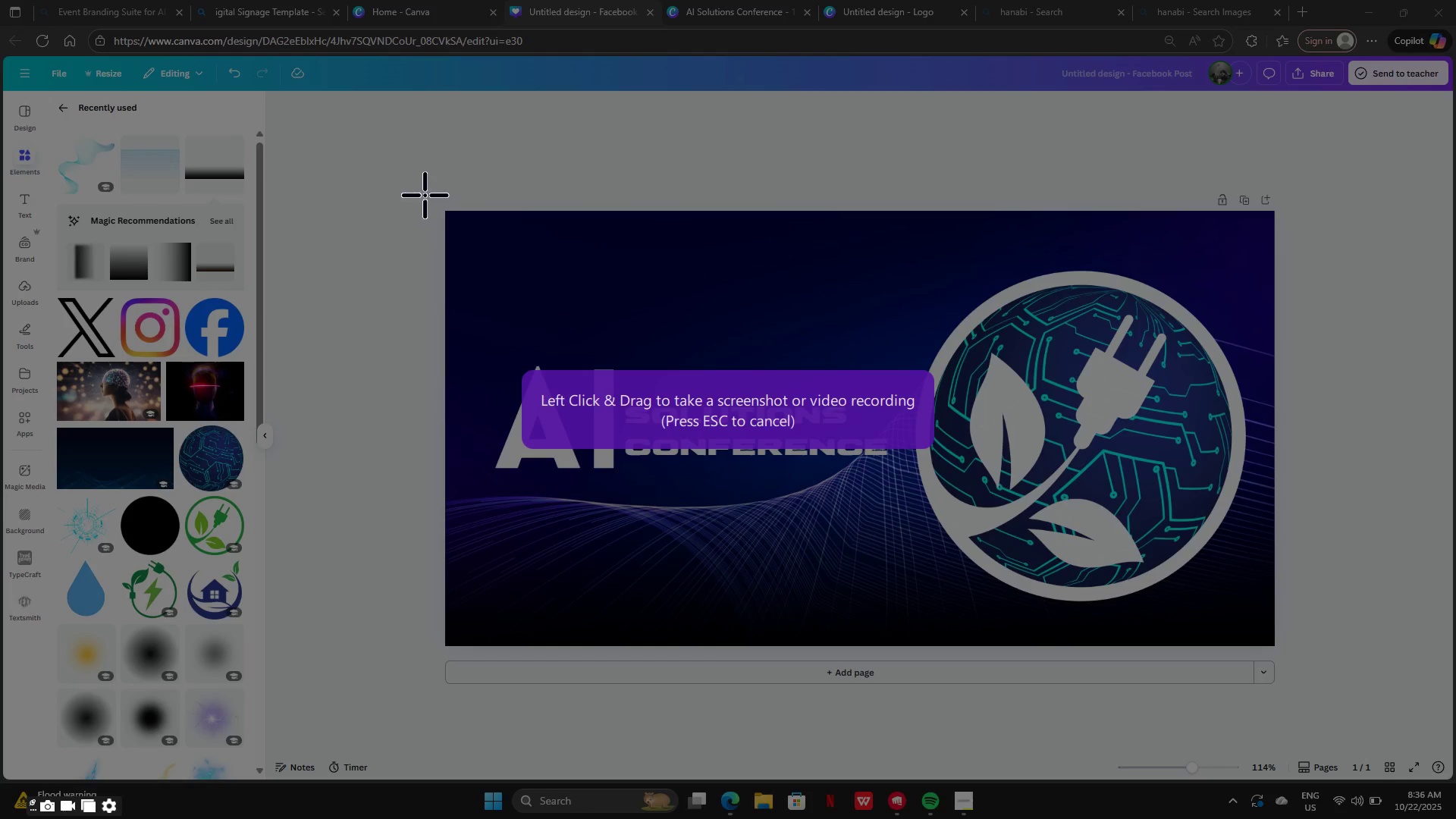 
left_click_drag(start_coordinate=[425, 185], to_coordinate=[1290, 661])
 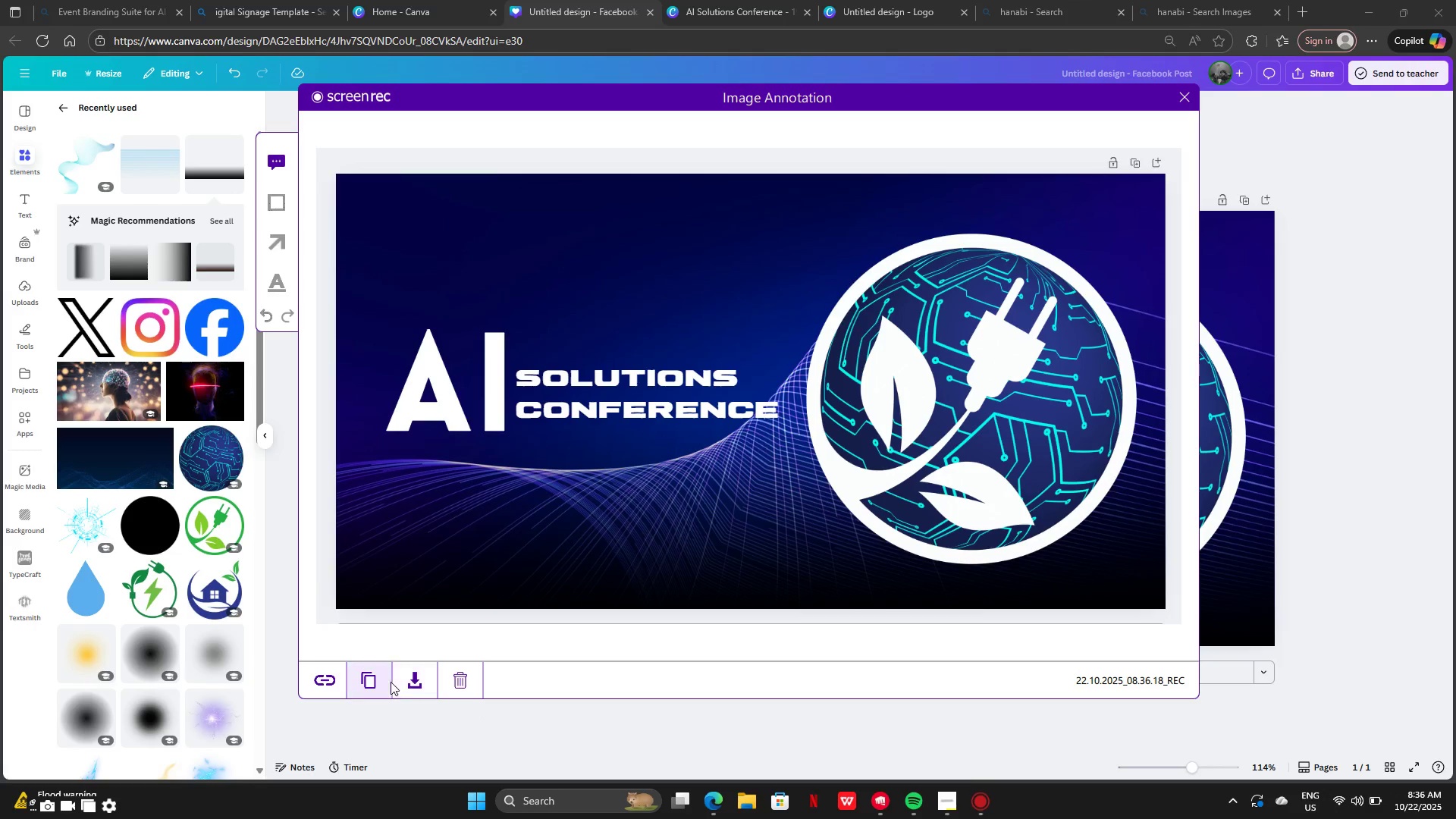 
left_click([373, 682])
 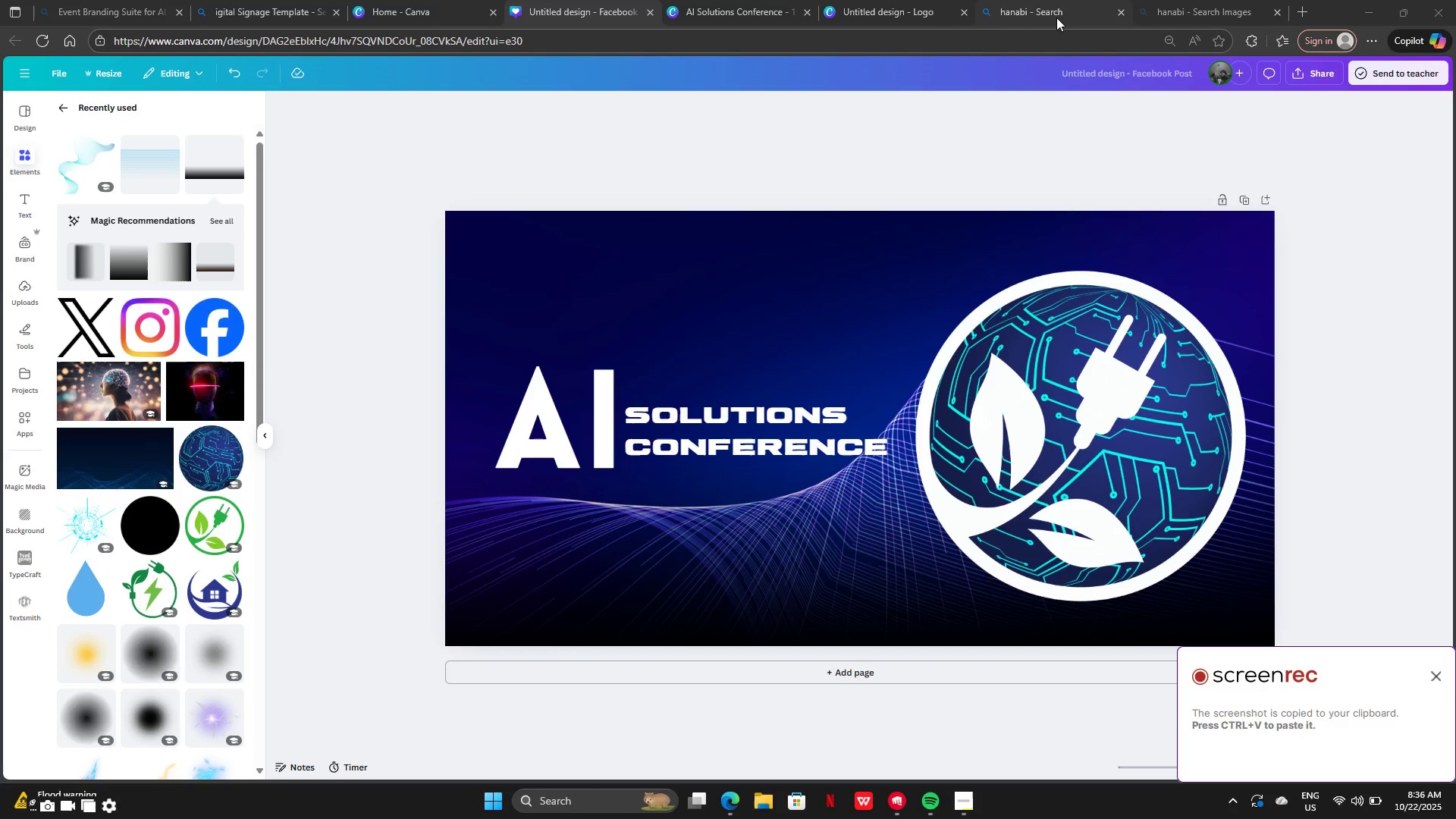 
left_click([1127, 11])
 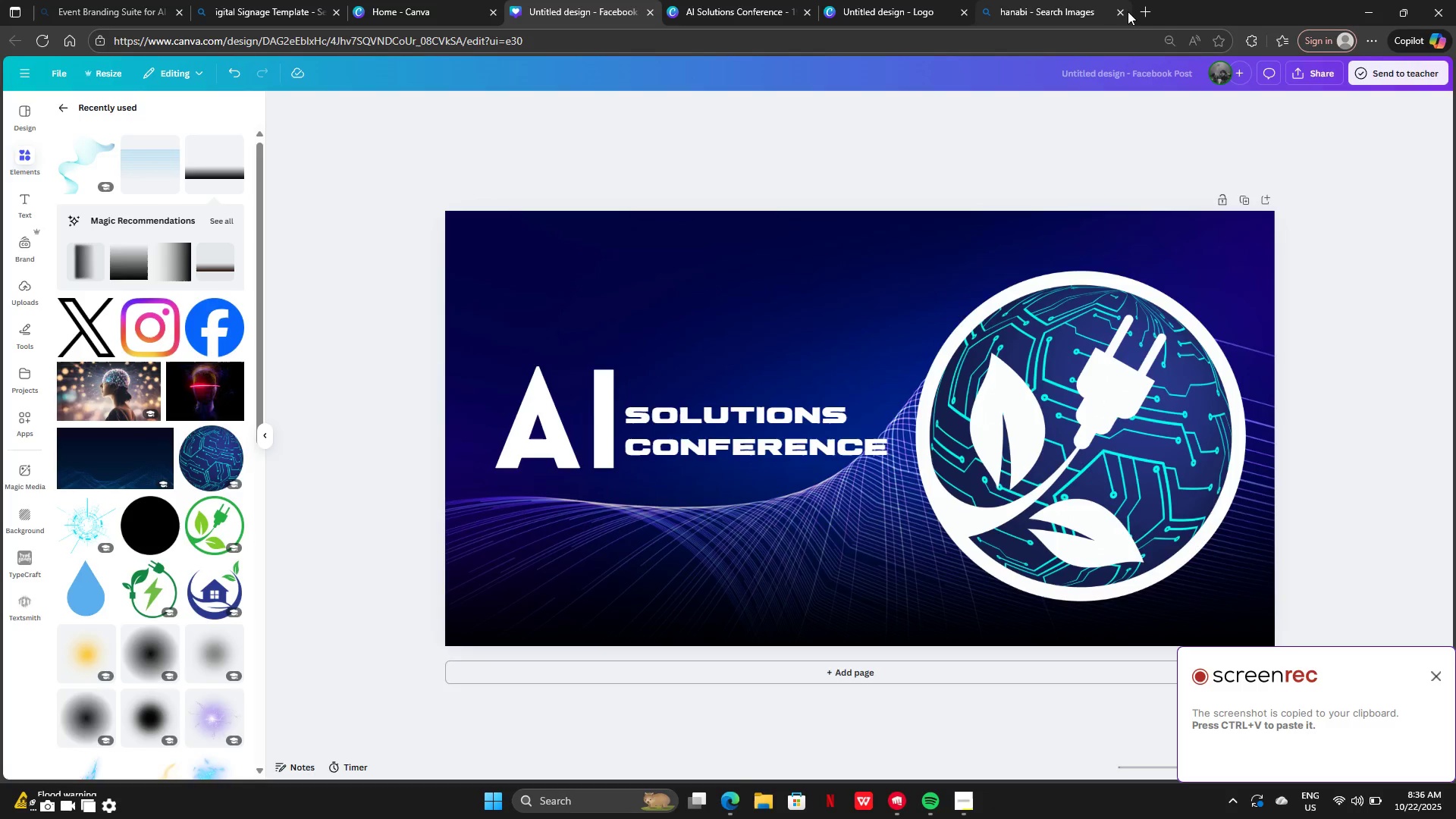 
left_click([1128, 11])
 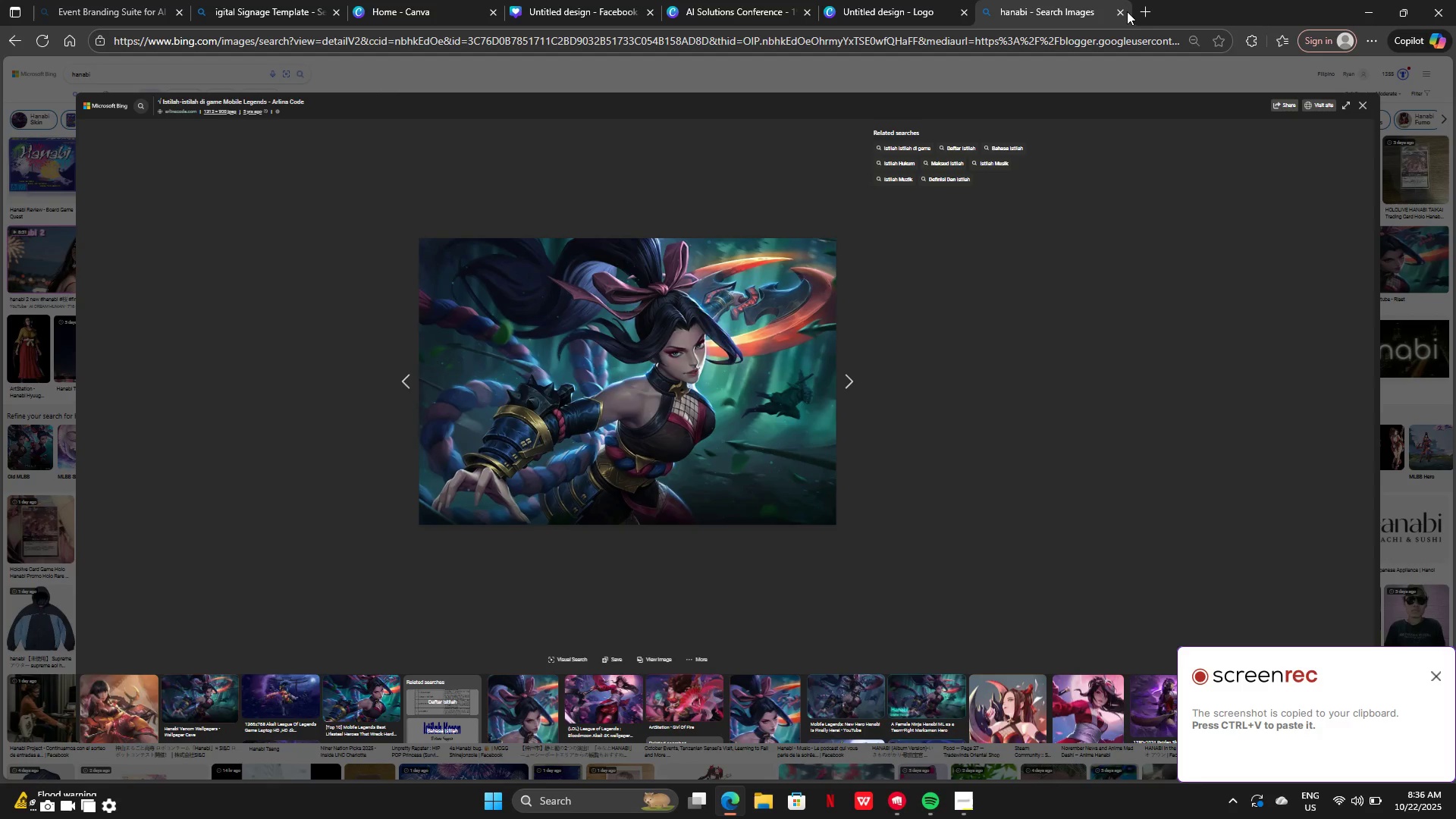 
left_click([1127, 11])
 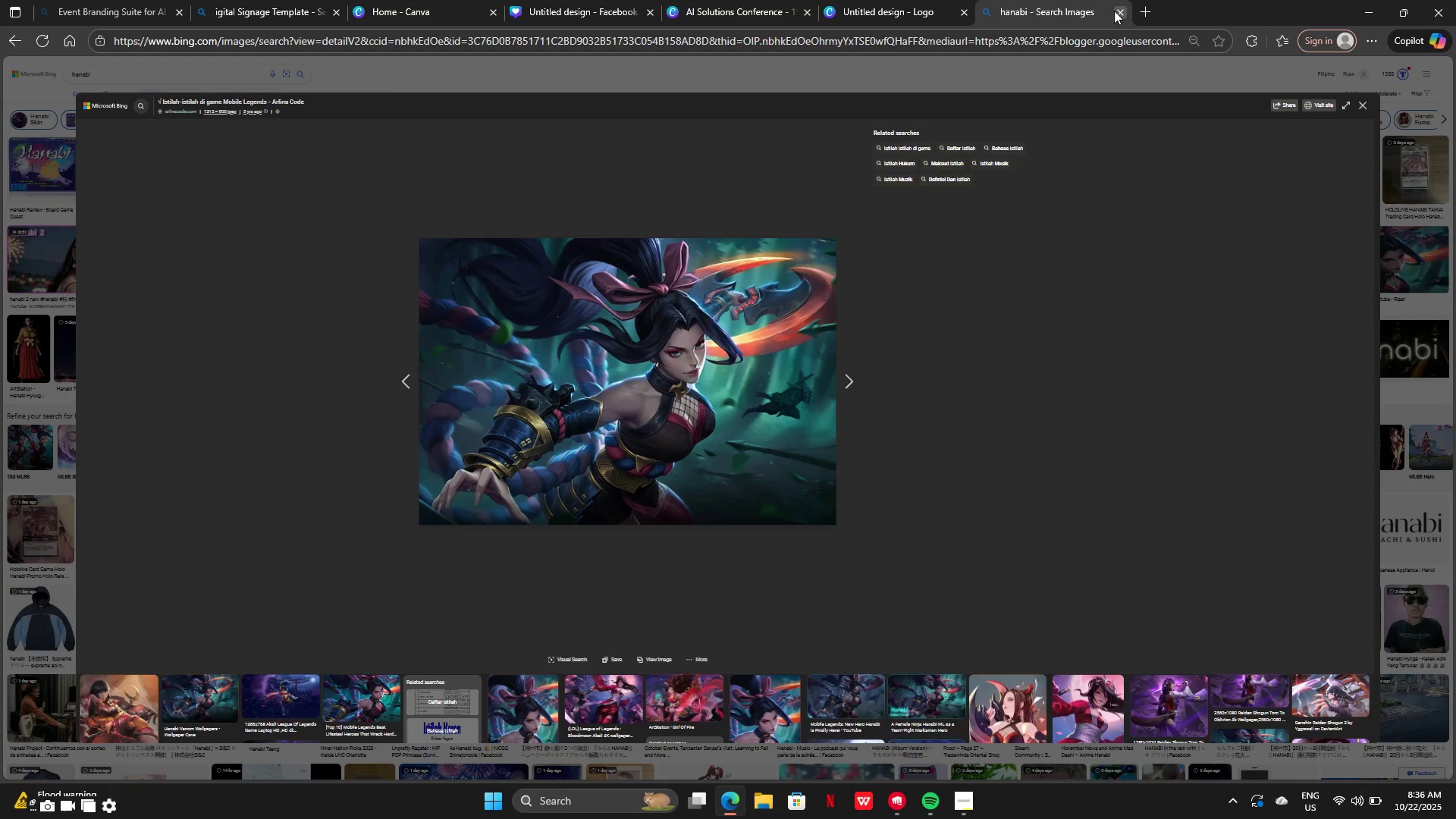 
left_click([1114, 11])
 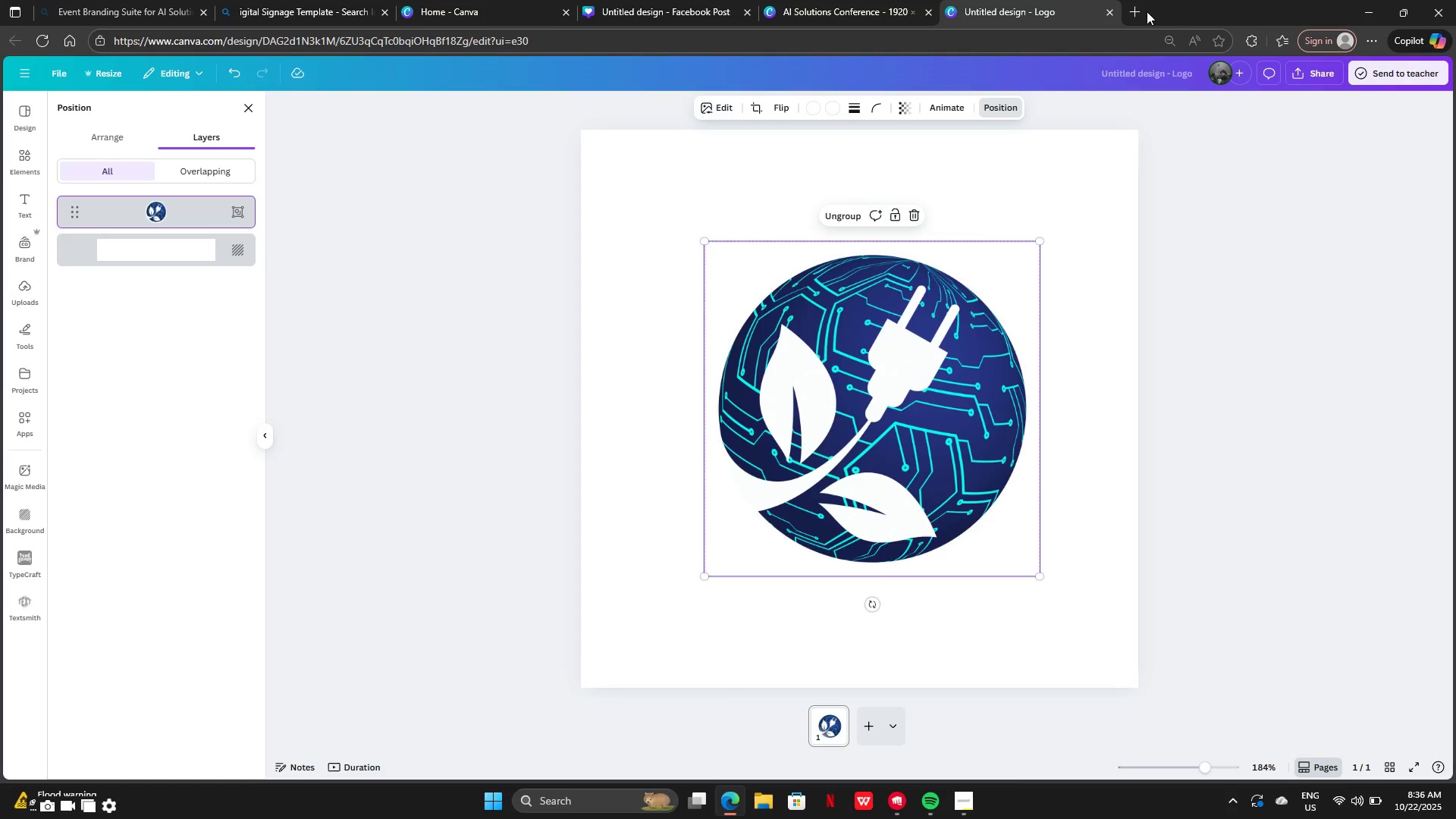 
left_click([1146, 12])
 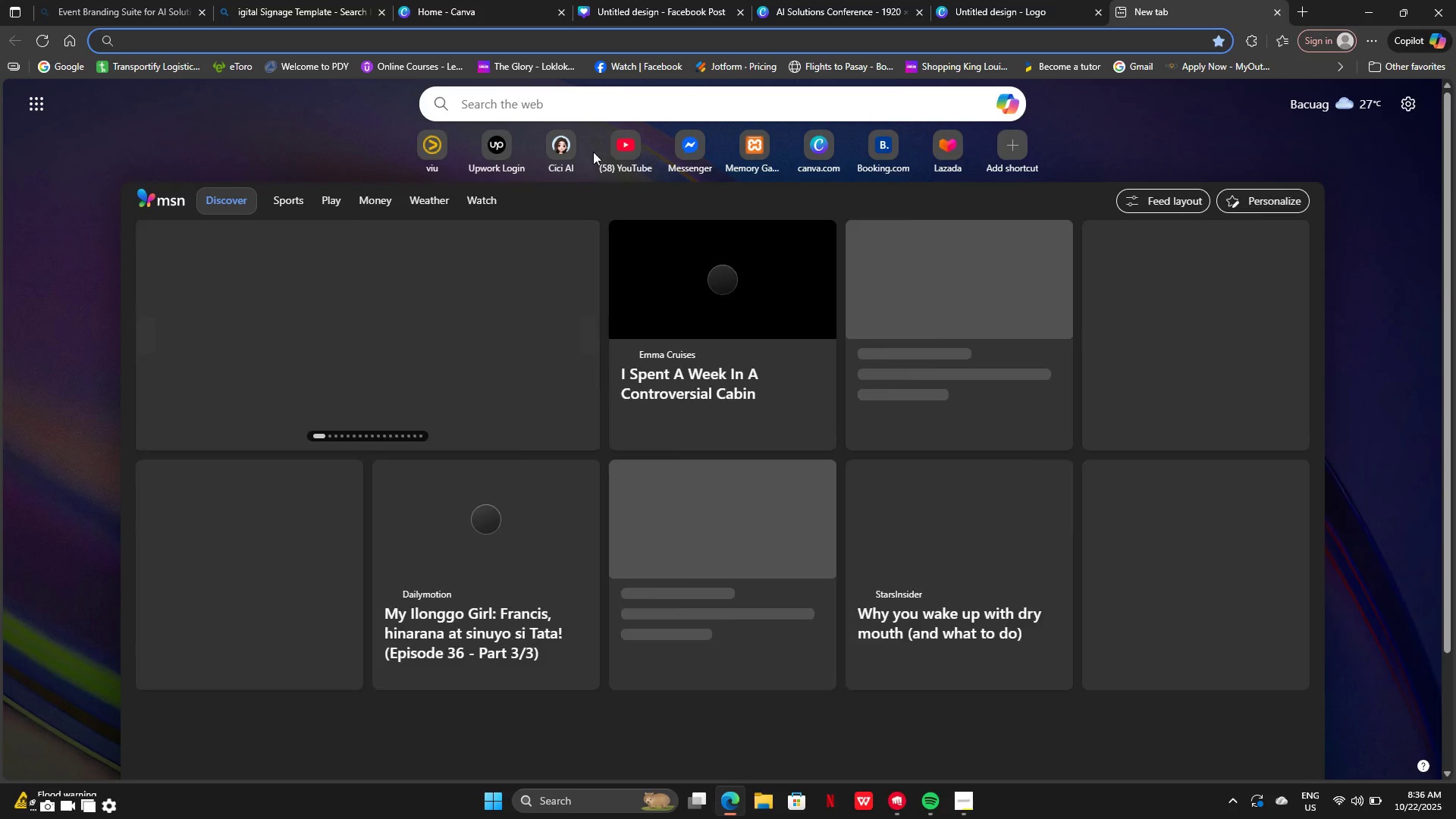 
left_click([562, 155])
 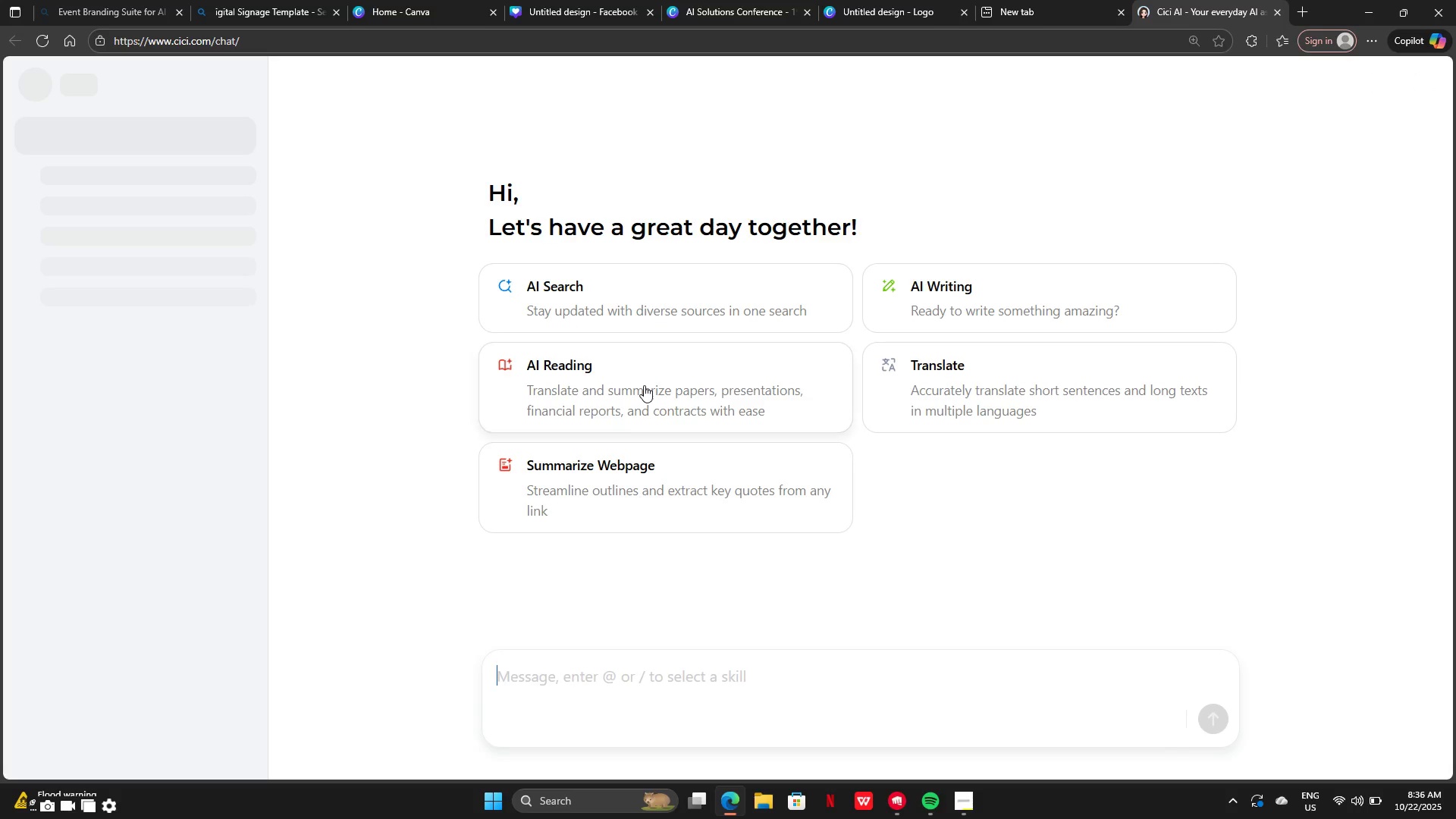 
key(Control+V)
 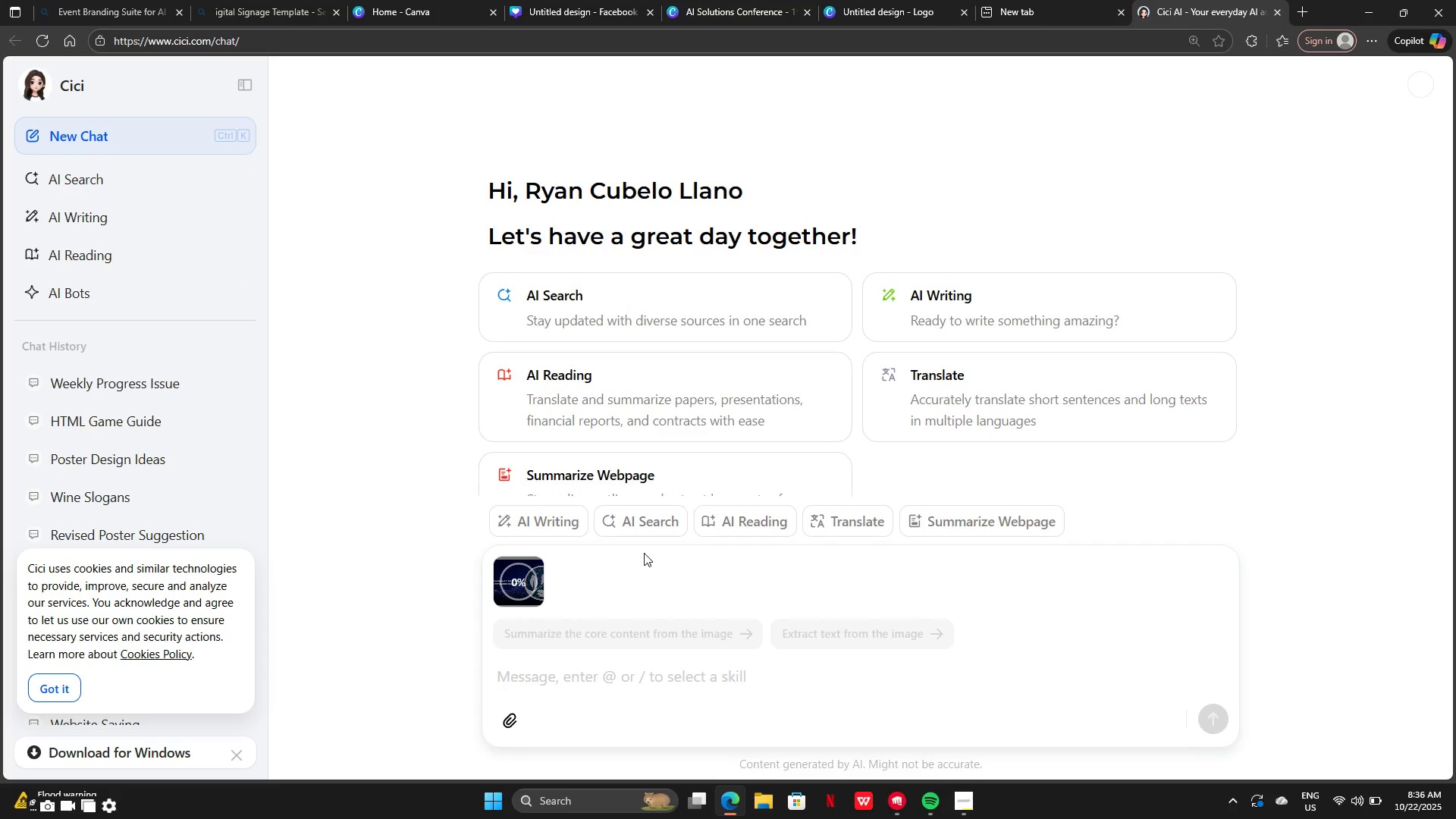 
type(ce)
key(Backspace)
type(reate a tagline for this oist)
key(Backspace)
key(Backspace)
key(Backspace)
key(Backspace)
type(gra)
key(Backspace)
key(Backspace)
key(Backspace)
type(theme)
 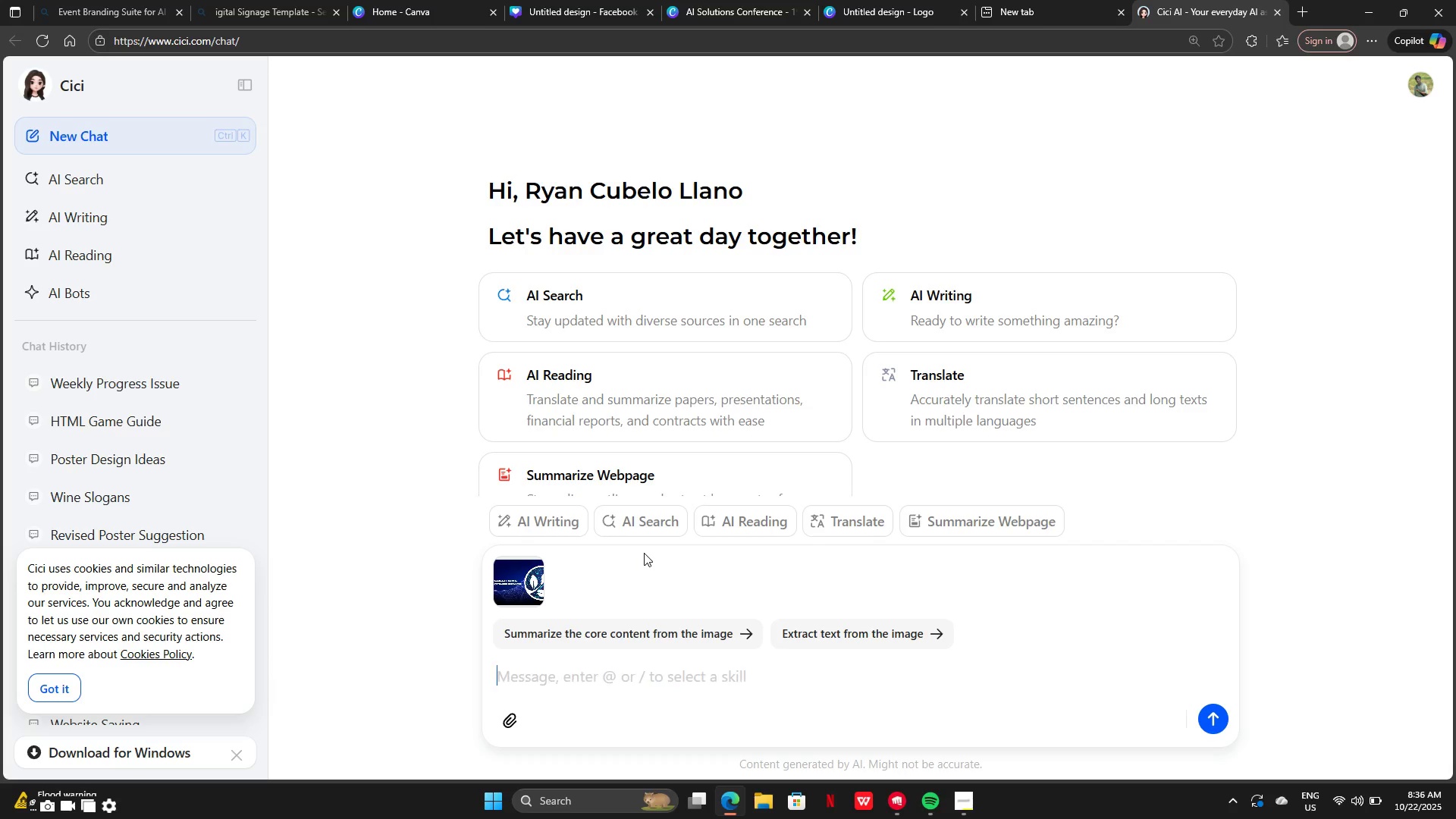 
key(Enter)
 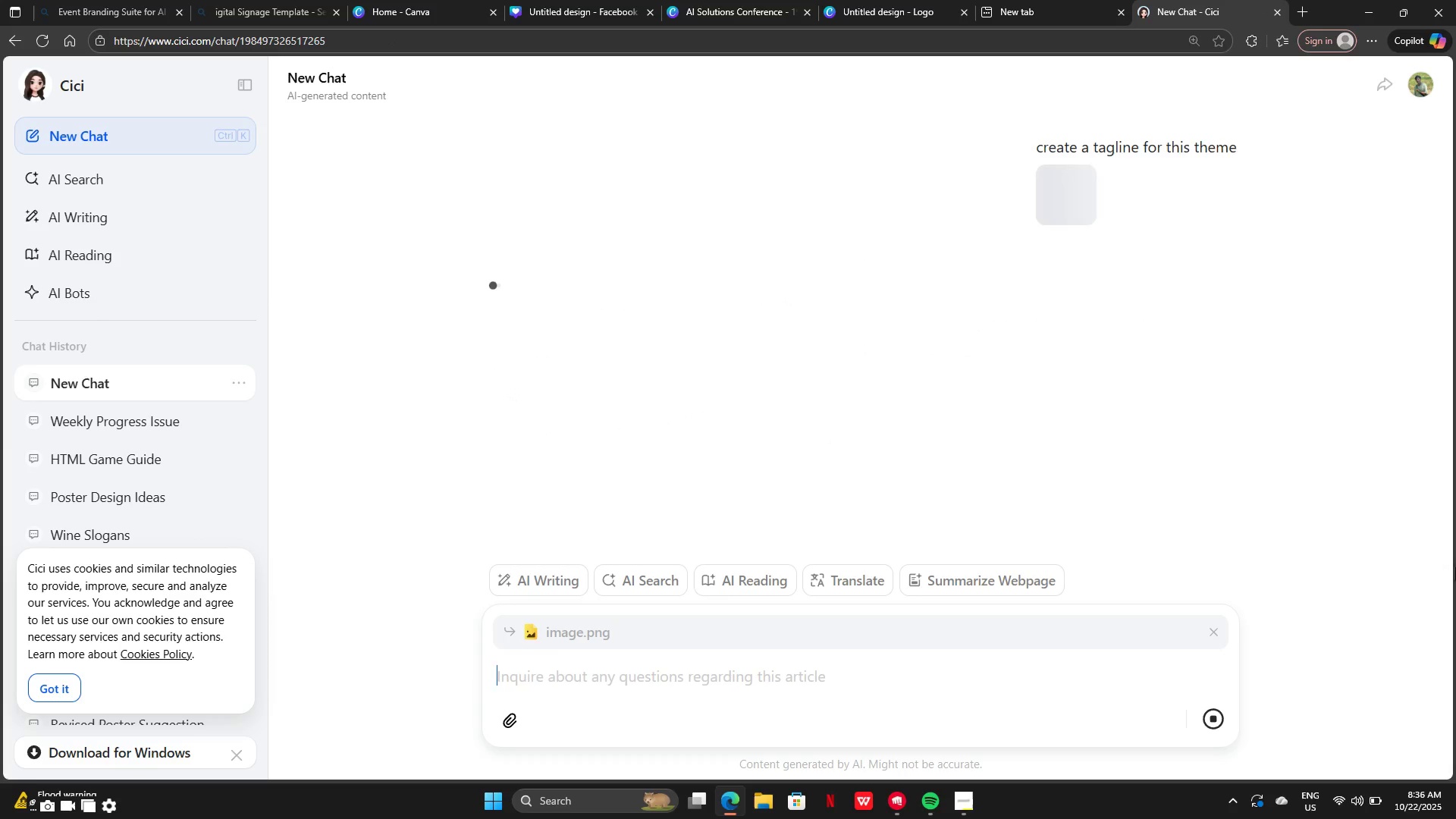 
scroll: coordinate [1386, 444], scroll_direction: up, amount: 1.0
 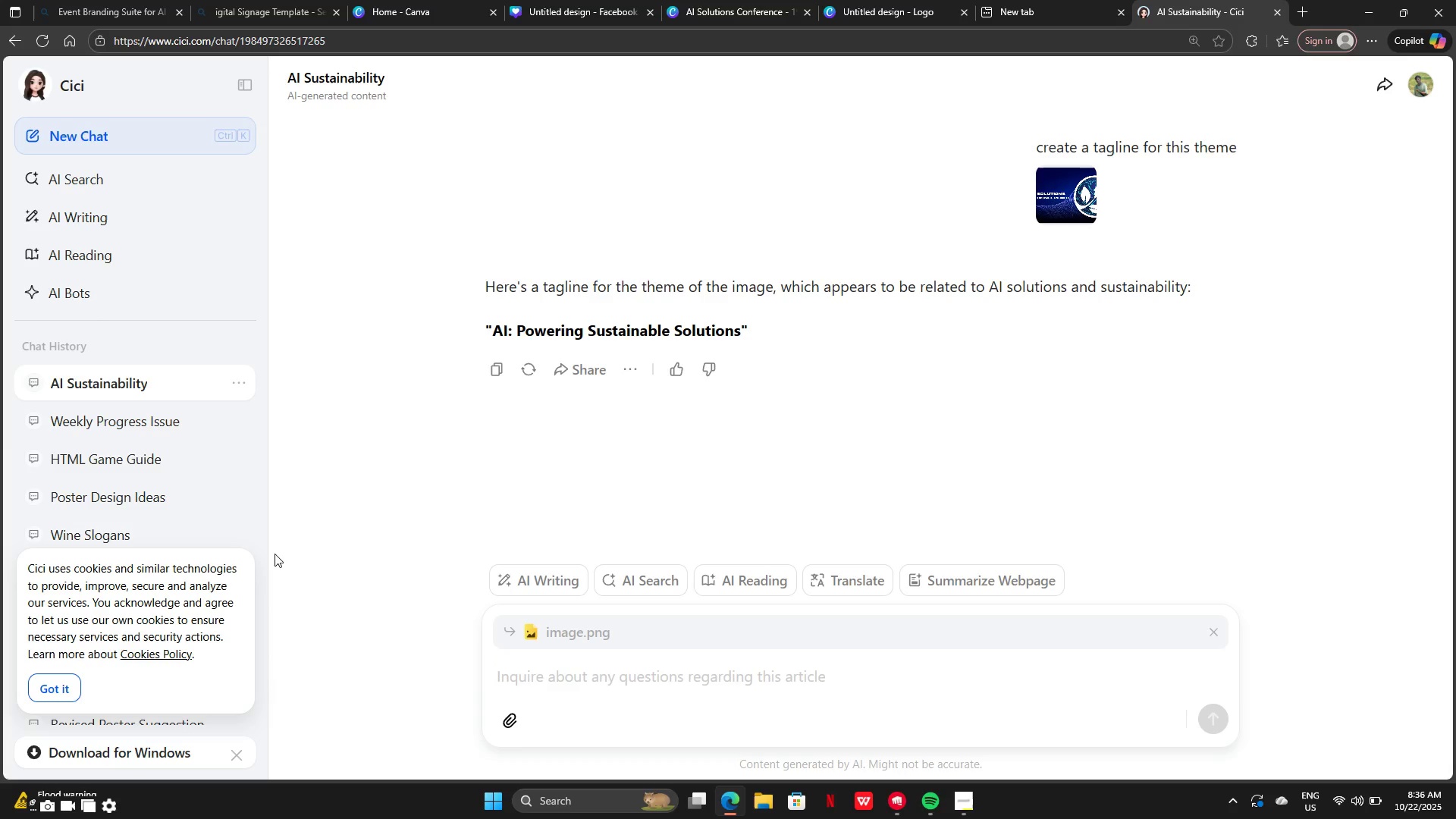 
wait(6.97)
 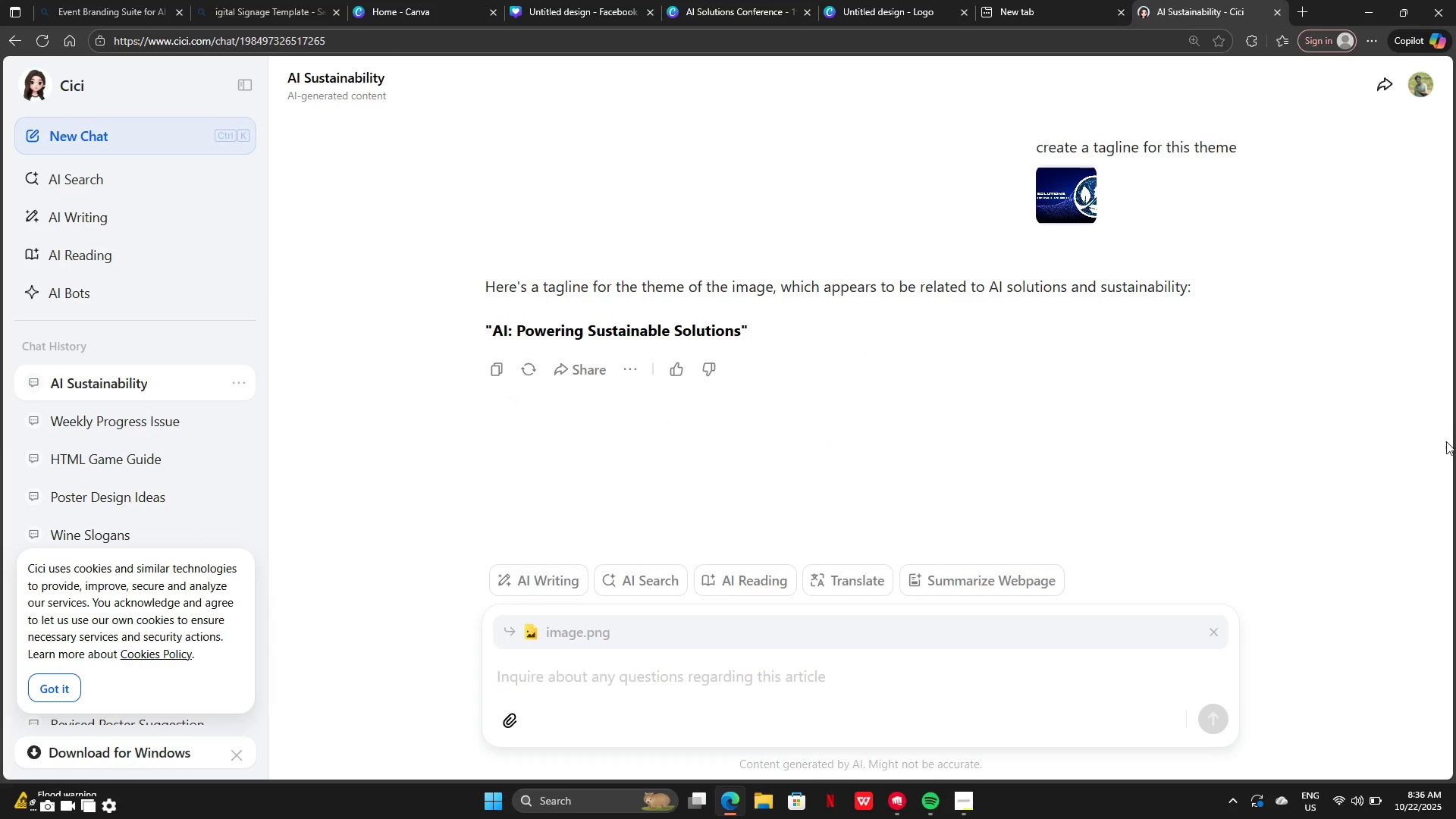 
left_click_drag(start_coordinate=[519, 334], to_coordinate=[742, 328])
 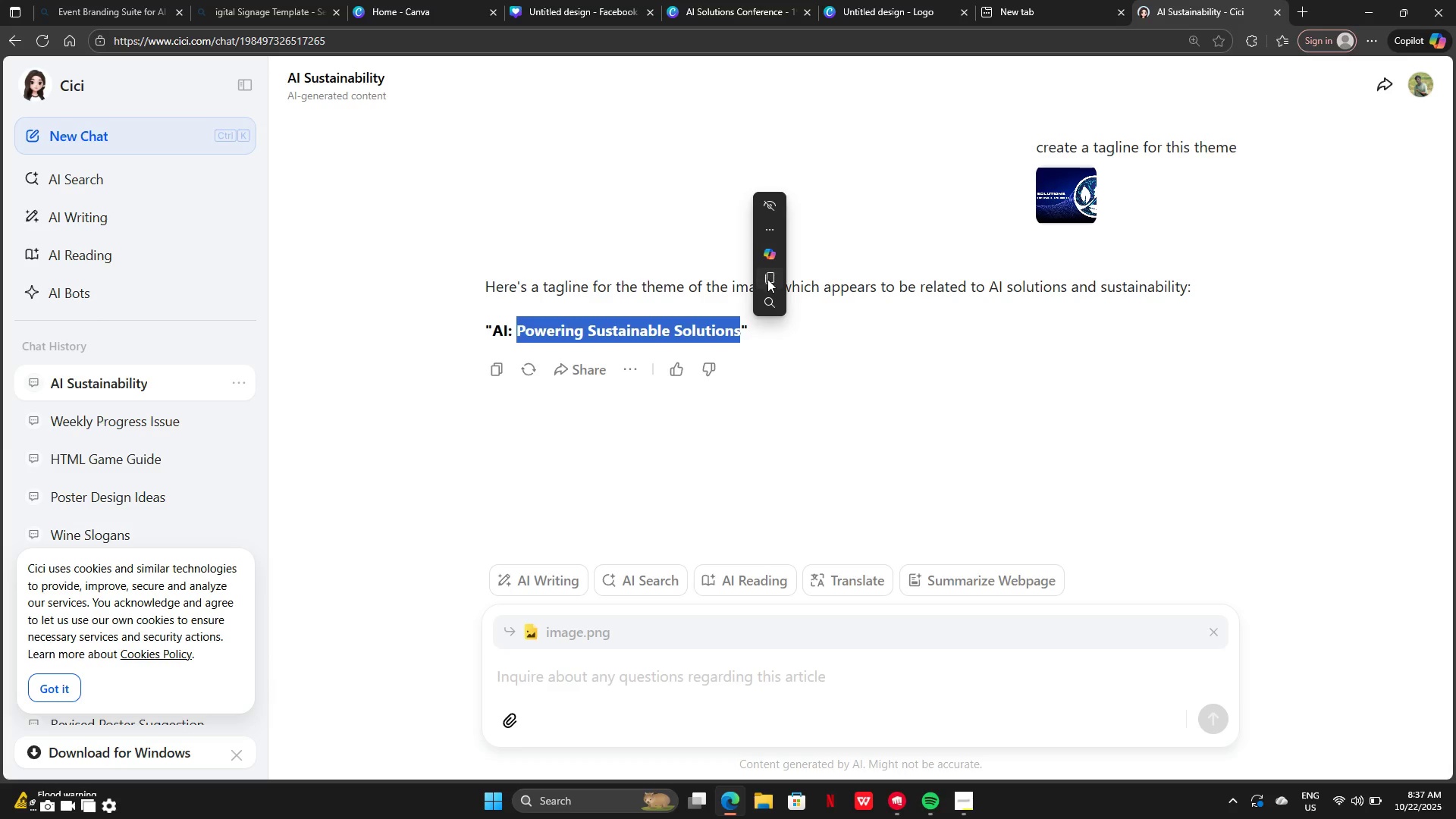 
left_click([767, 279])
 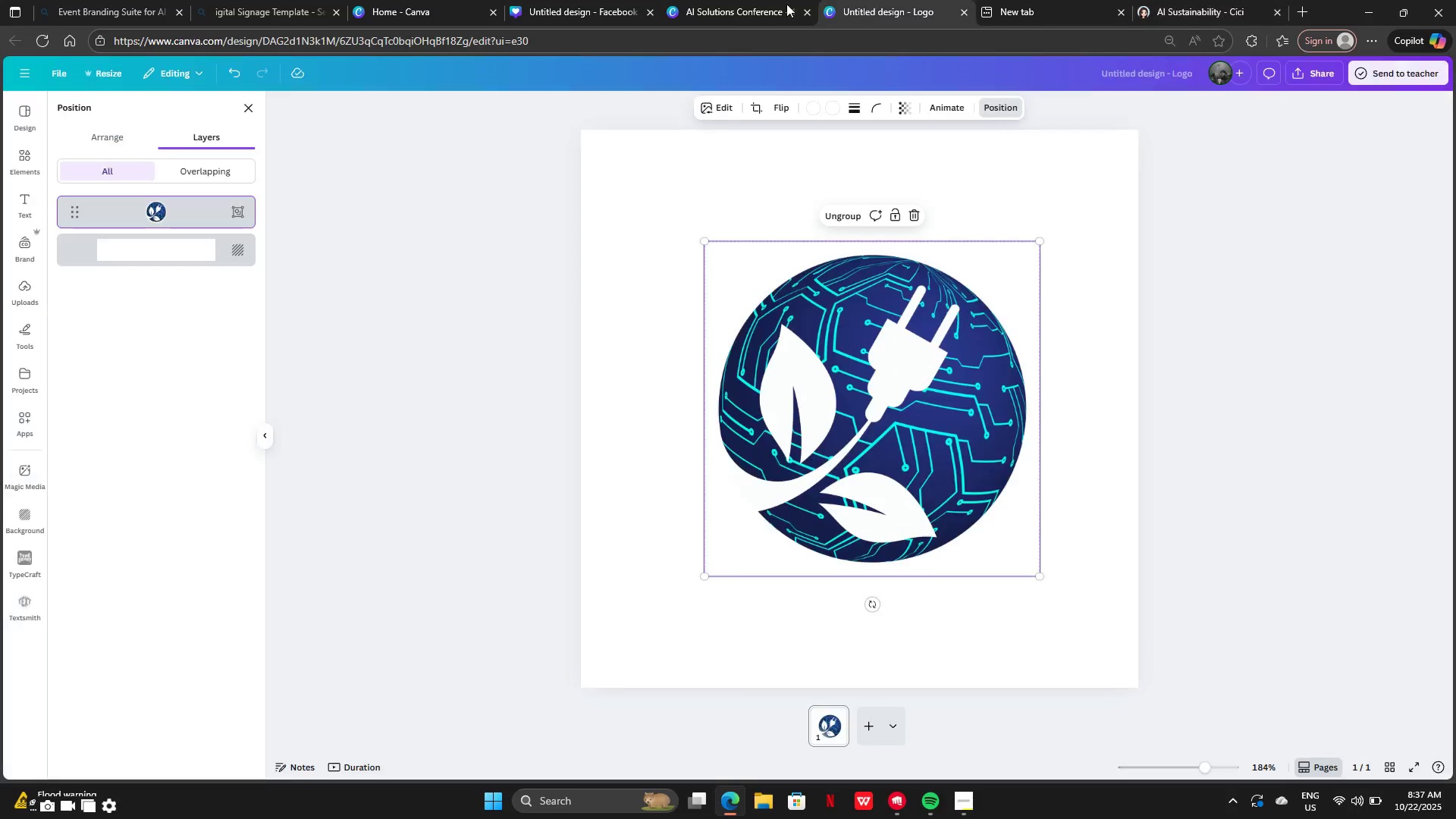 
double_click([745, 4])
 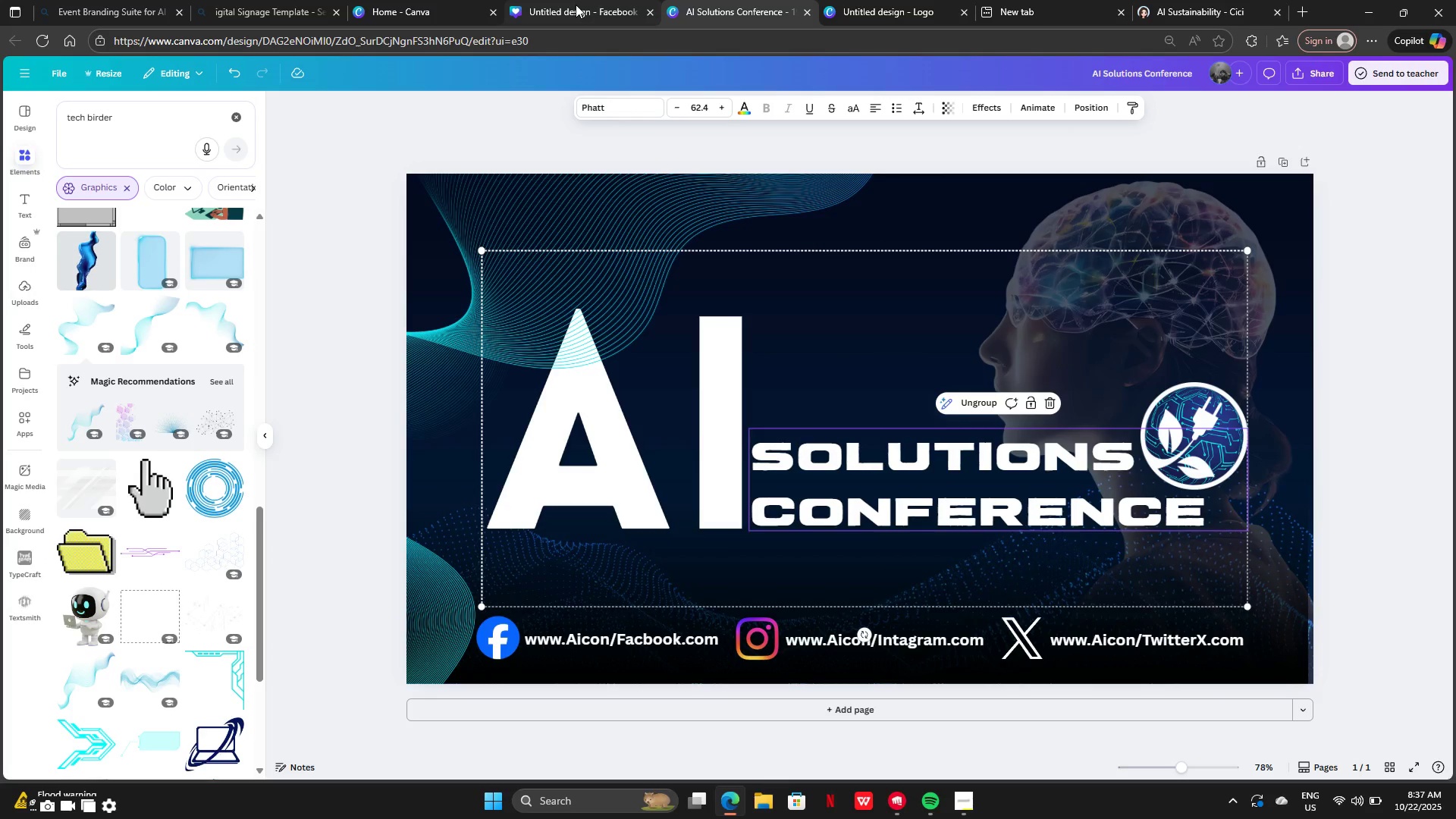 
left_click([576, 5])
 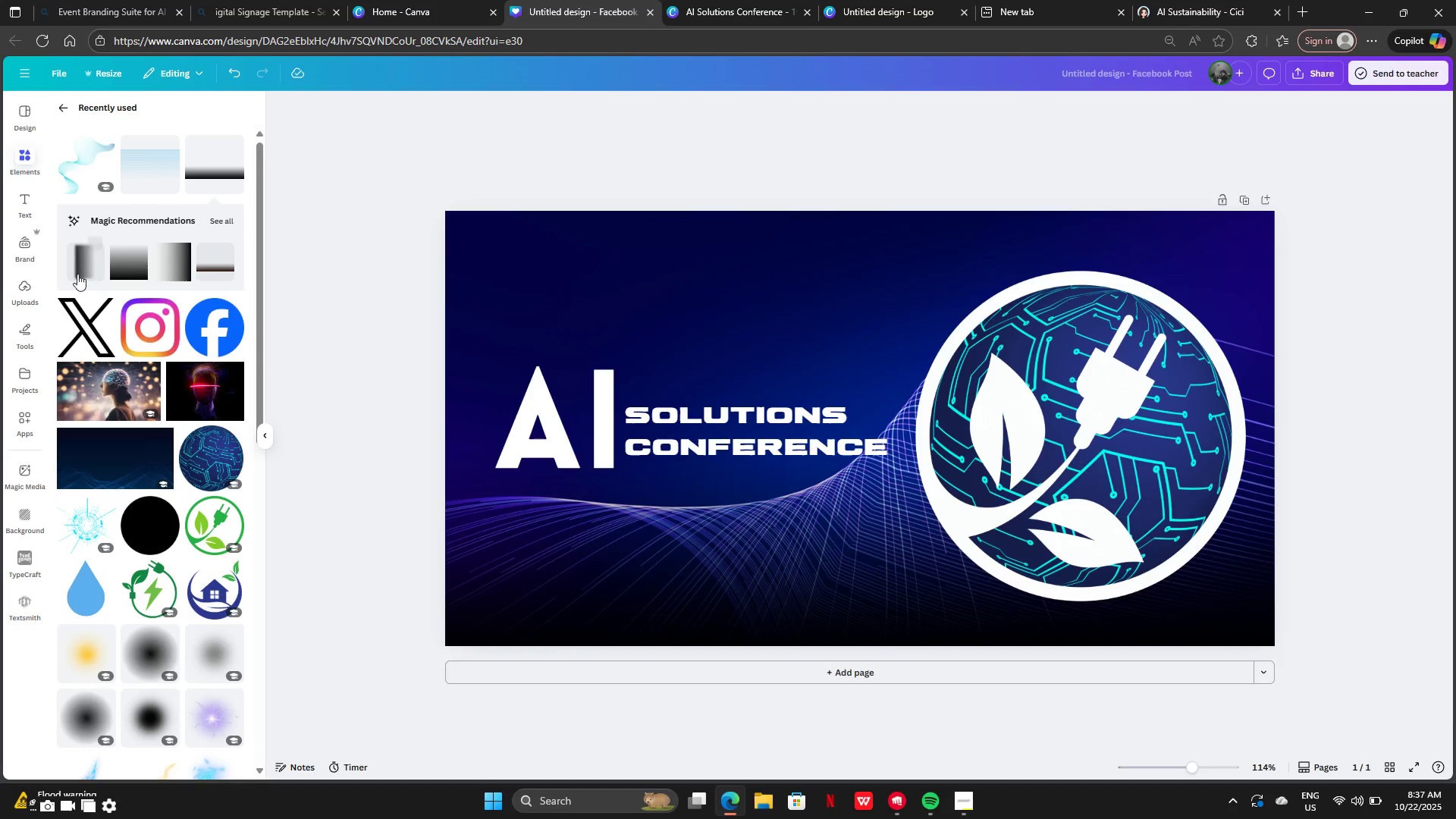 
left_click([22, 208])
 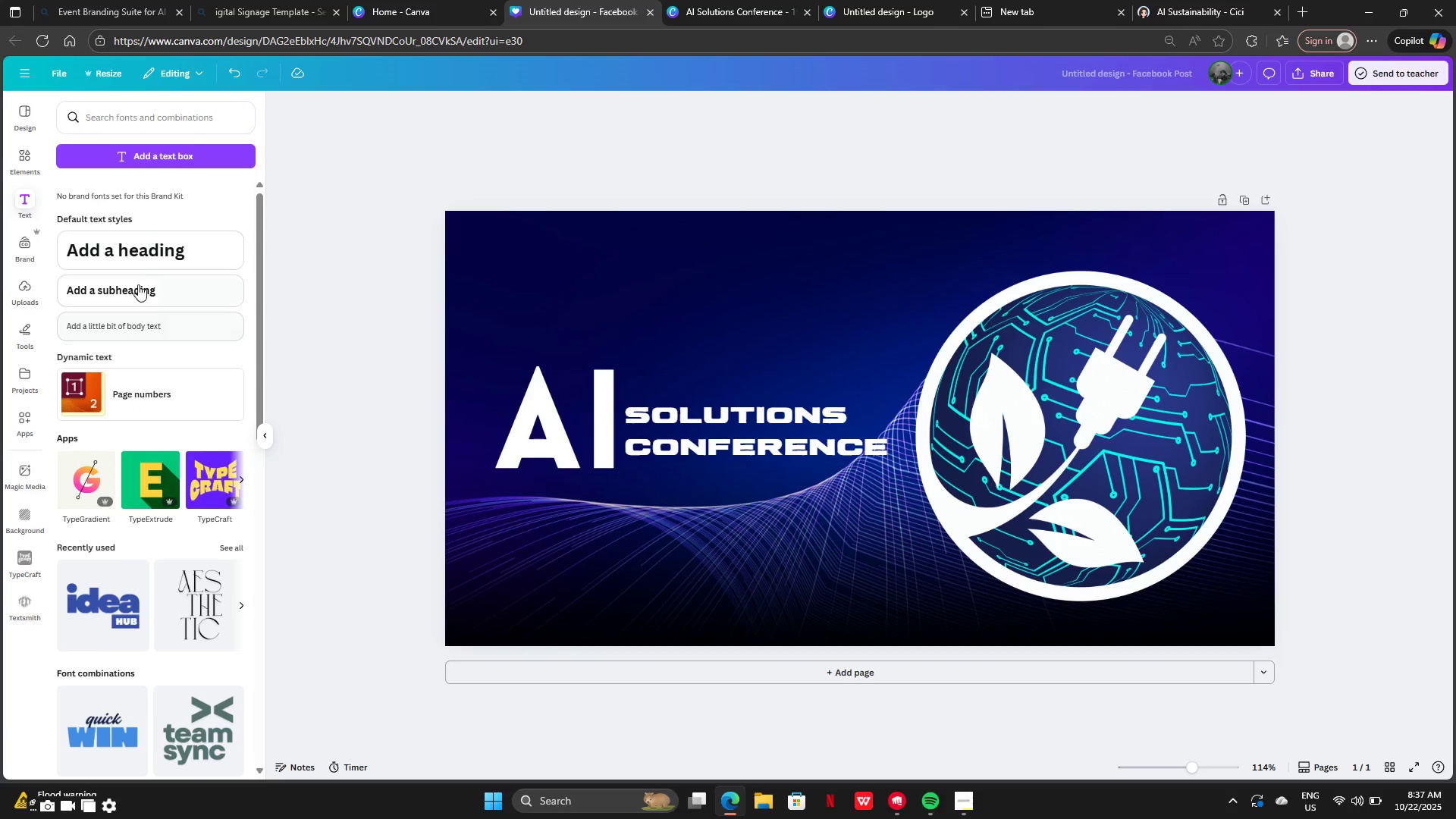 
left_click([137, 254])
 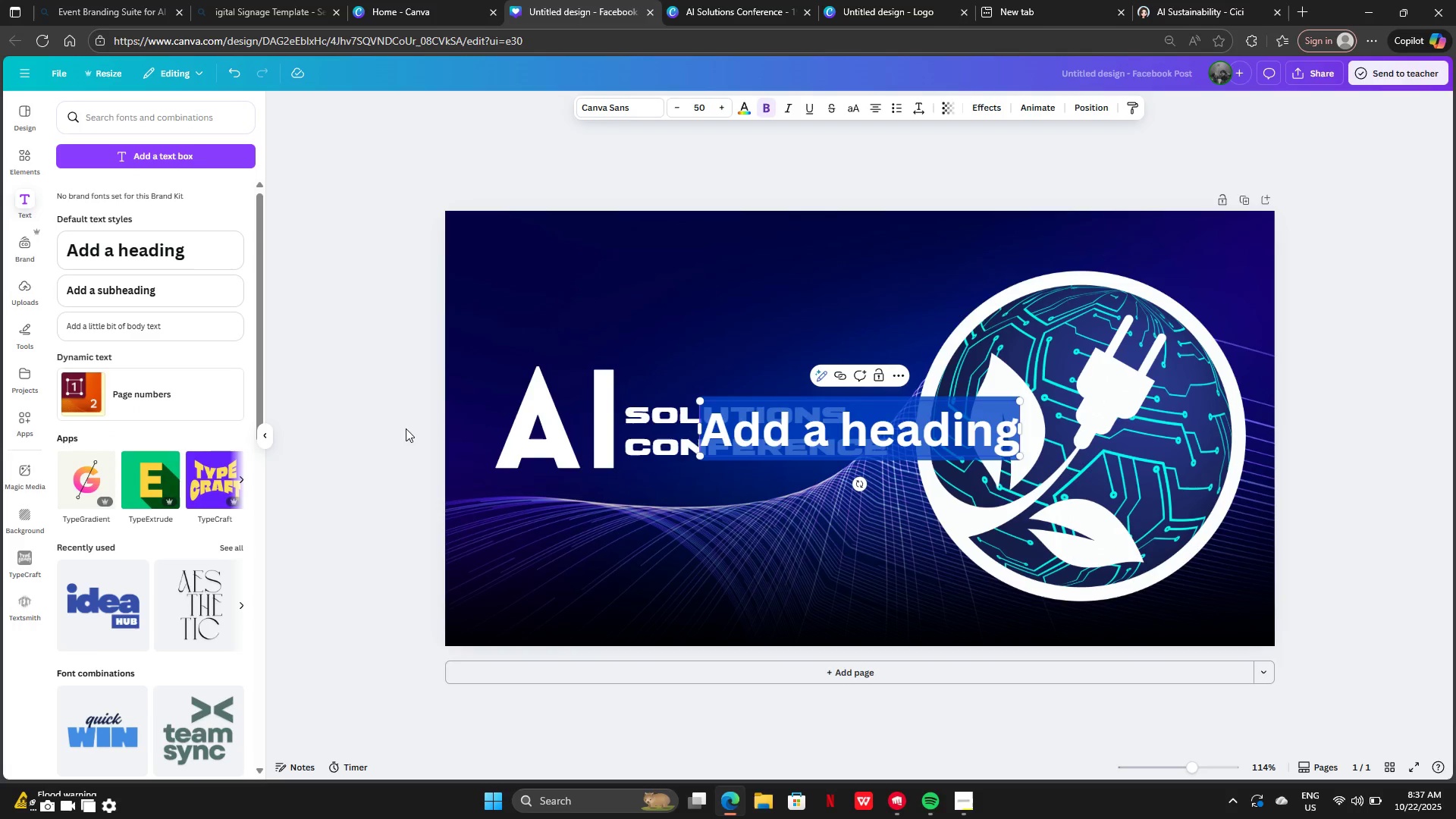 
key(Control+V)
 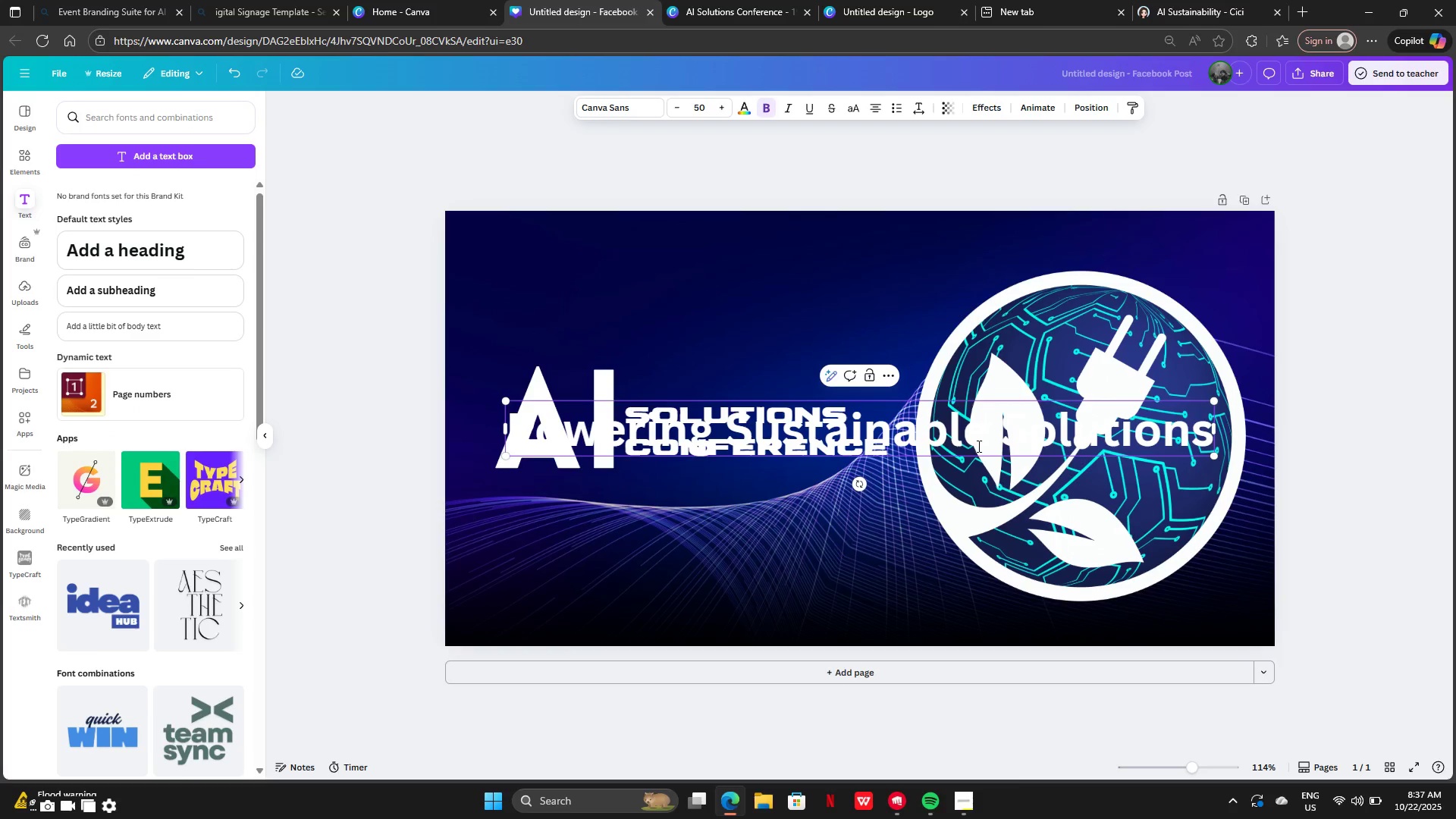 
left_click([898, 346])
 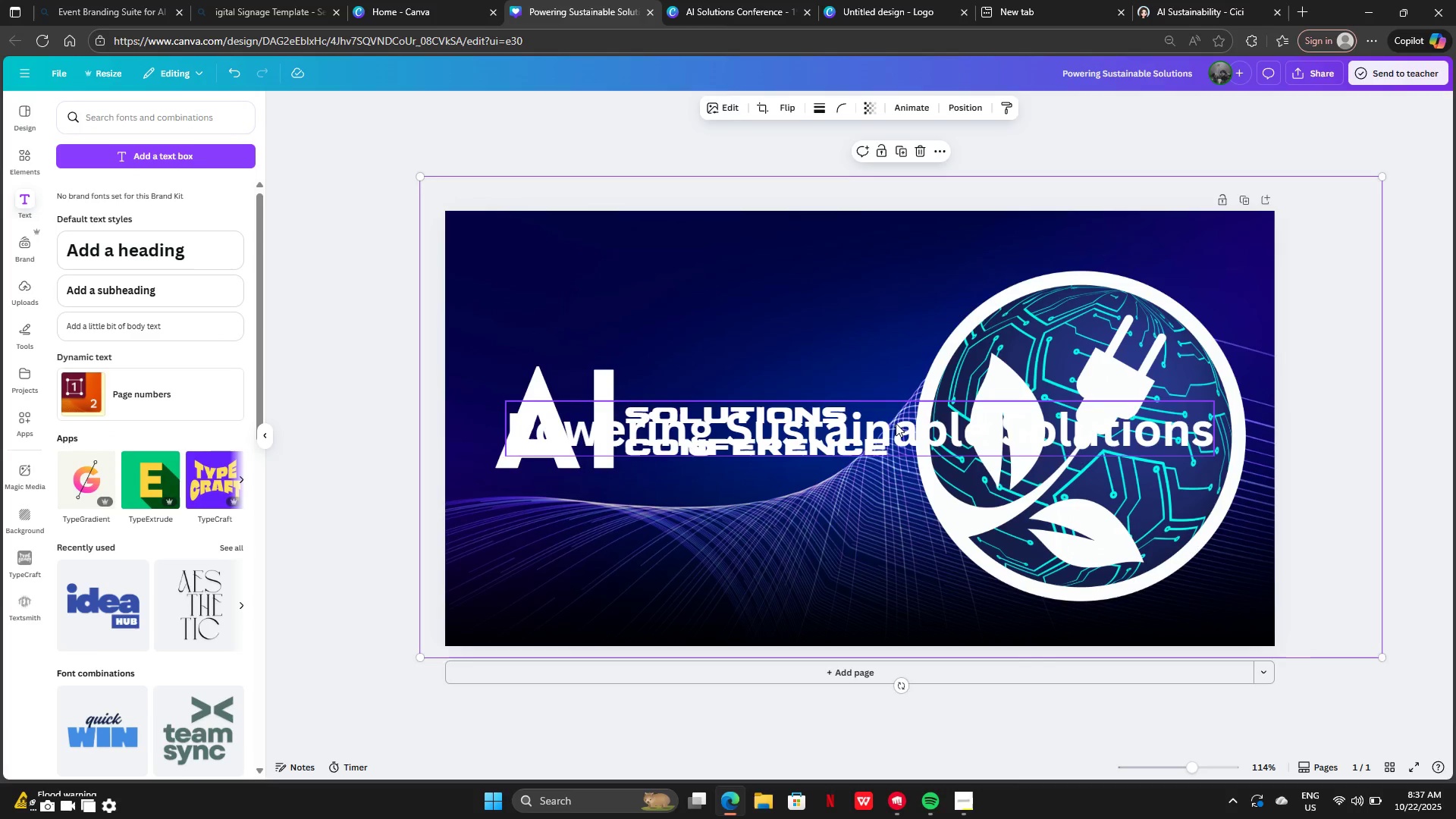 
left_click_drag(start_coordinate=[896, 423], to_coordinate=[873, 494])
 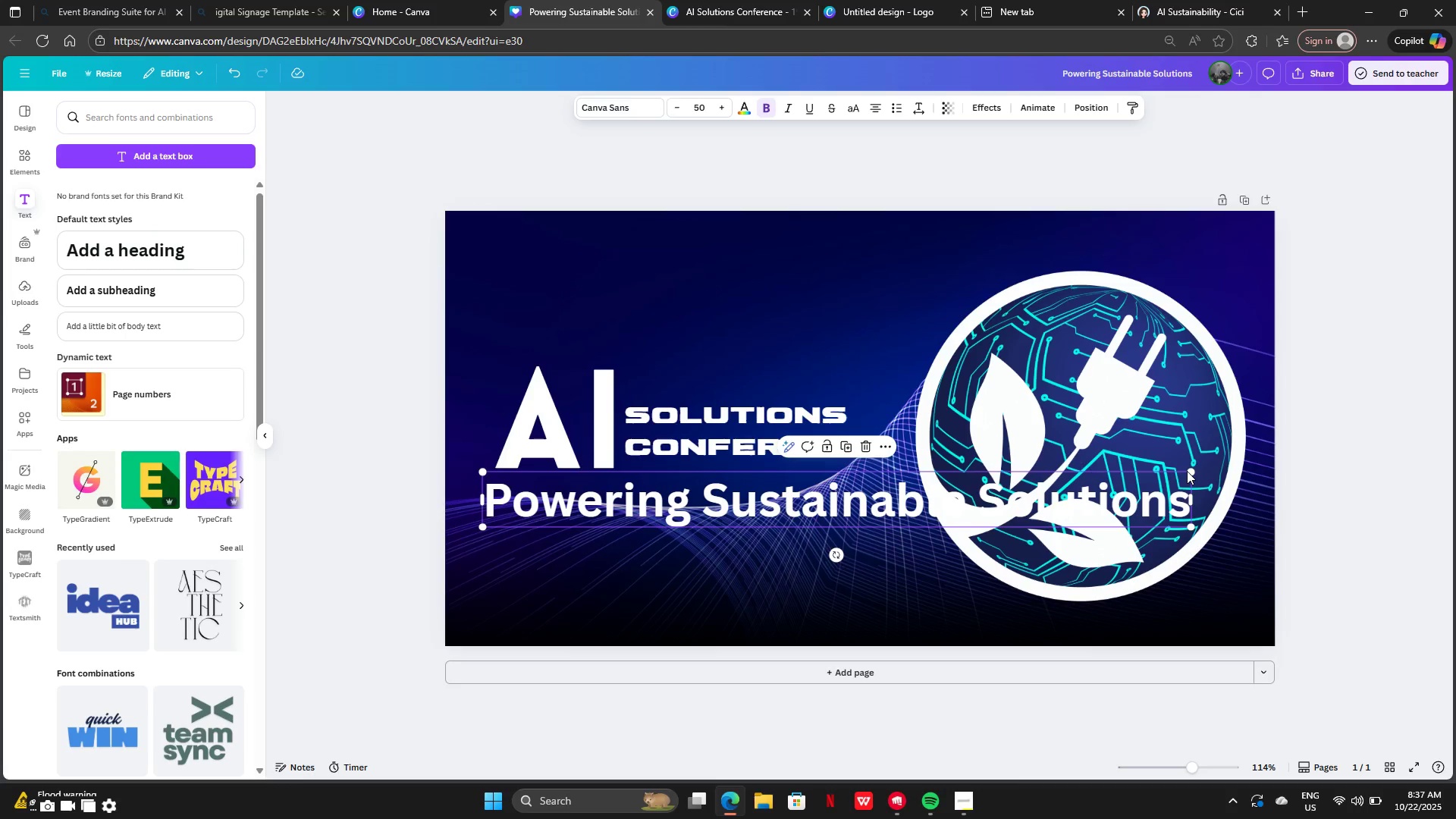 
left_click_drag(start_coordinate=[1188, 471], to_coordinate=[887, 475])
 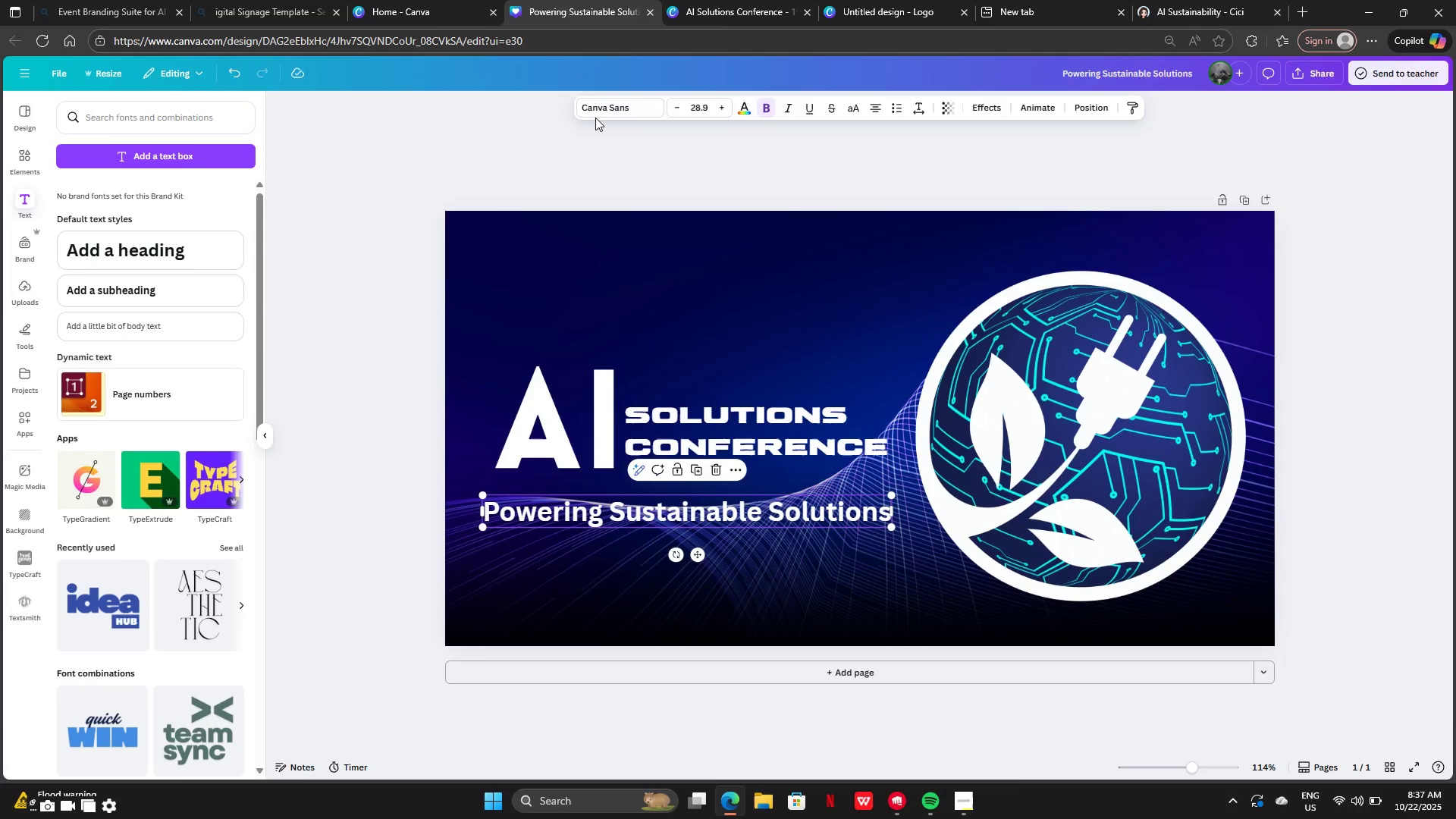 
left_click([599, 103])
 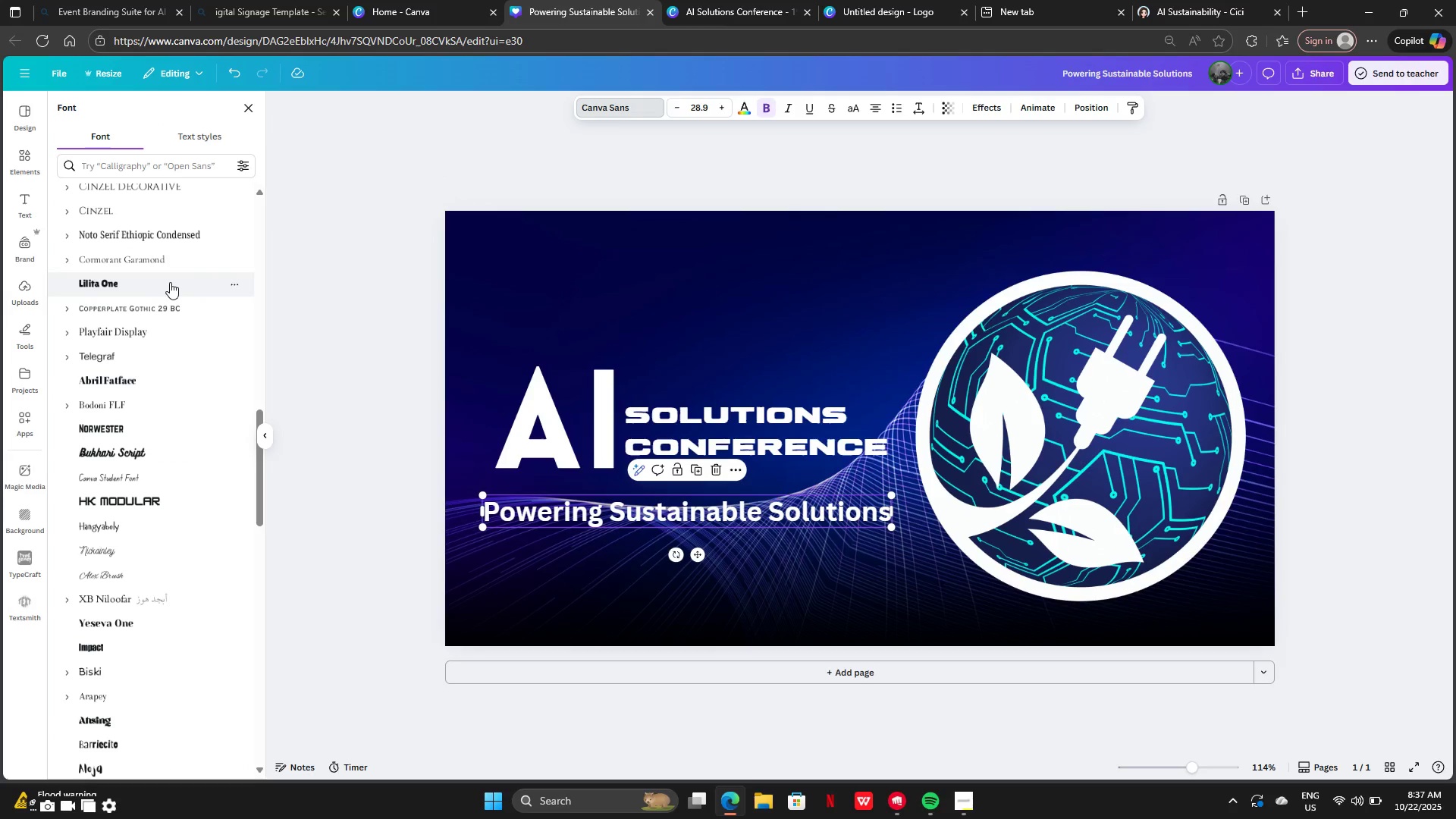 
left_click([170, 282])
 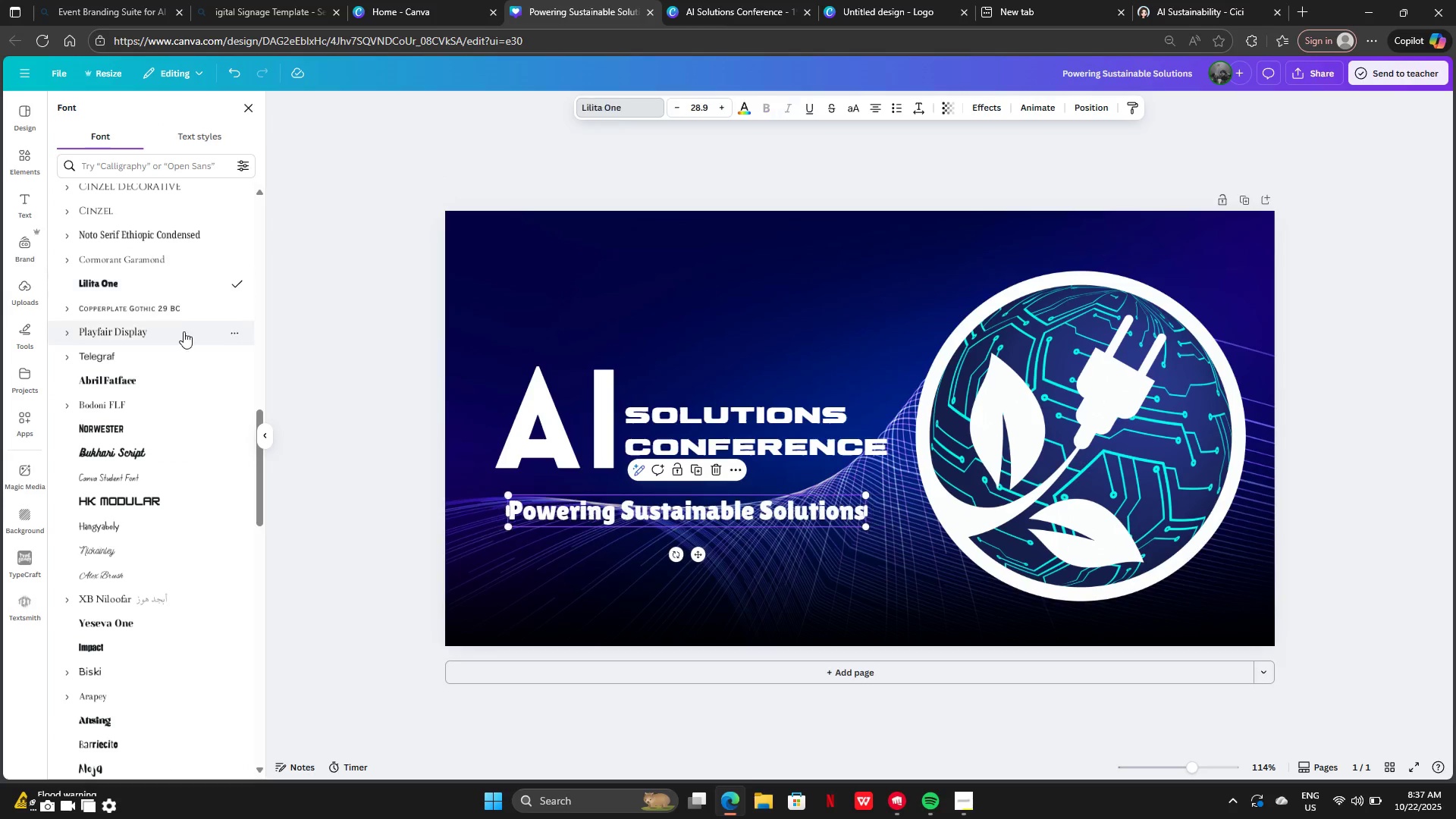 
scroll: coordinate [183, 332], scroll_direction: up, amount: 3.0
 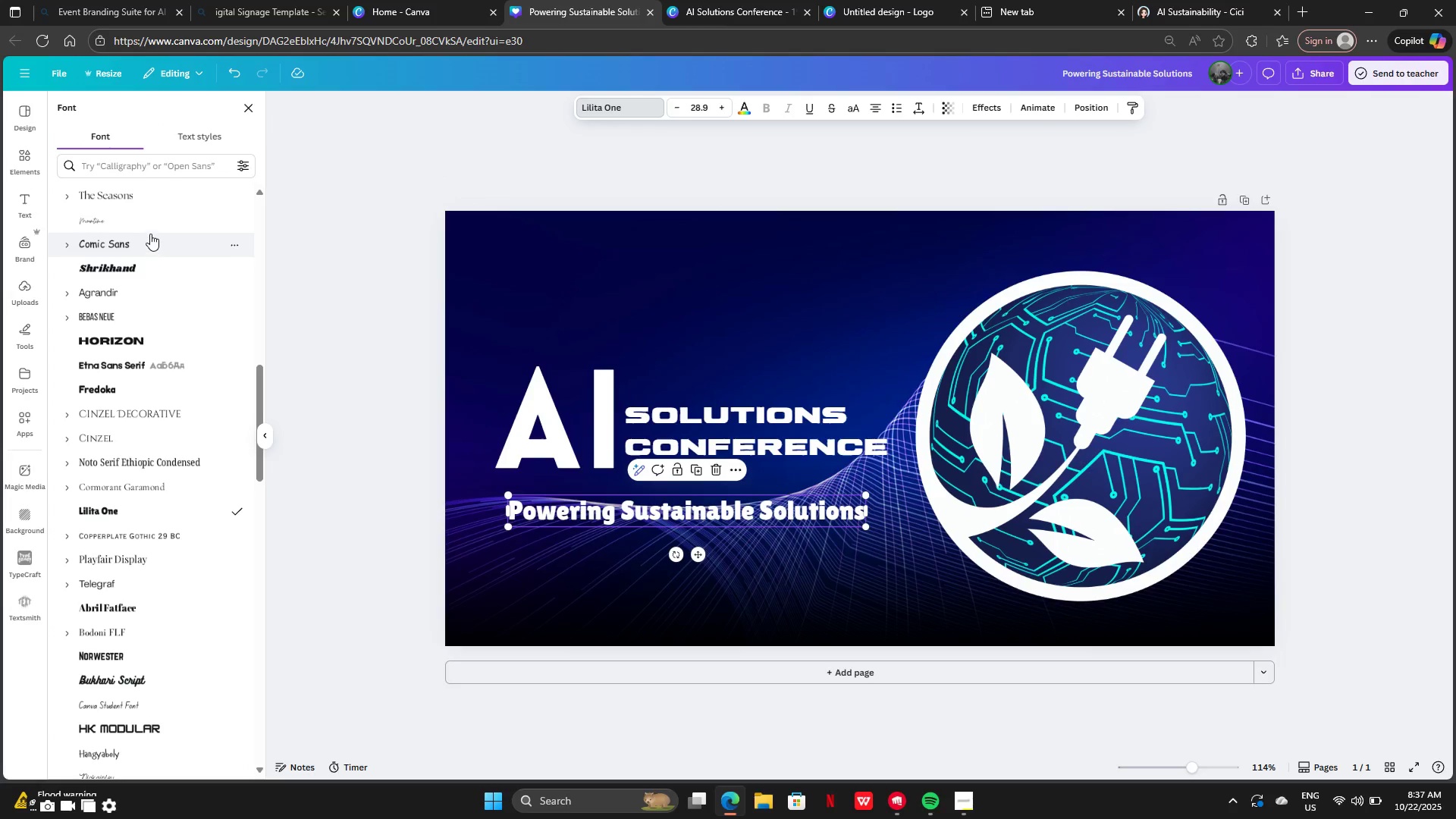 
left_click([145, 204])
 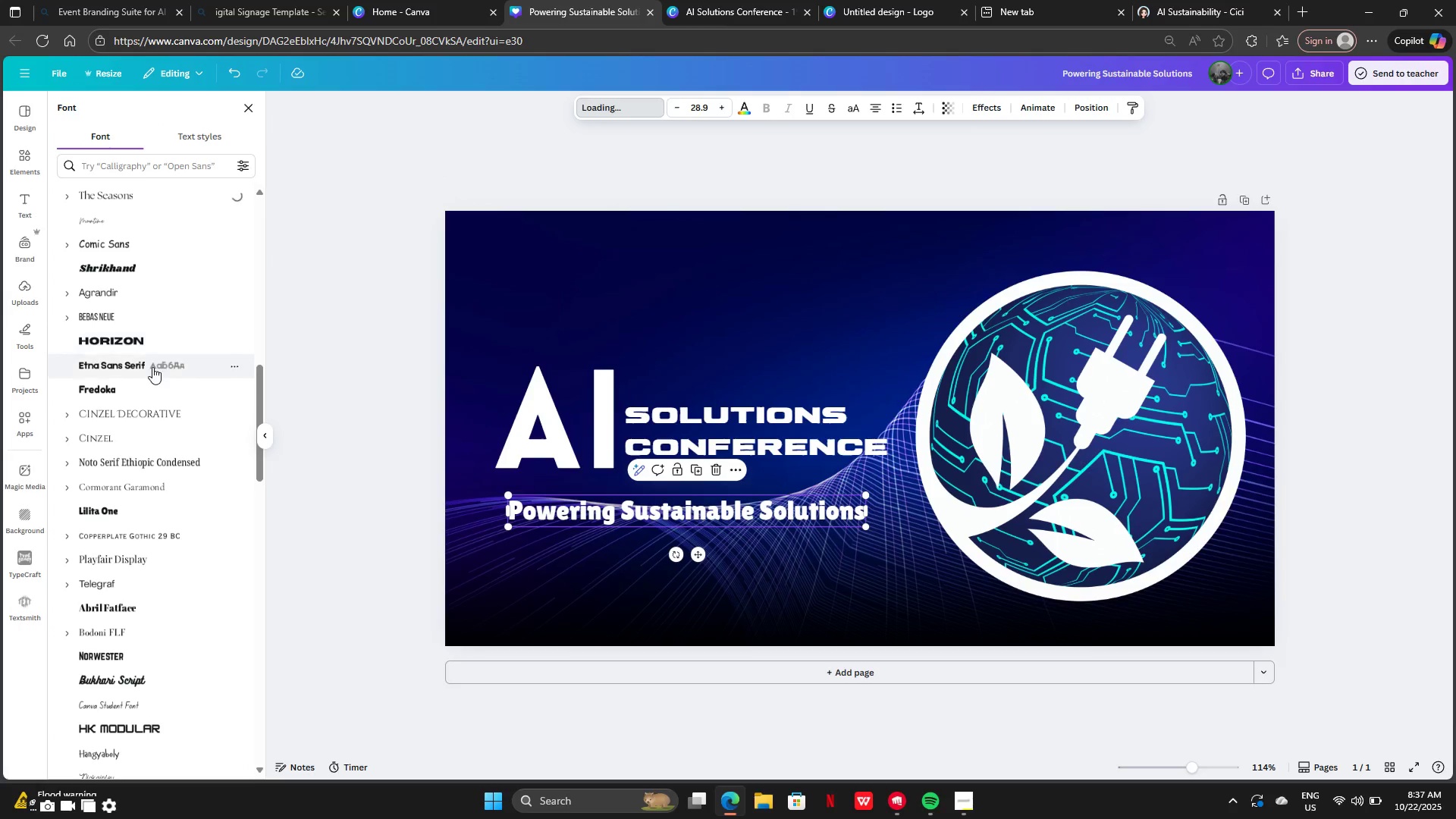 
scroll: coordinate [152, 367], scroll_direction: up, amount: 5.0
 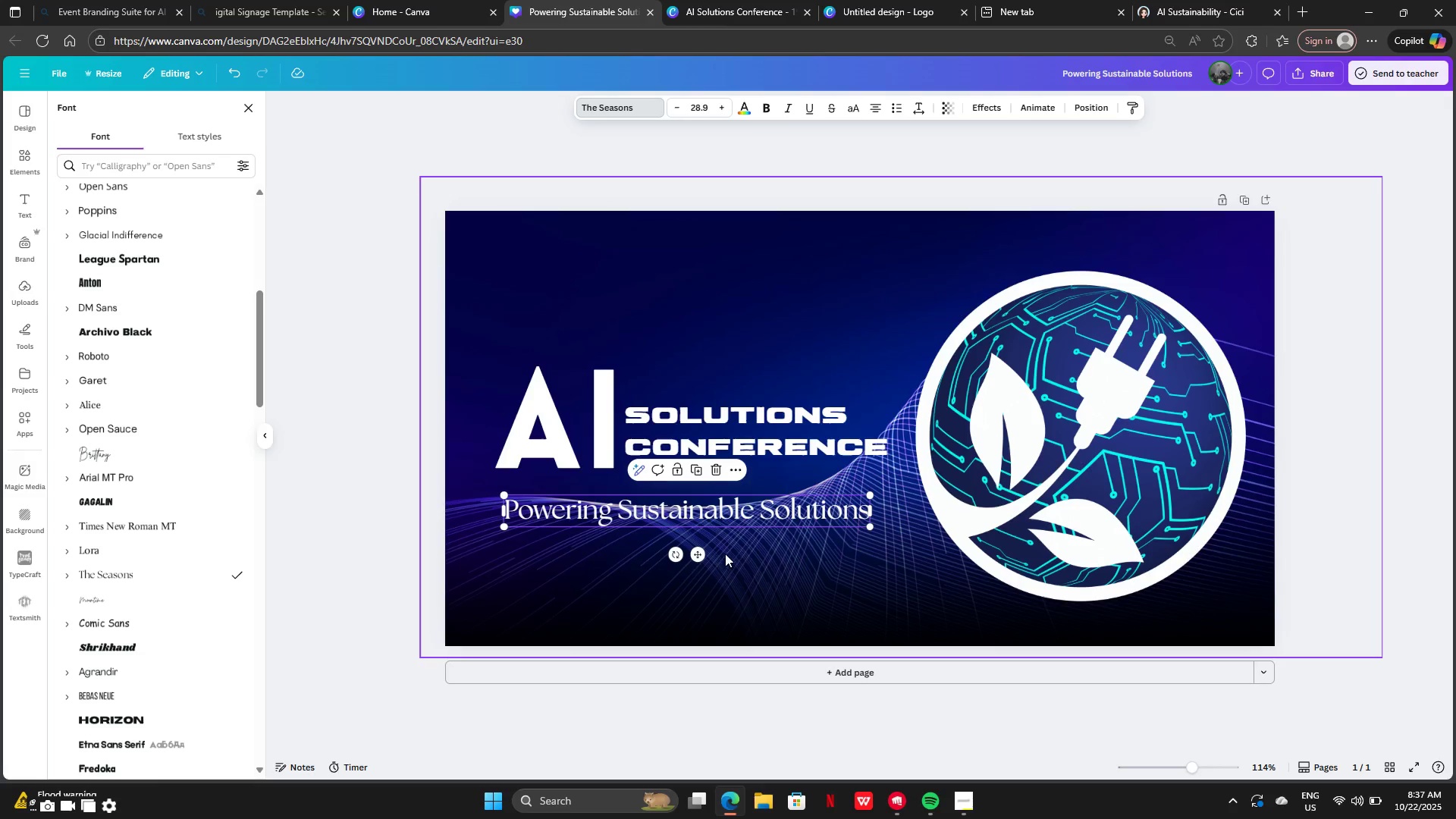 
left_click_drag(start_coordinate=[700, 557], to_coordinate=[701, 539])
 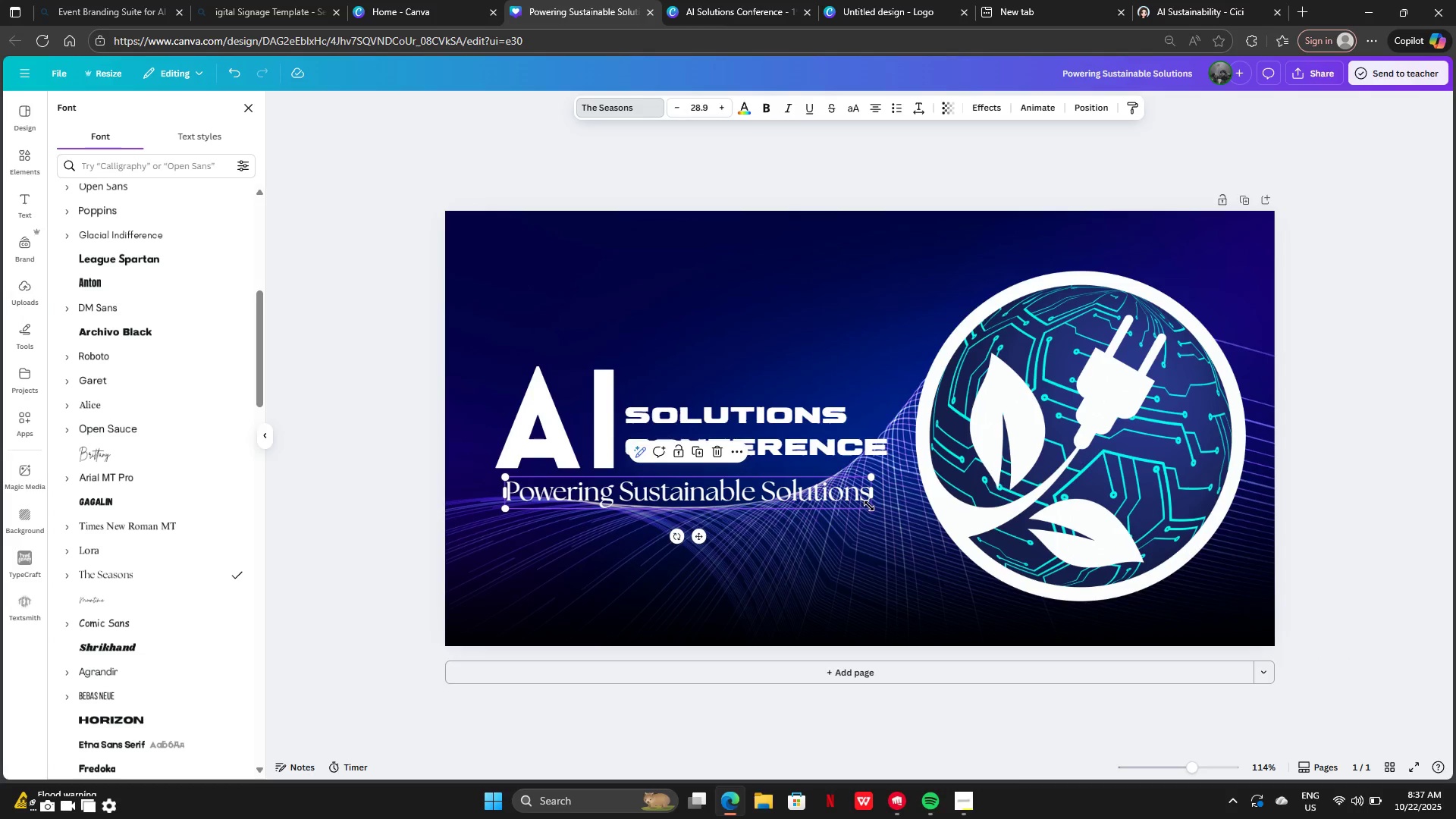 
left_click_drag(start_coordinate=[871, 507], to_coordinate=[798, 479])
 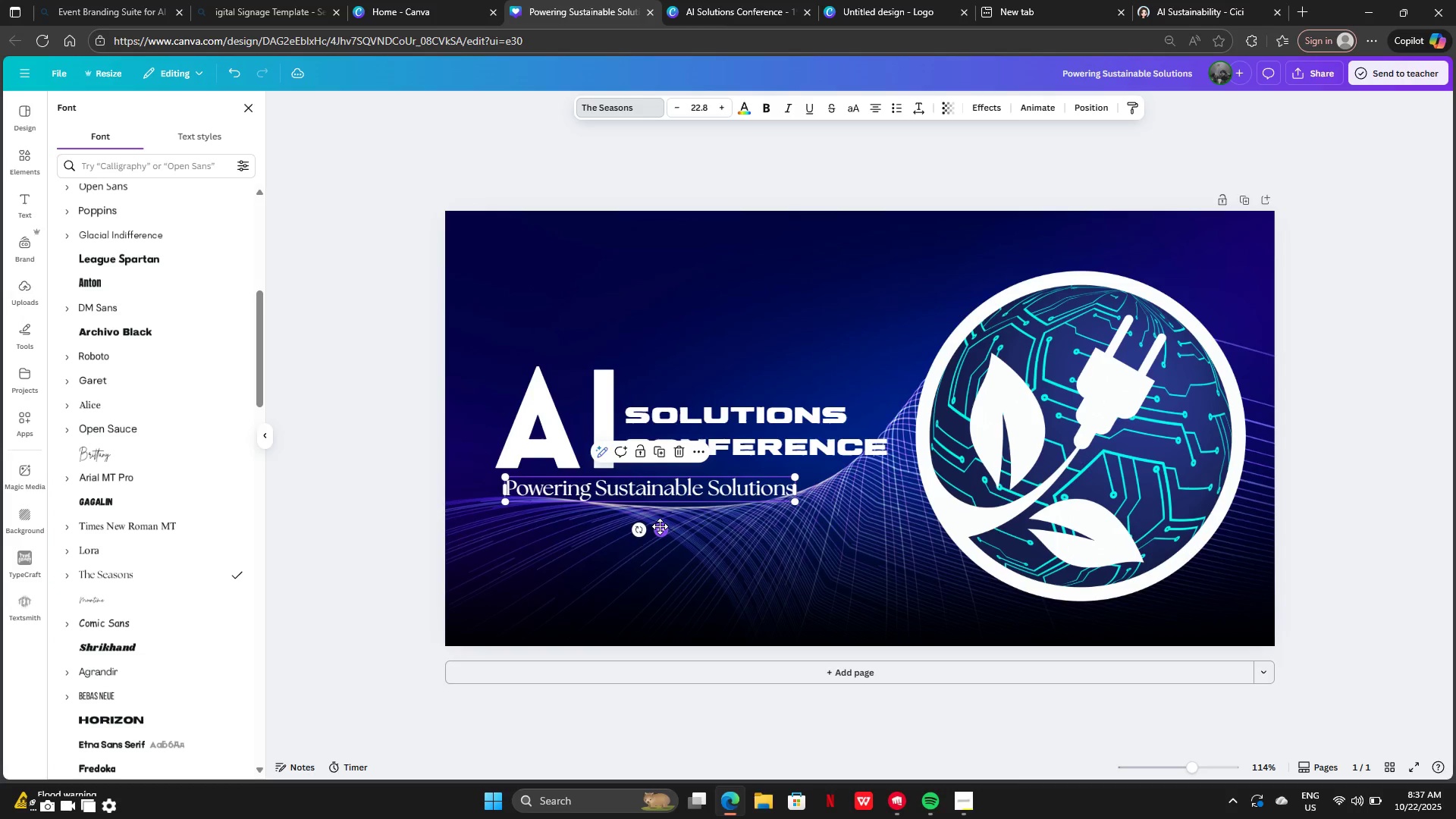 
left_click_drag(start_coordinate=[660, 526], to_coordinate=[645, 528])
 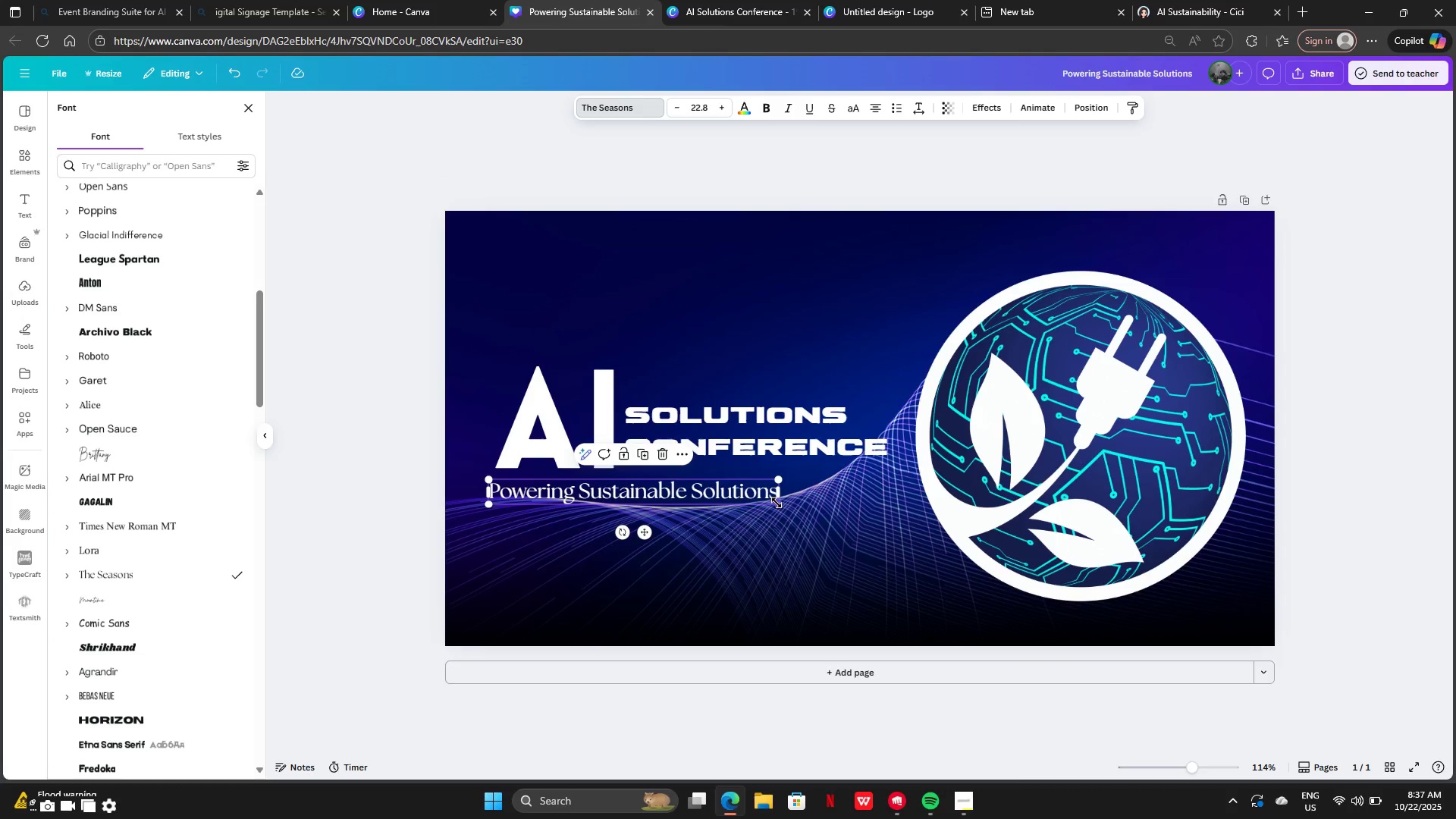 
left_click_drag(start_coordinate=[777, 504], to_coordinate=[888, 531])
 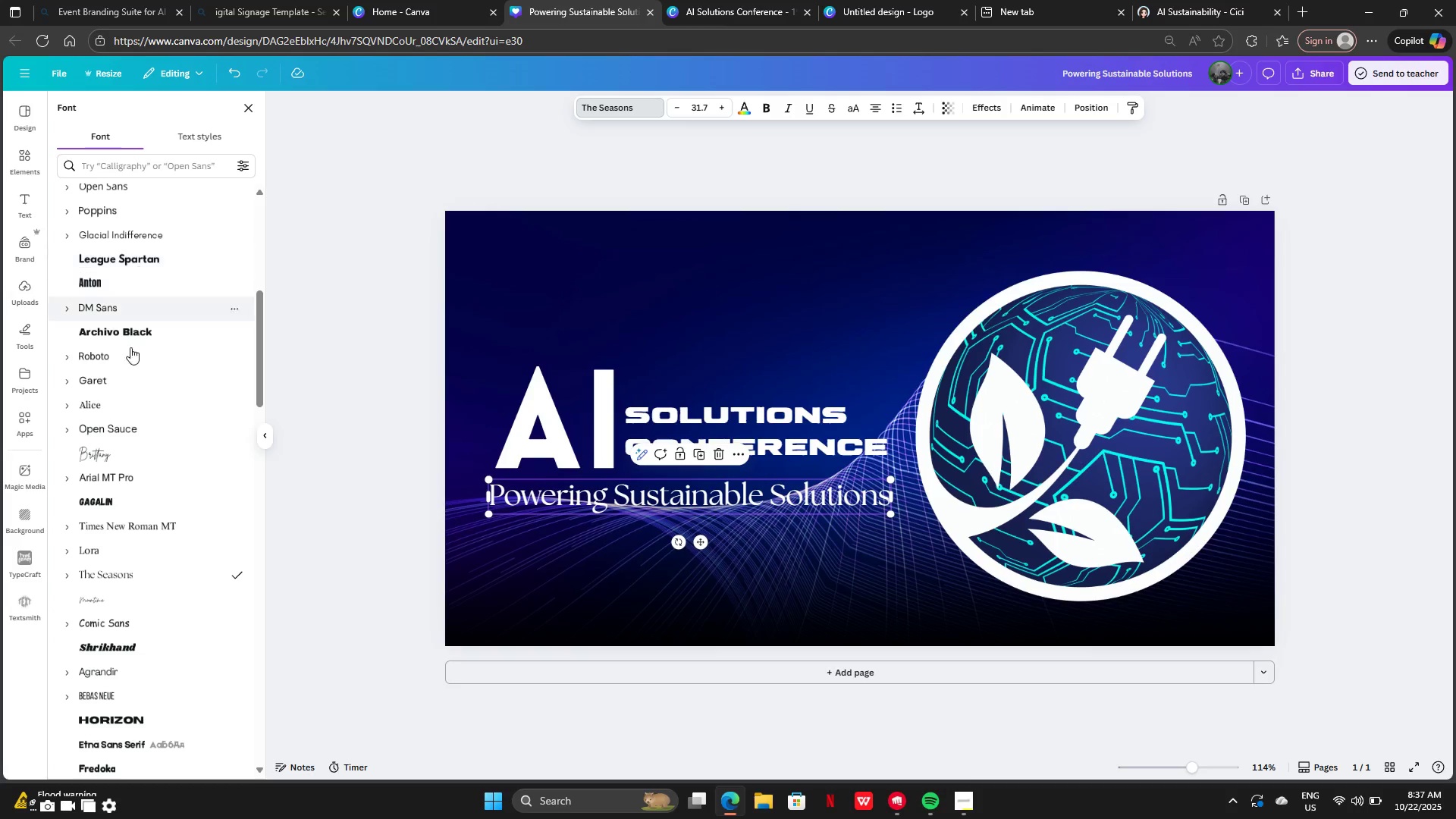 
scroll: coordinate [143, 638], scroll_direction: down, amount: 3.0
 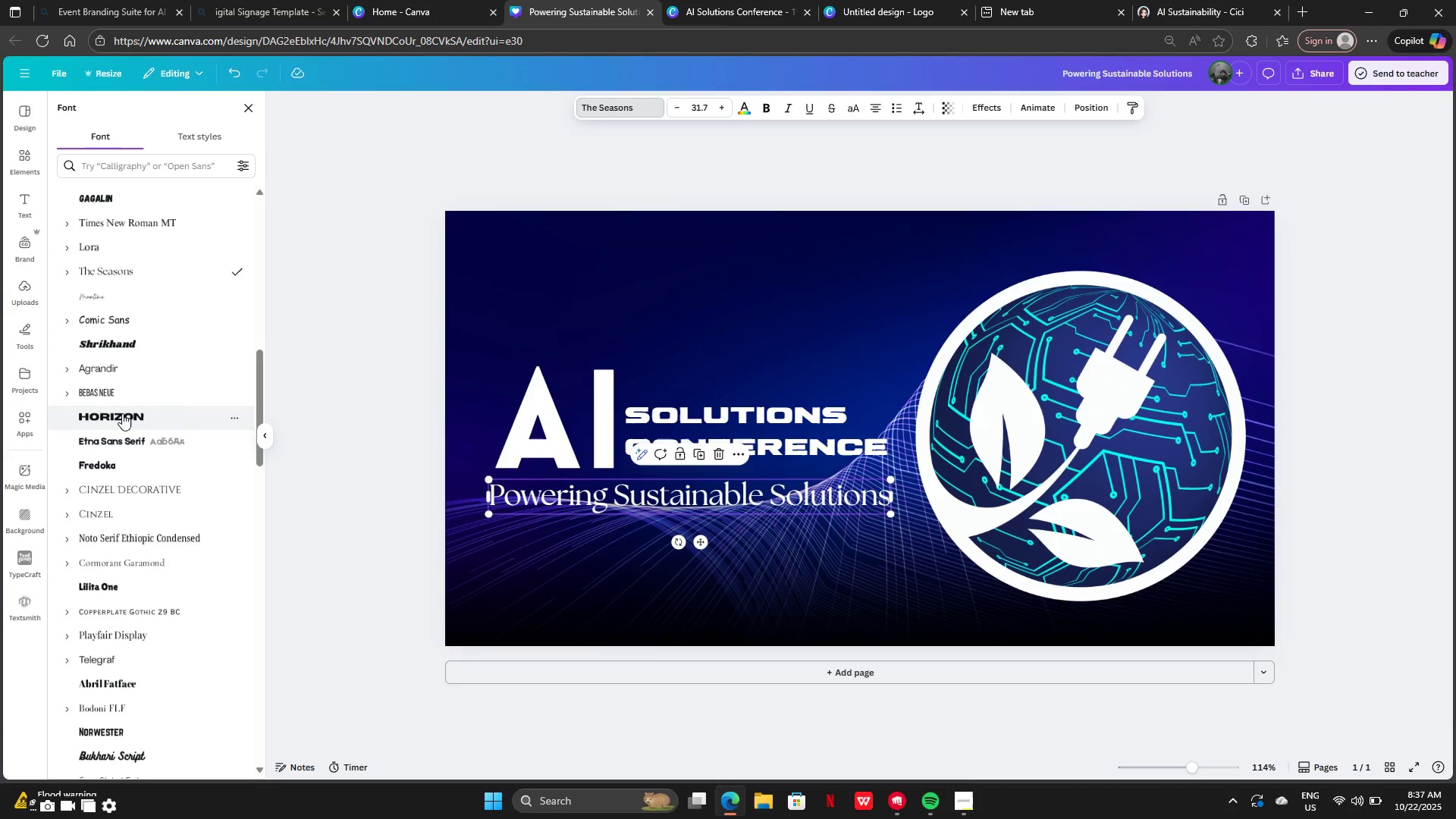 
left_click([122, 413])
 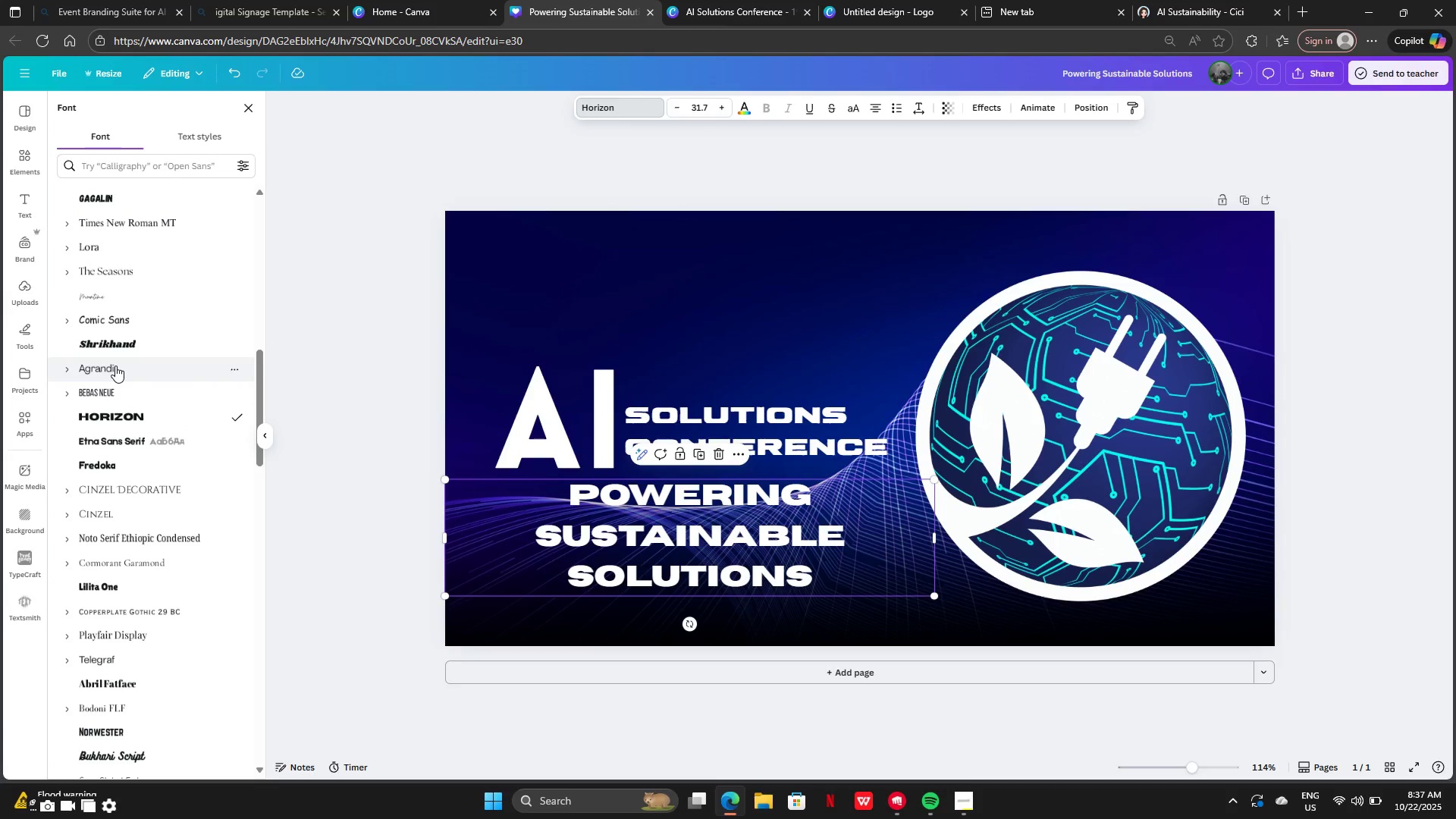 
left_click([115, 366])
 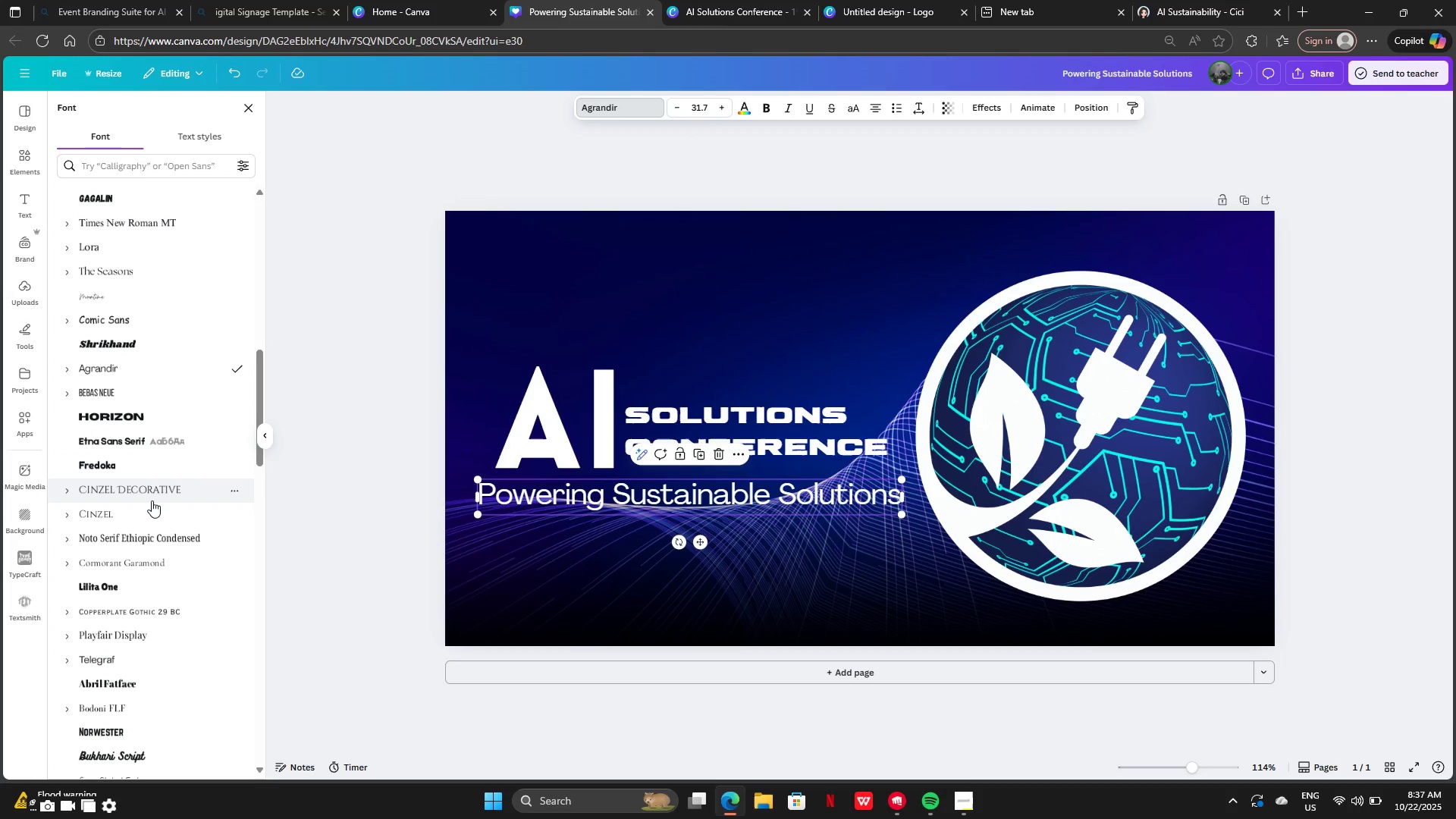 
left_click([152, 511])
 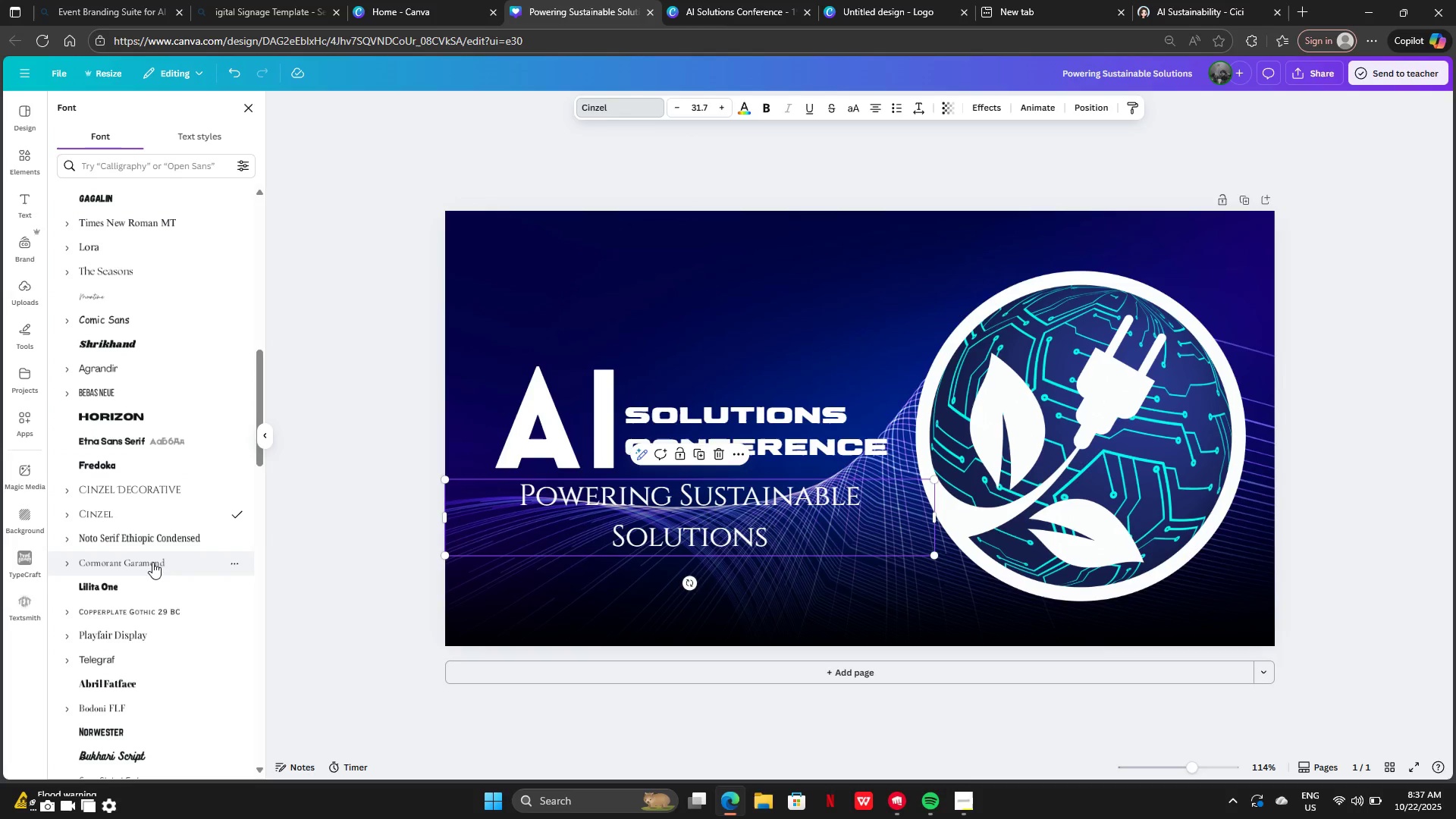 
left_click([151, 585])
 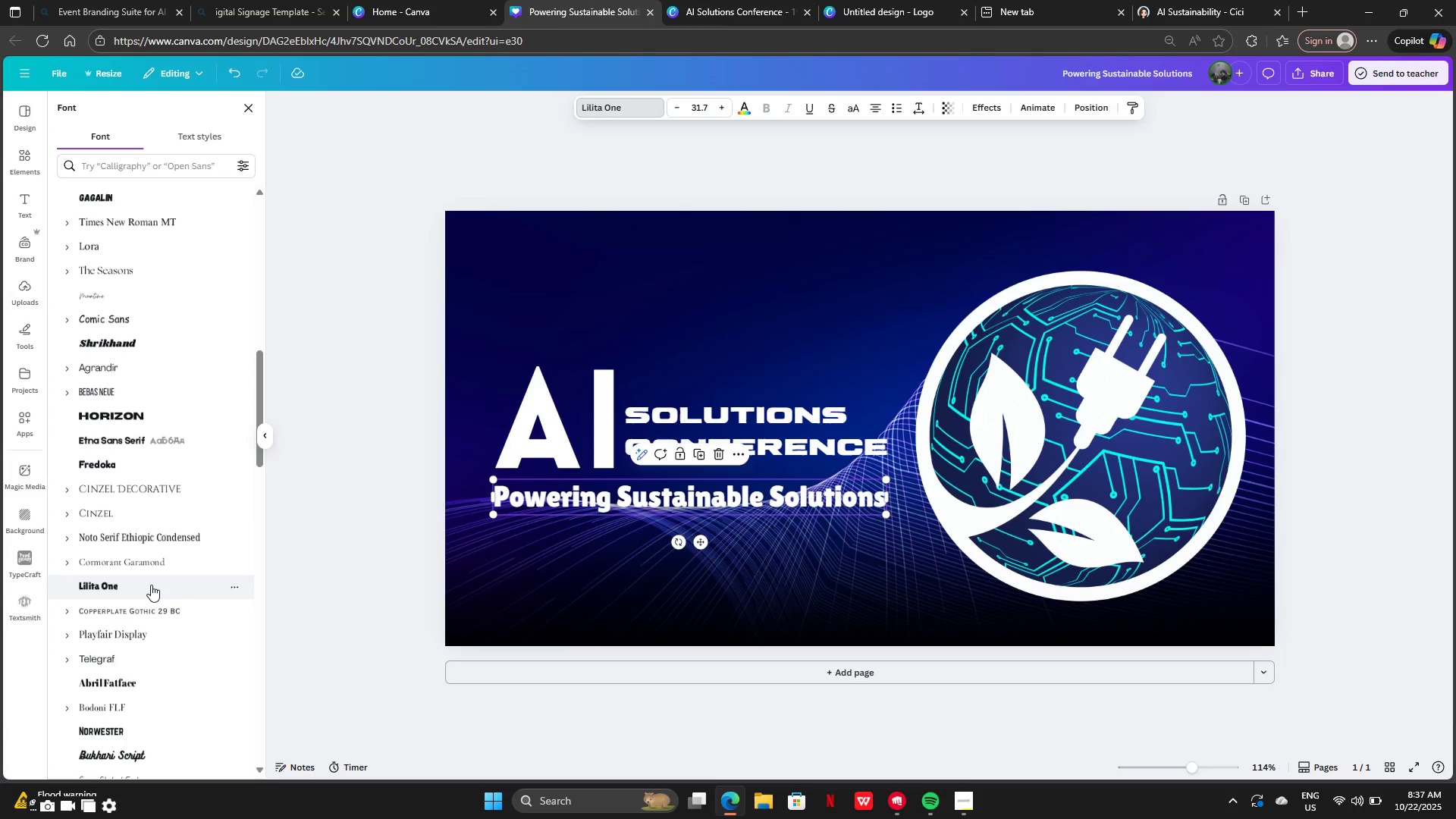 
scroll: coordinate [133, 617], scroll_direction: down, amount: 6.0
 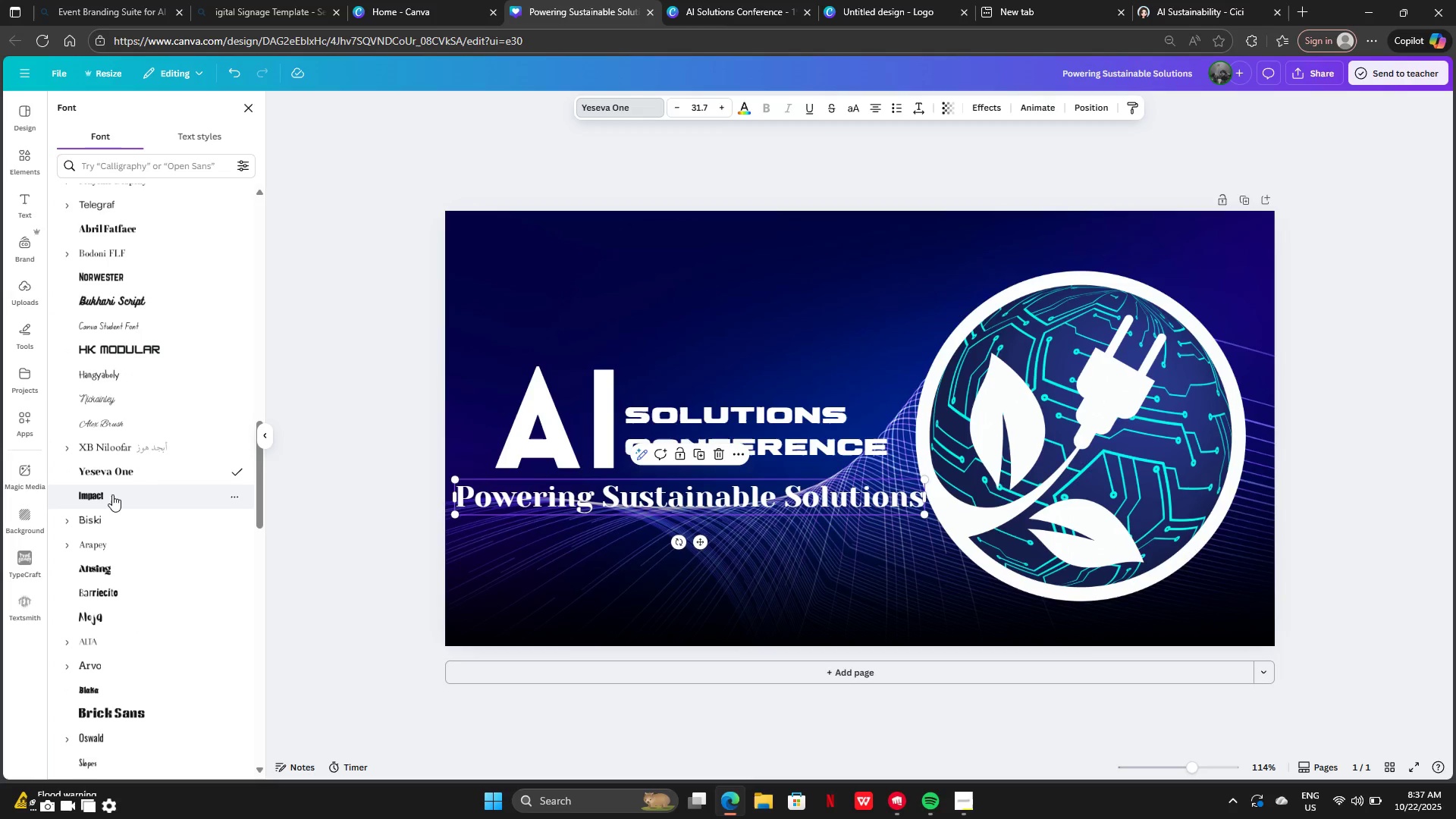 
left_click([112, 494])
 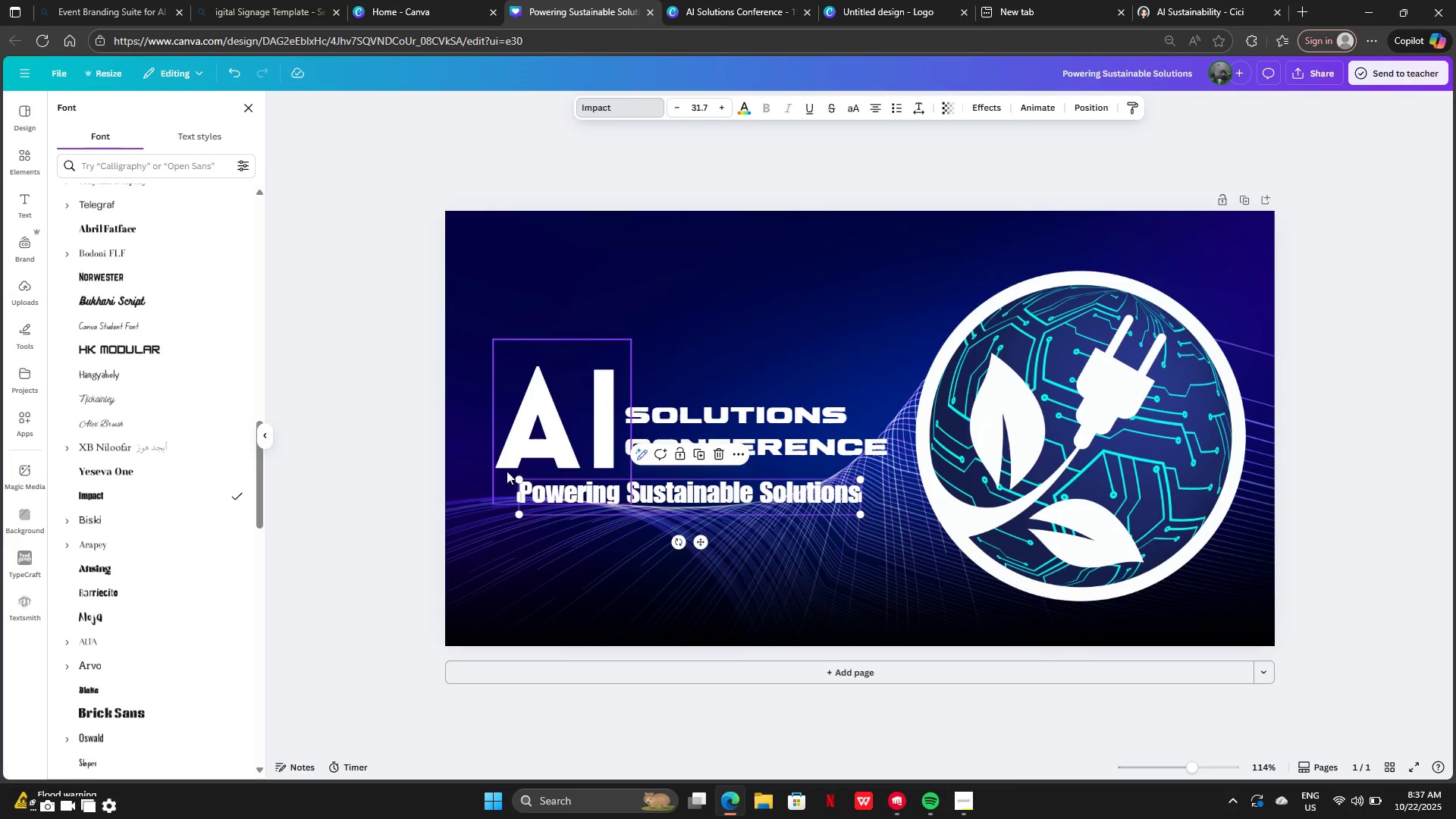 
left_click_drag(start_coordinate=[519, 477], to_coordinate=[488, 474])
 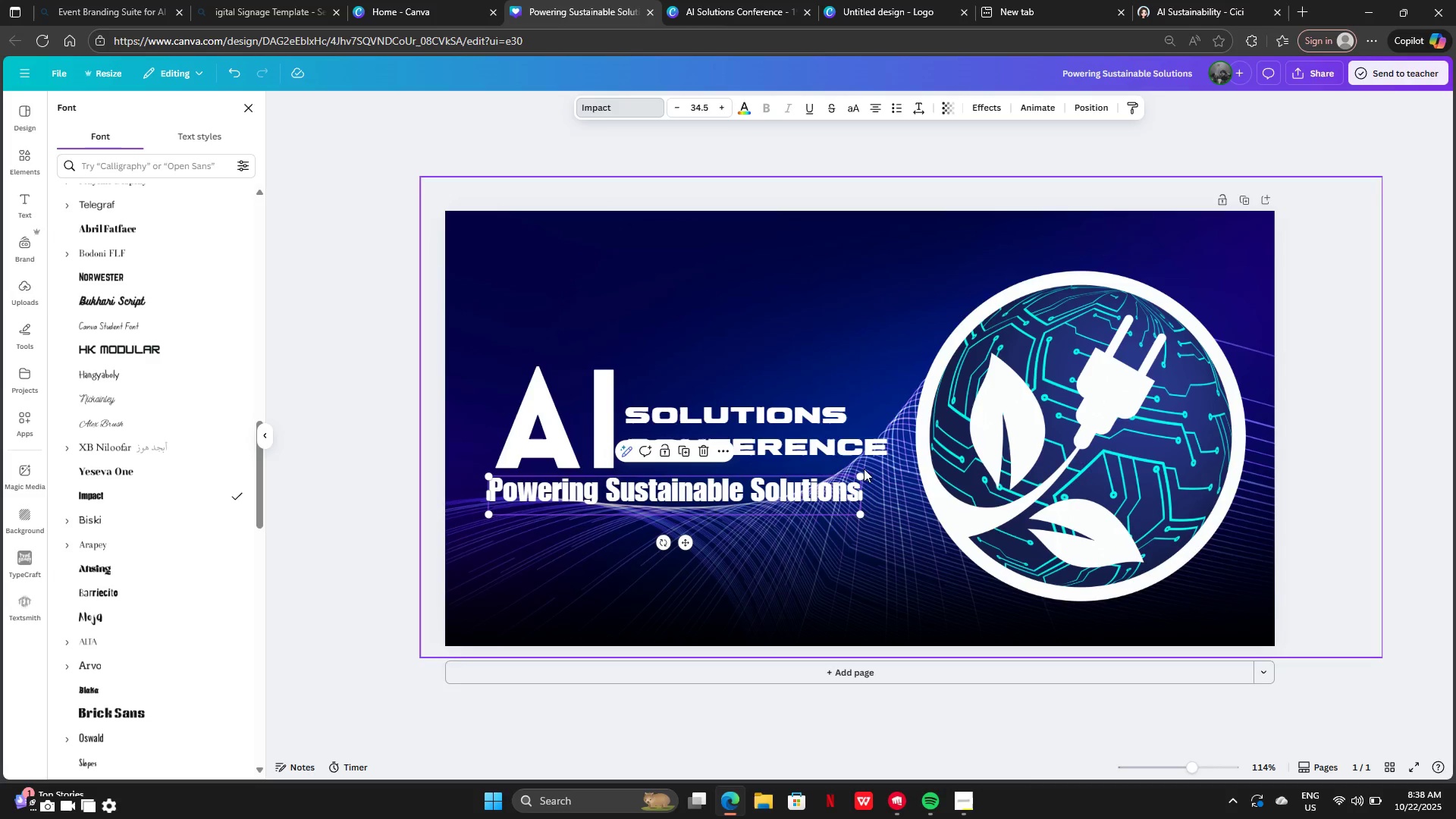 
left_click_drag(start_coordinate=[863, 472], to_coordinate=[890, 472])
 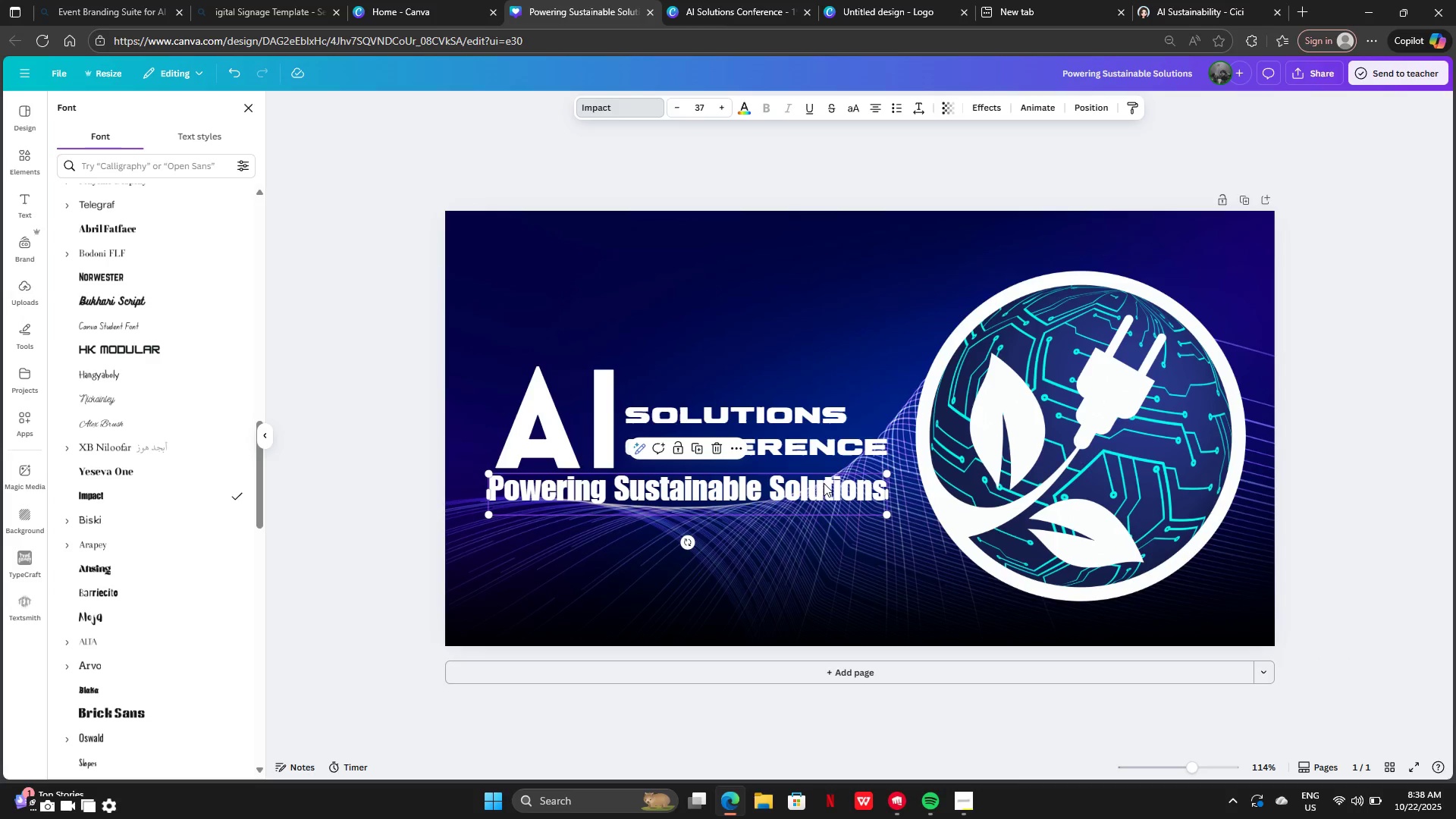 
left_click_drag(start_coordinate=[824, 483], to_coordinate=[832, 484])
 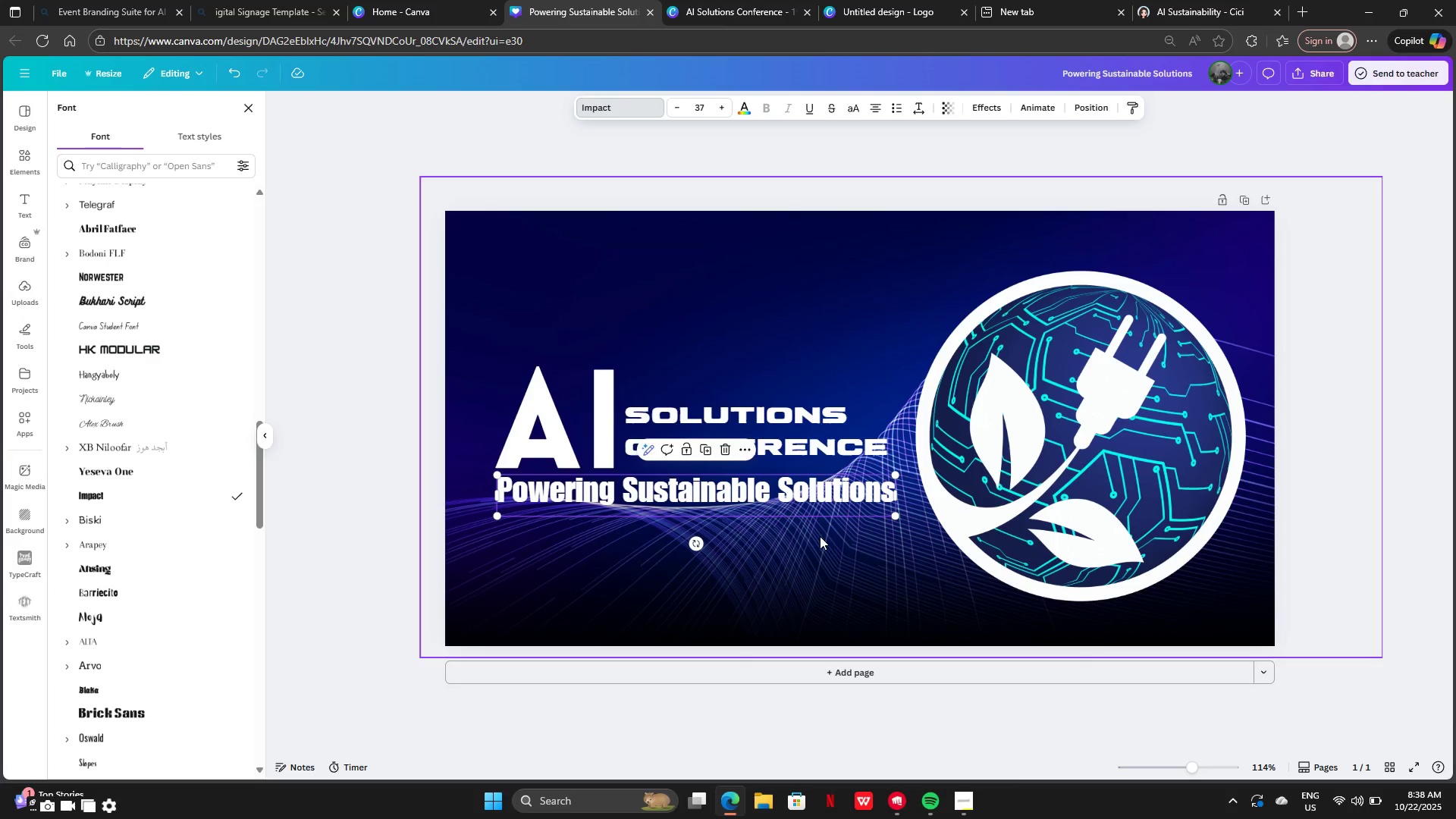 
left_click([820, 536])
 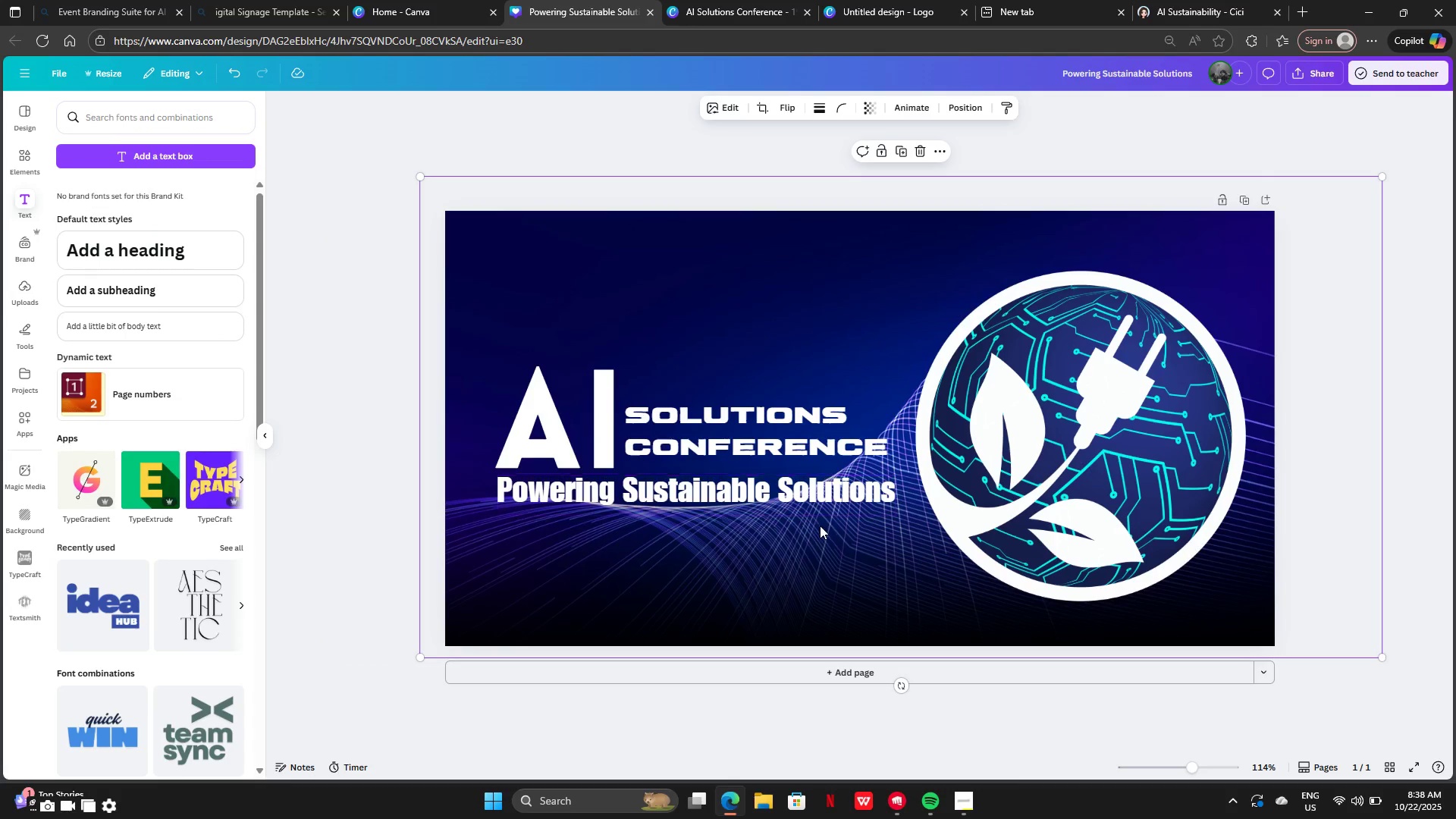 
left_click([813, 489])
 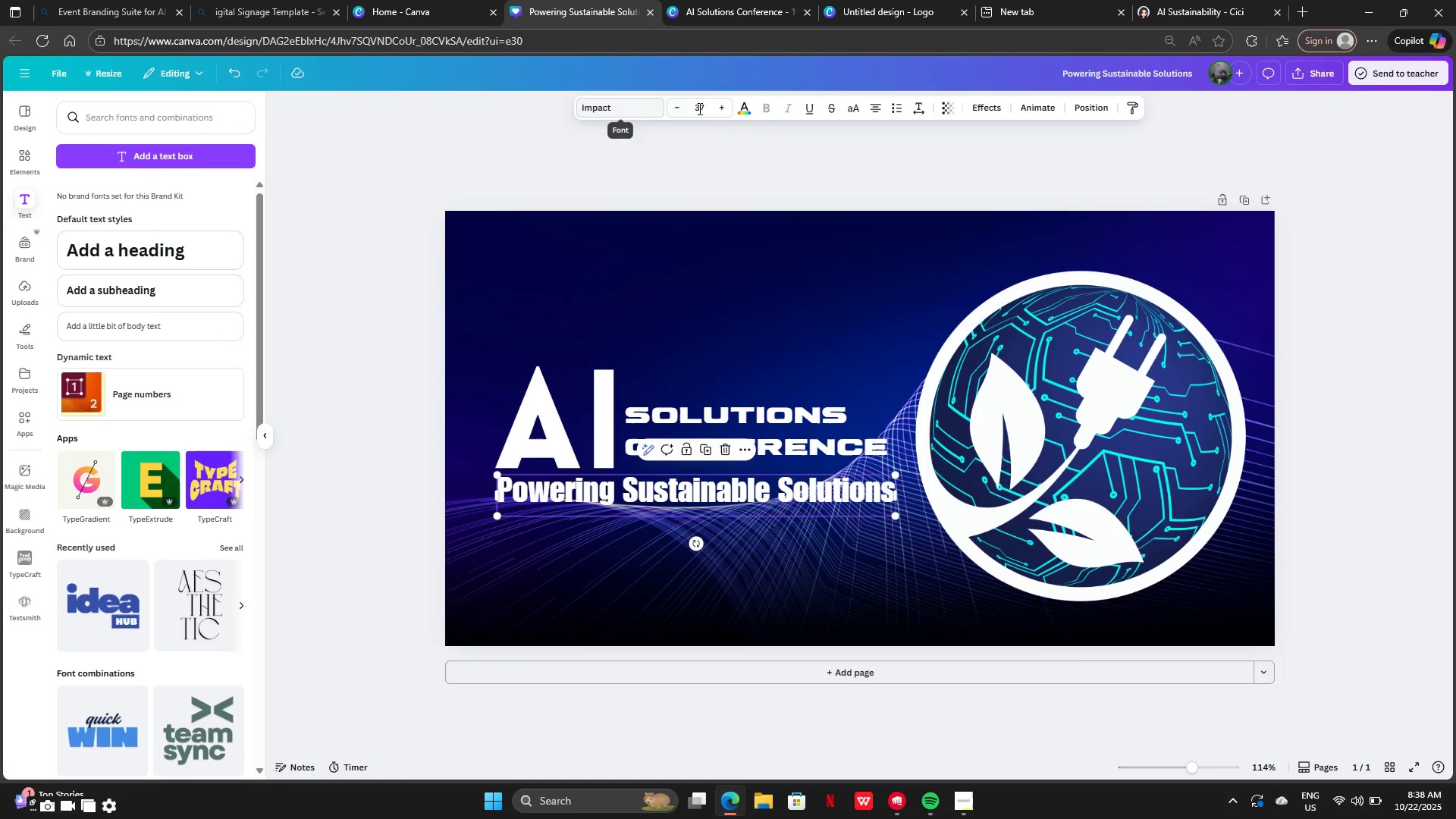 
left_click([742, 111])
 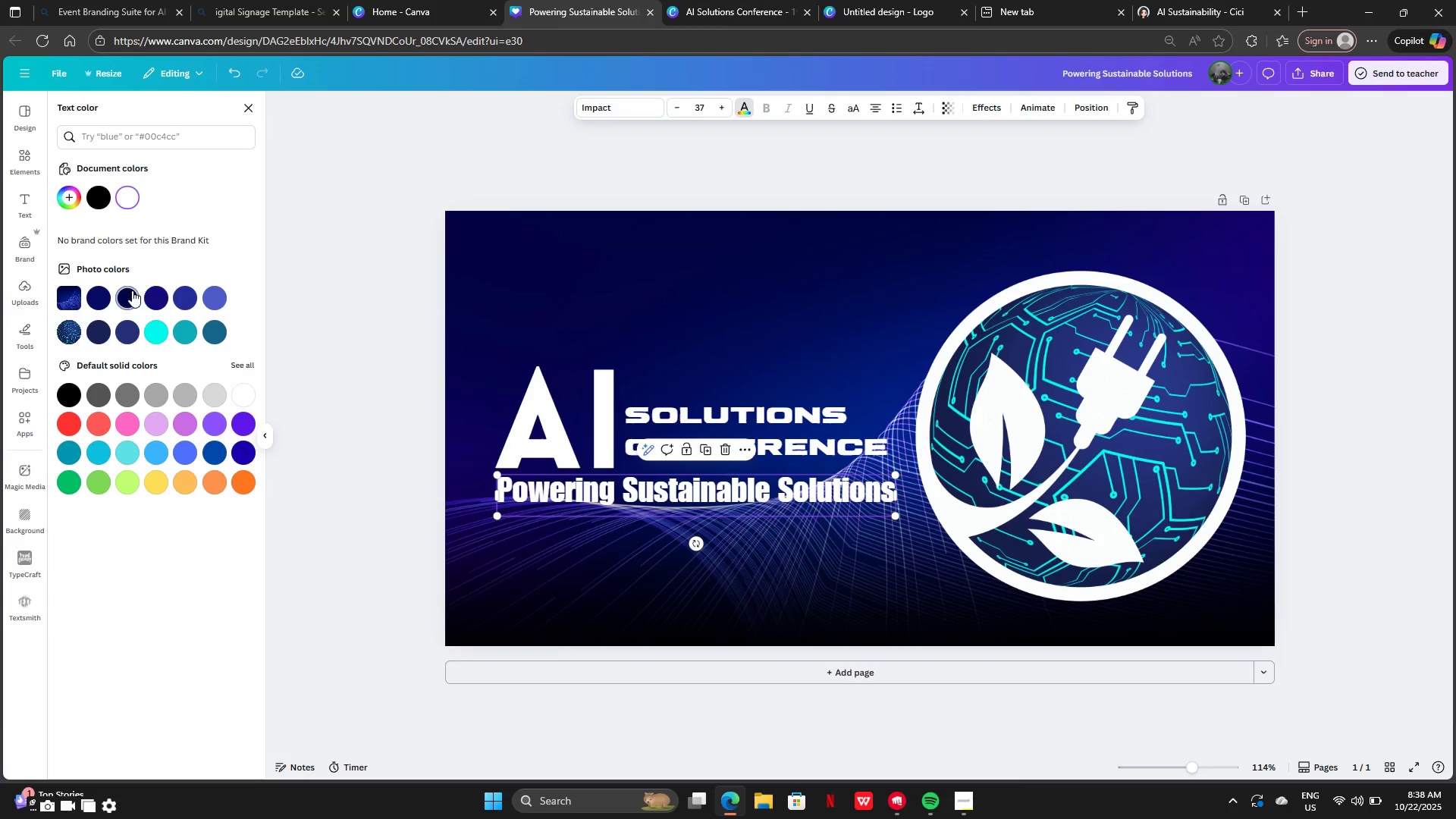 
left_click([146, 292])
 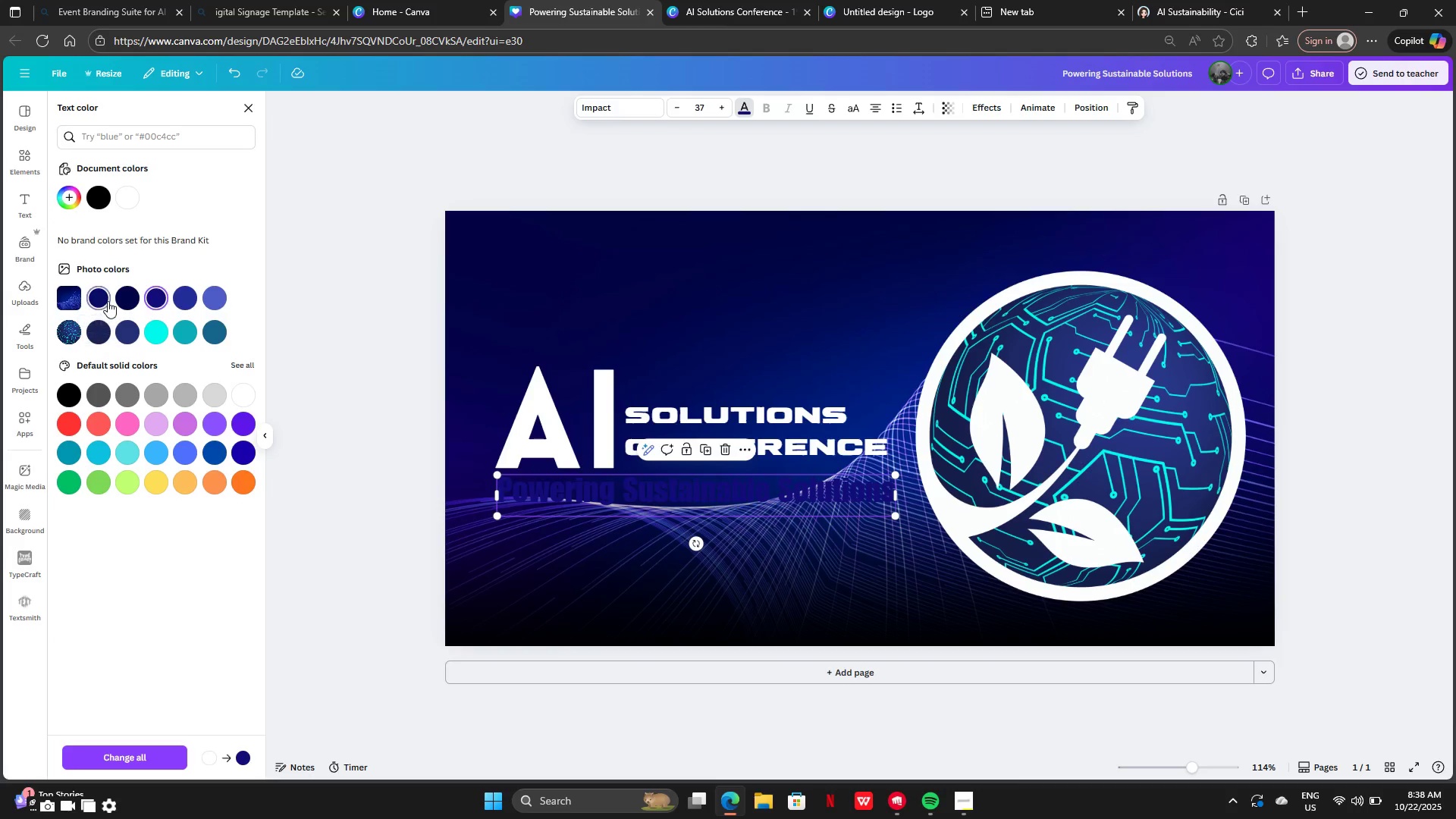 
double_click([117, 301])
 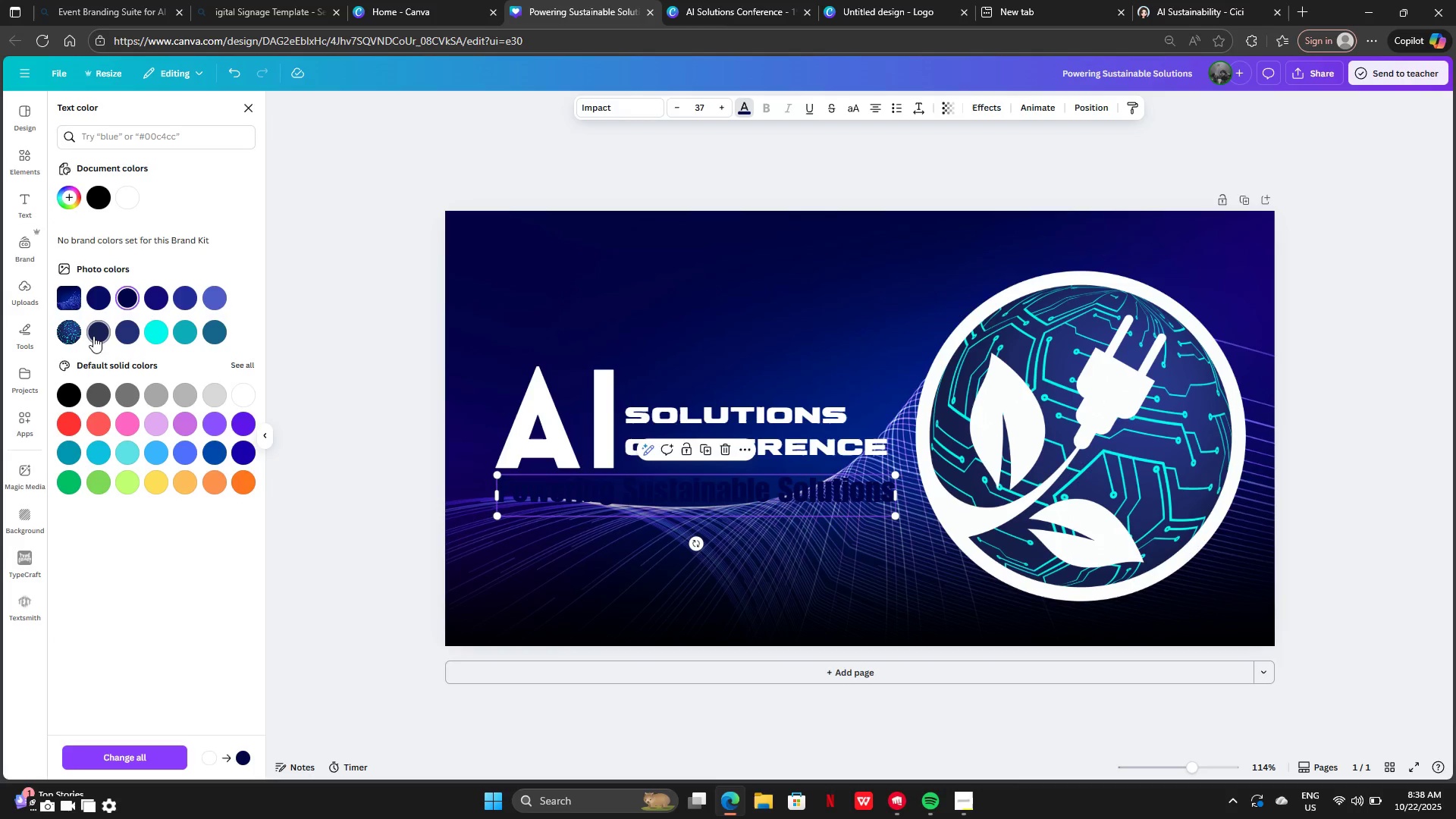 
left_click([93, 335])
 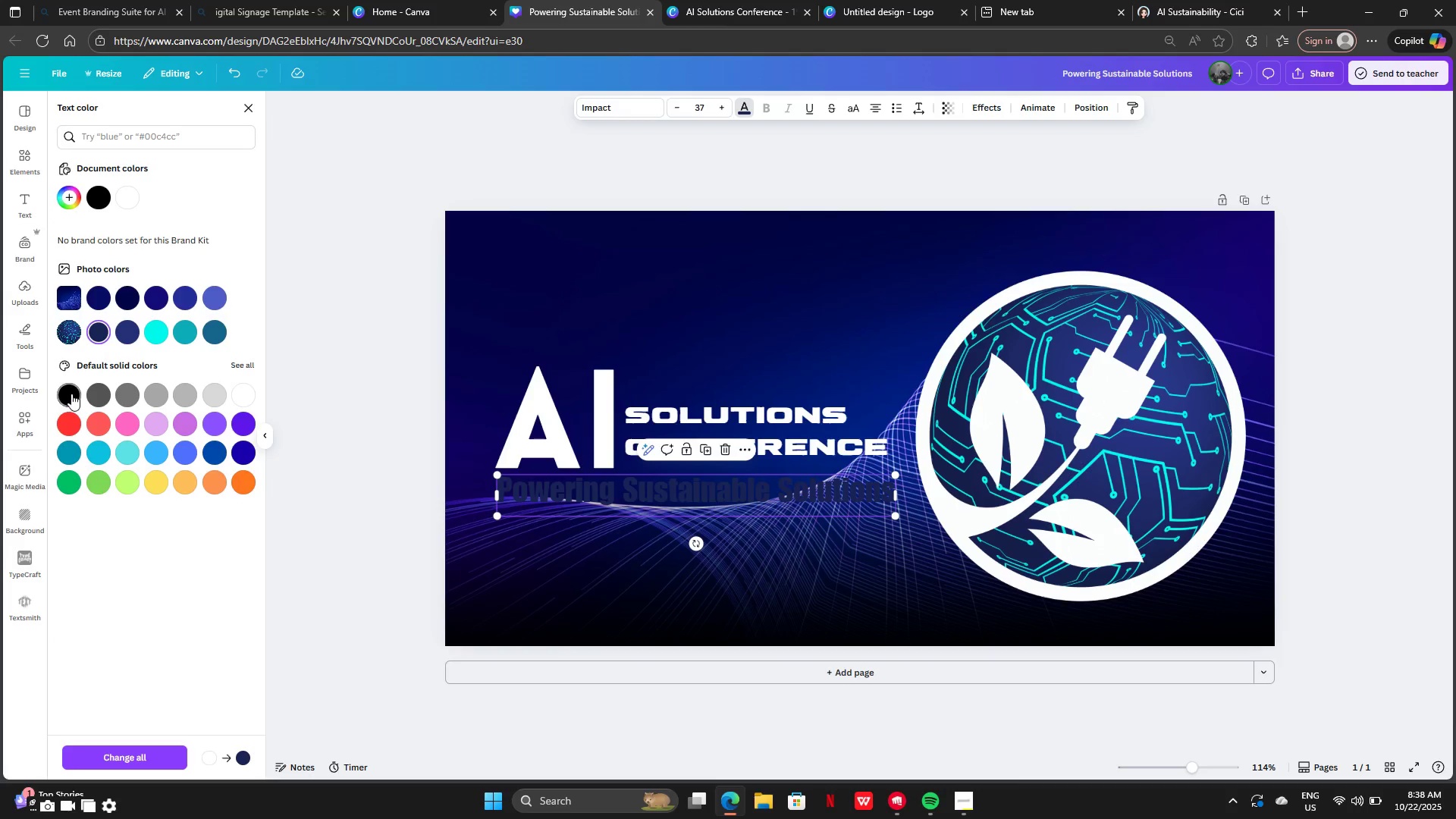 
left_click([71, 394])
 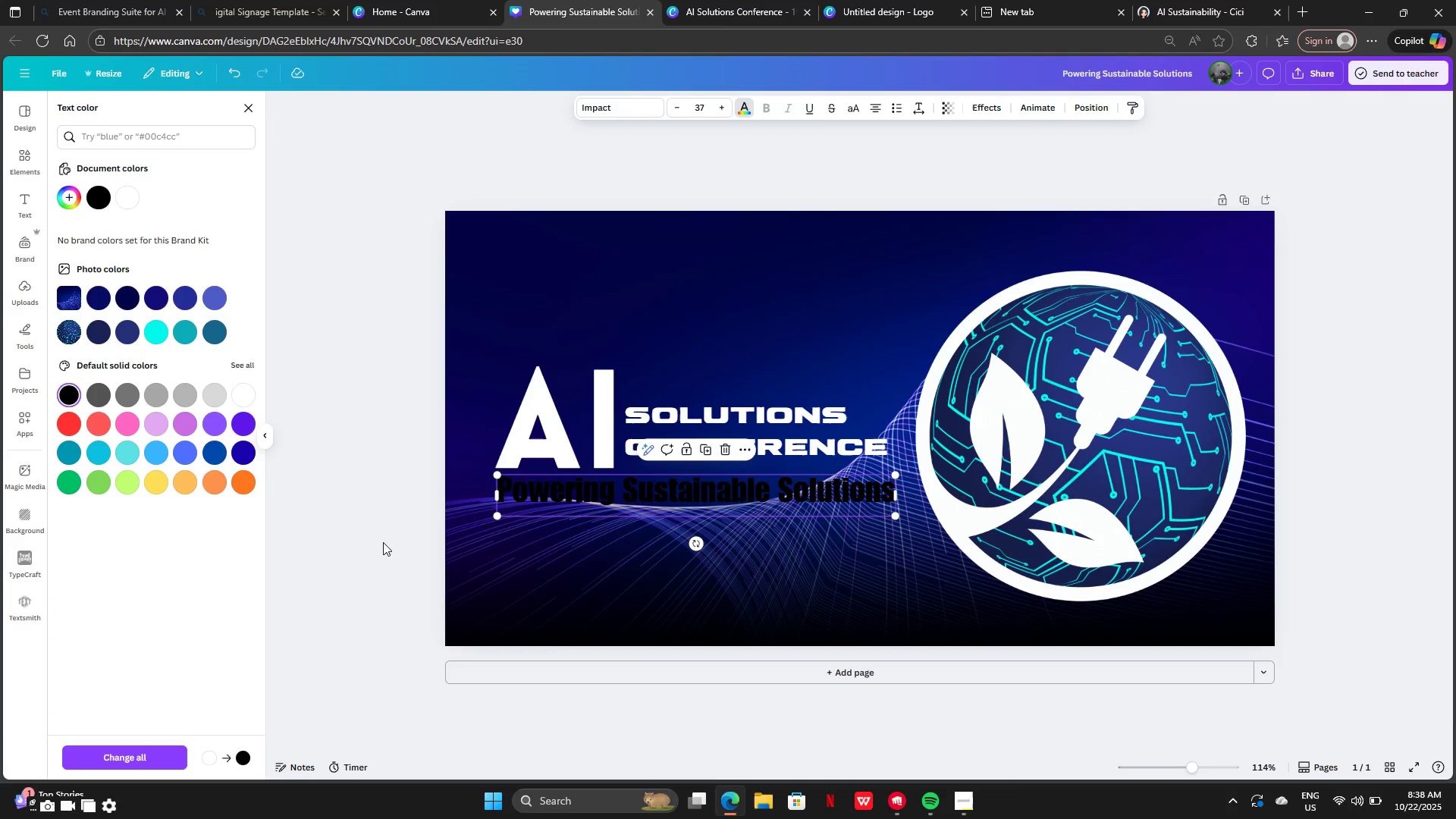 
key(Control+Z)
 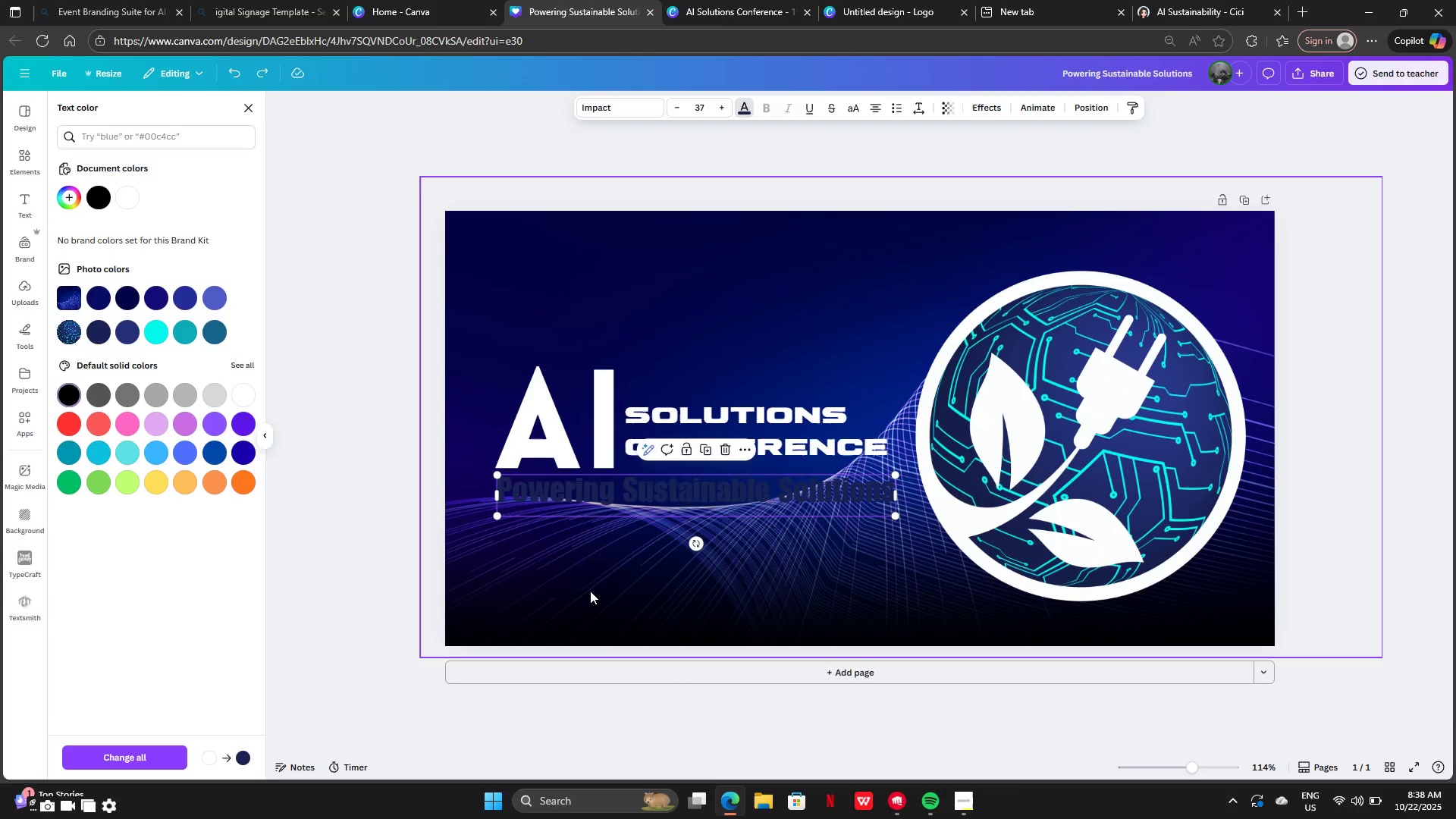 
key(Control+Z)
 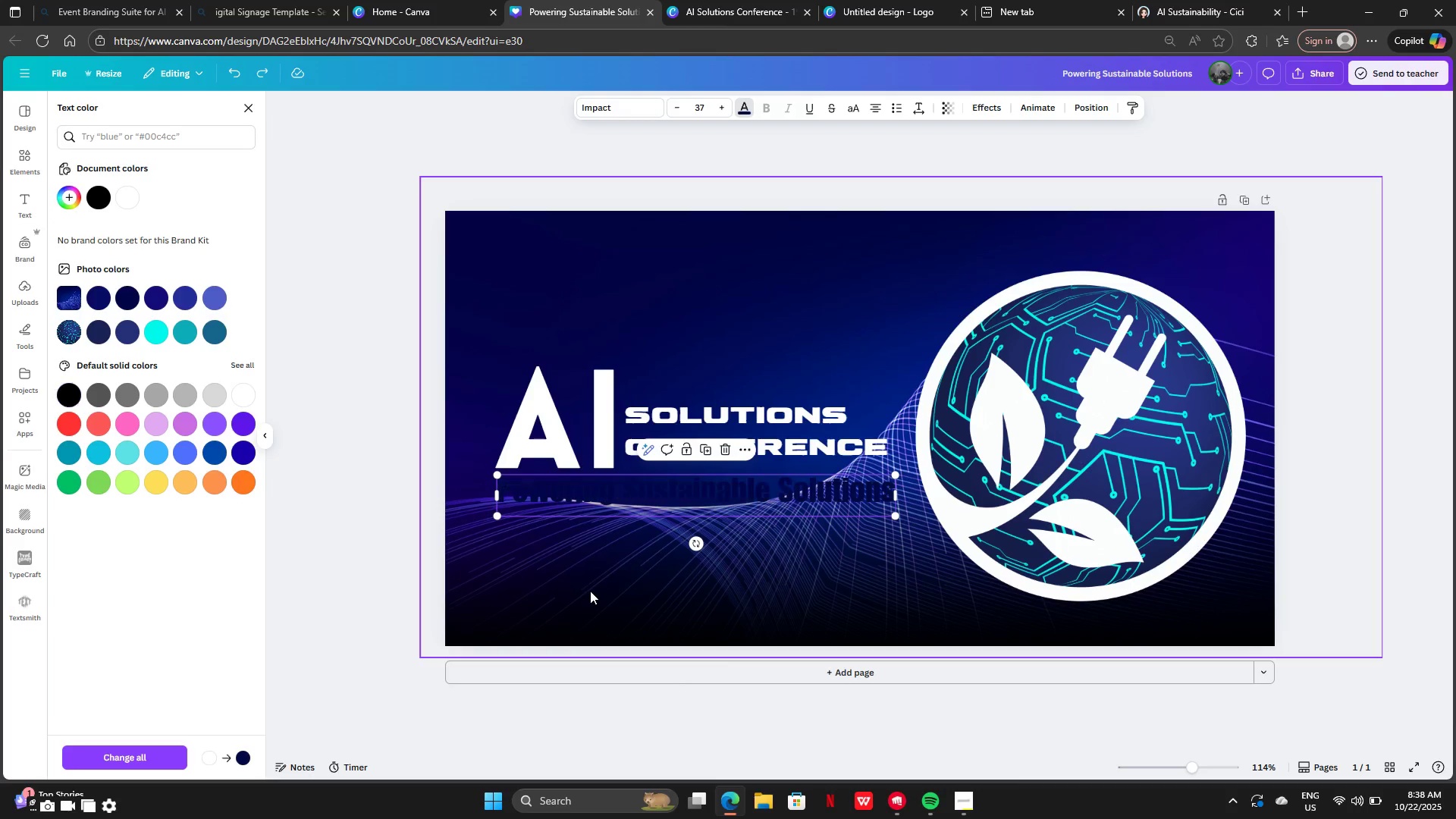 
key(Control+Z)
 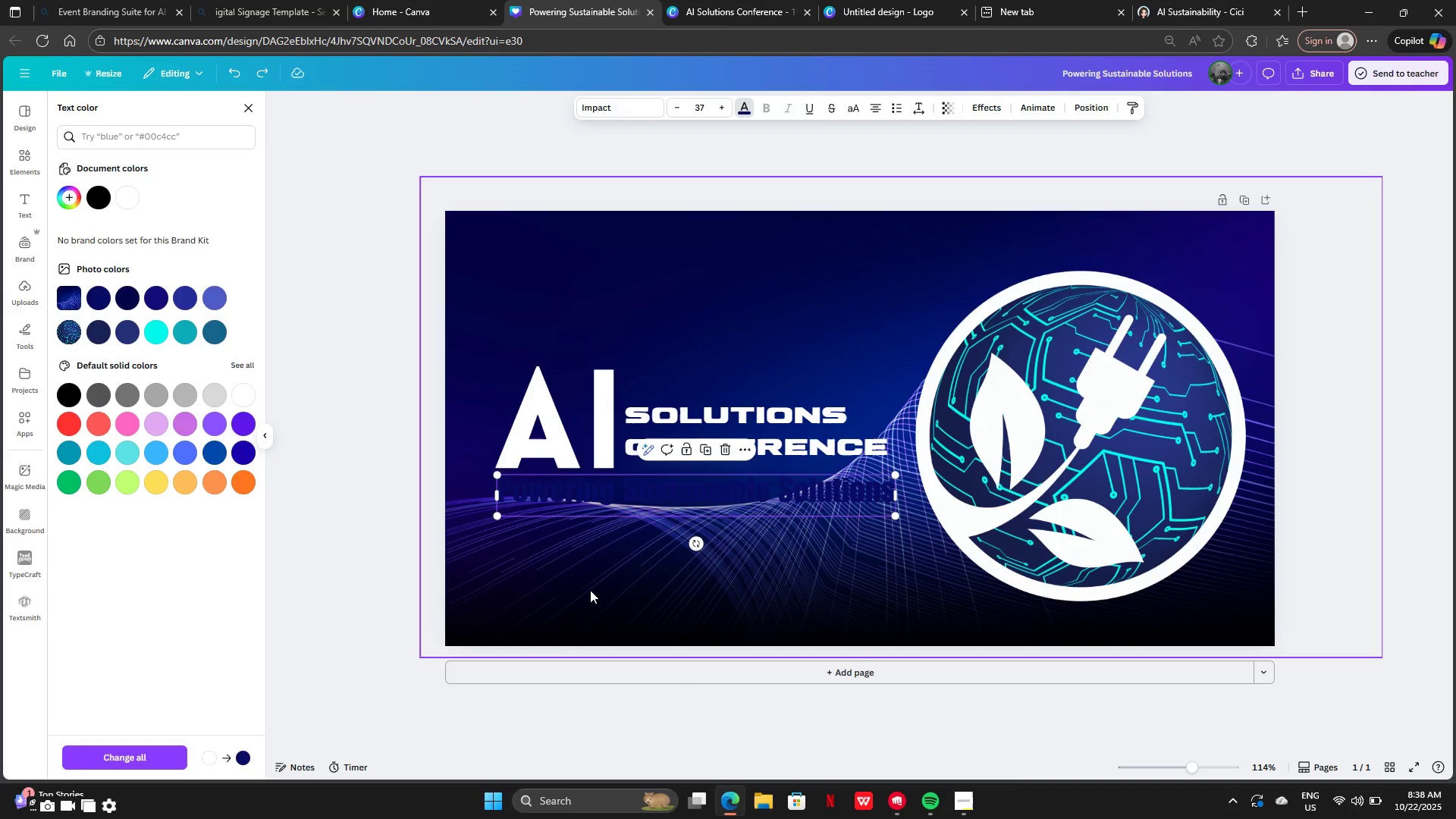 
key(Control+Z)
 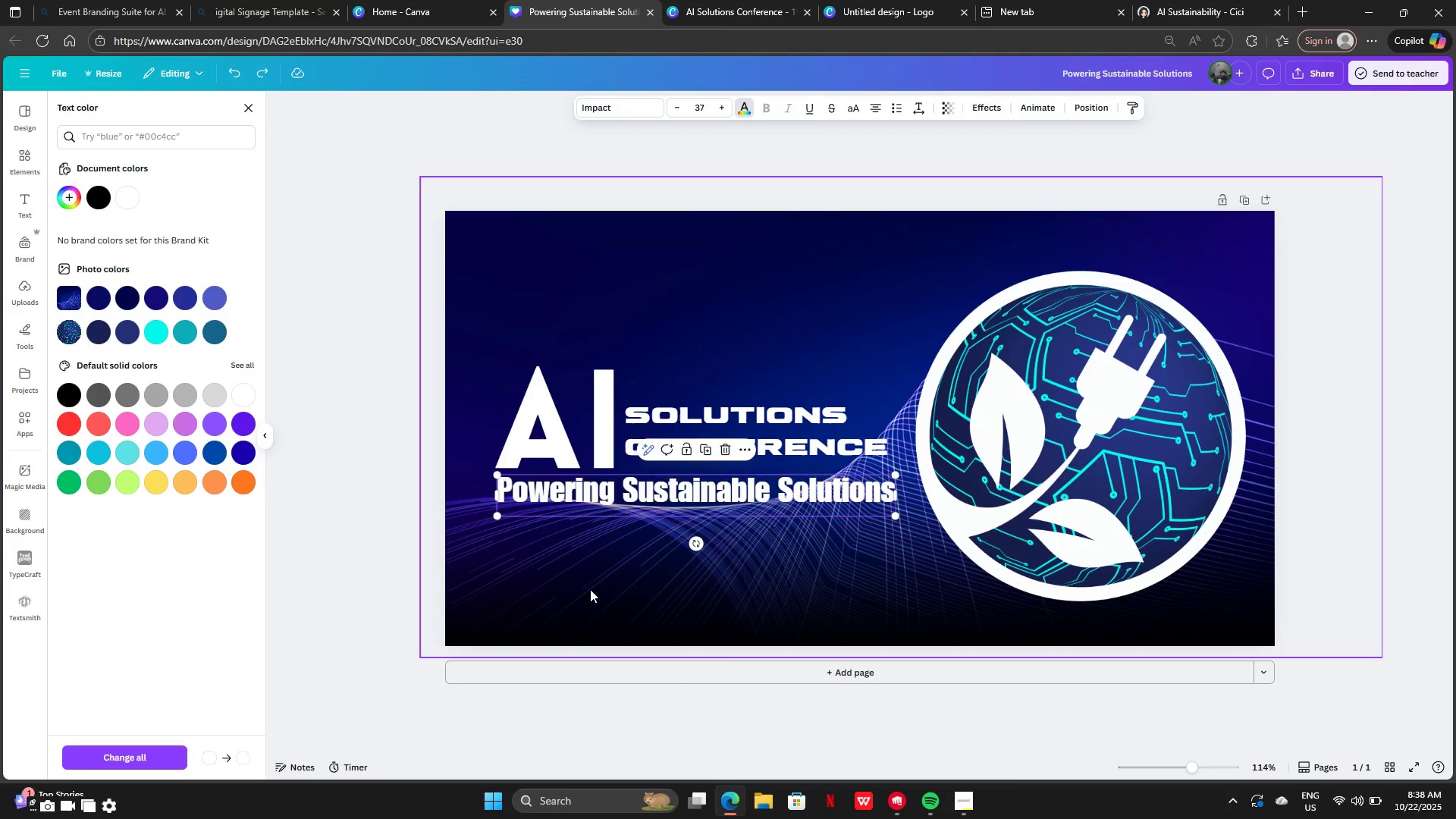 
key(Control+Z)
 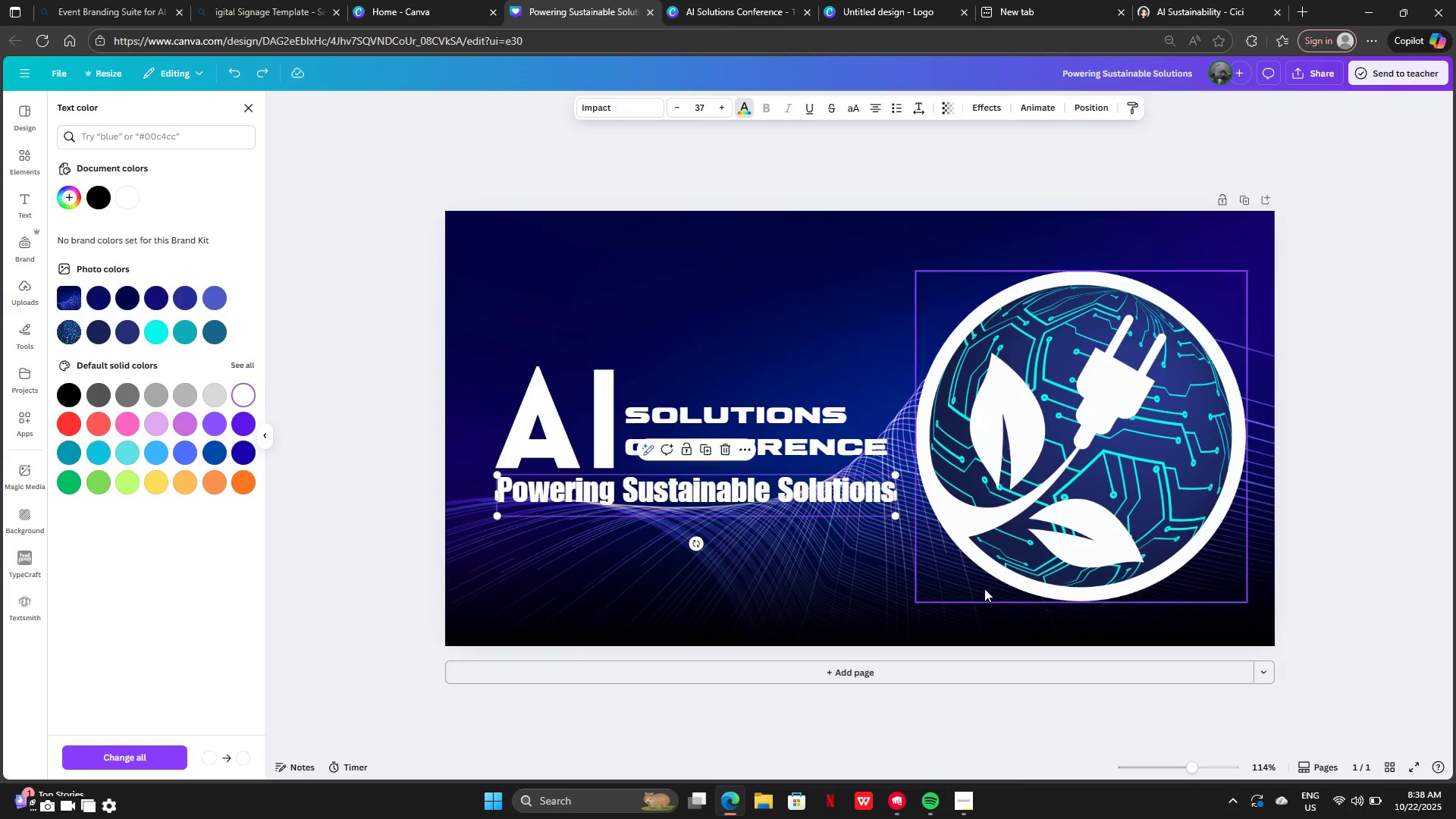 
left_click([984, 588])
 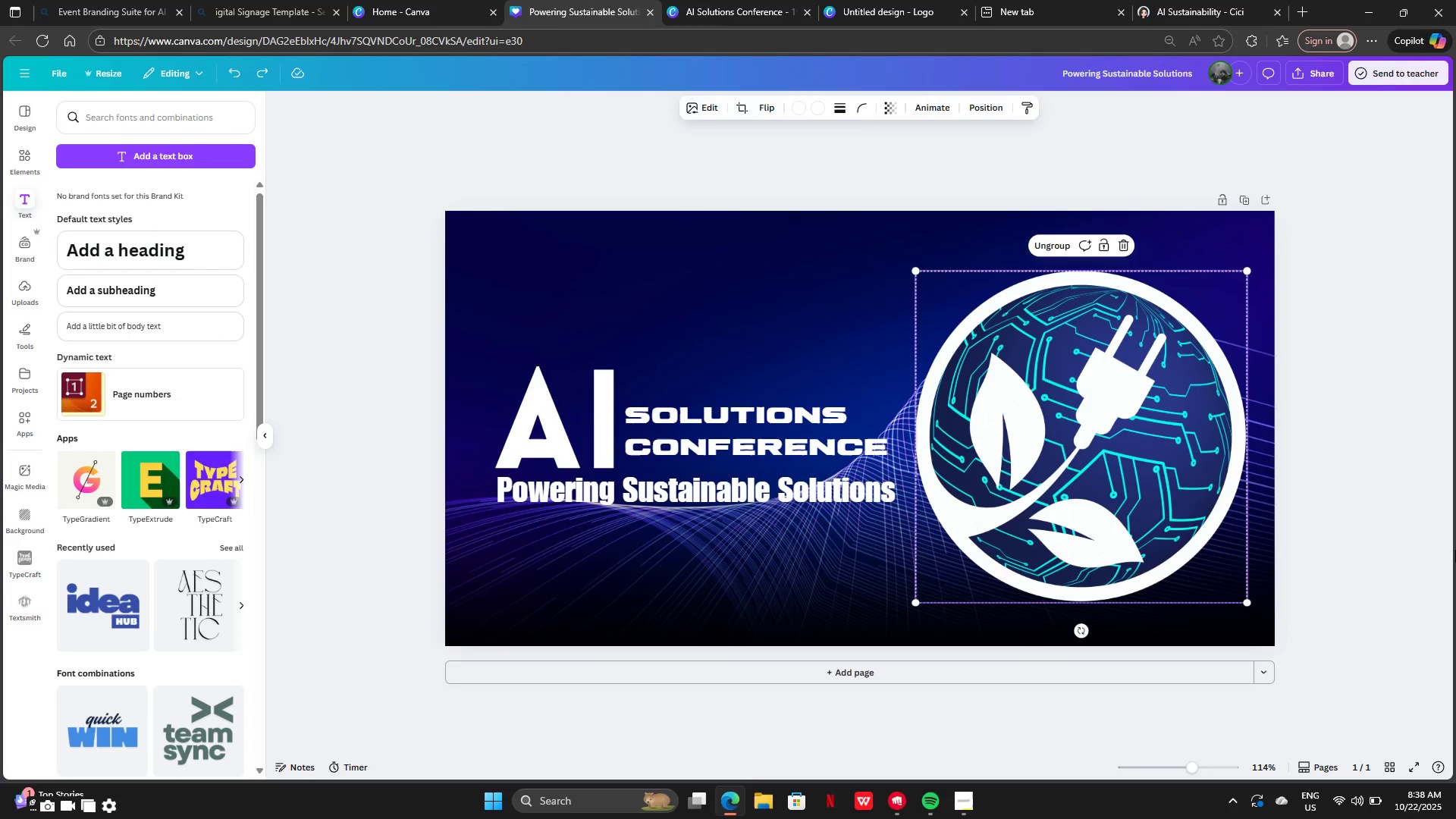 
double_click([1455, 550])
 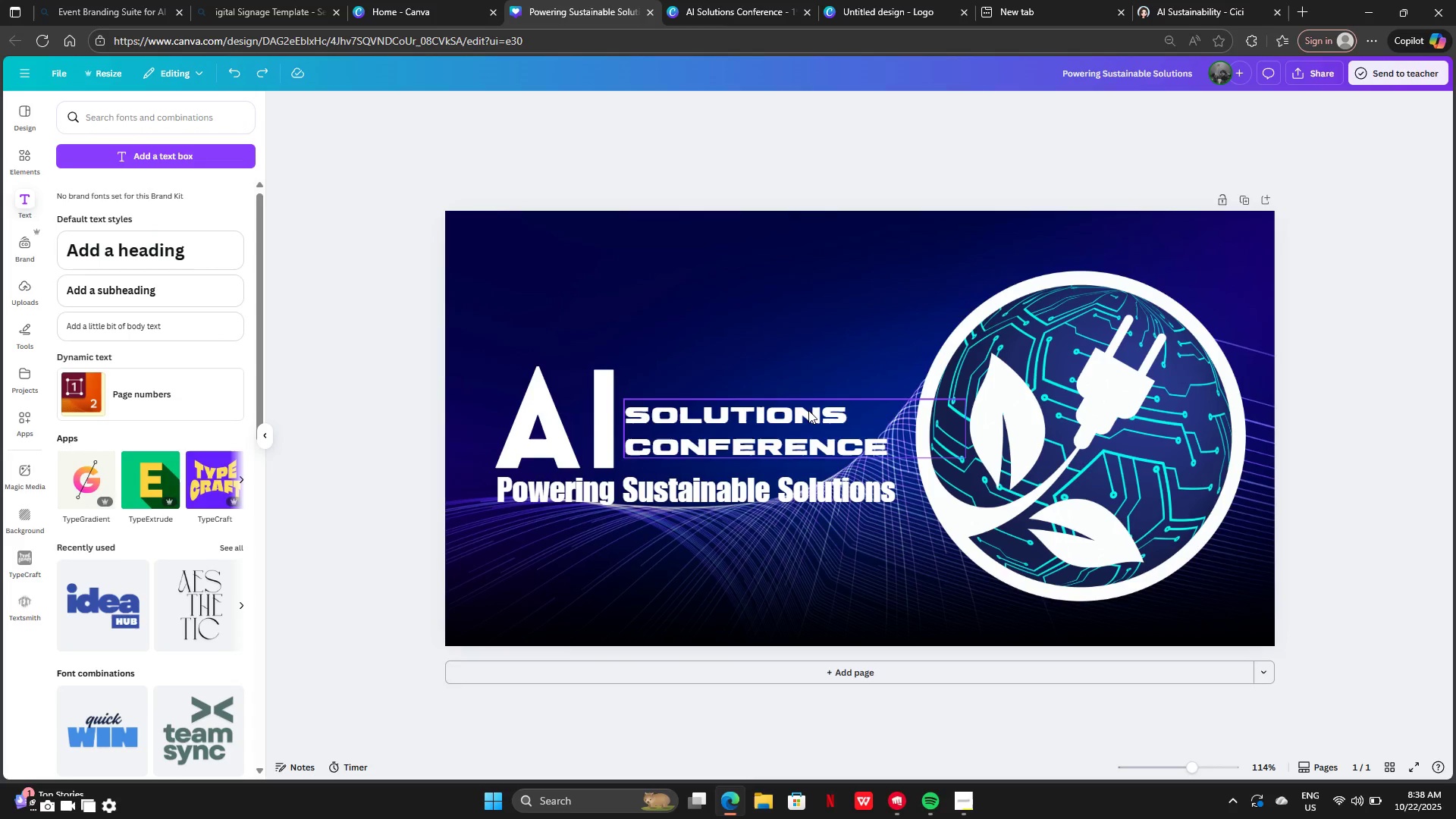 
left_click([803, 422])
 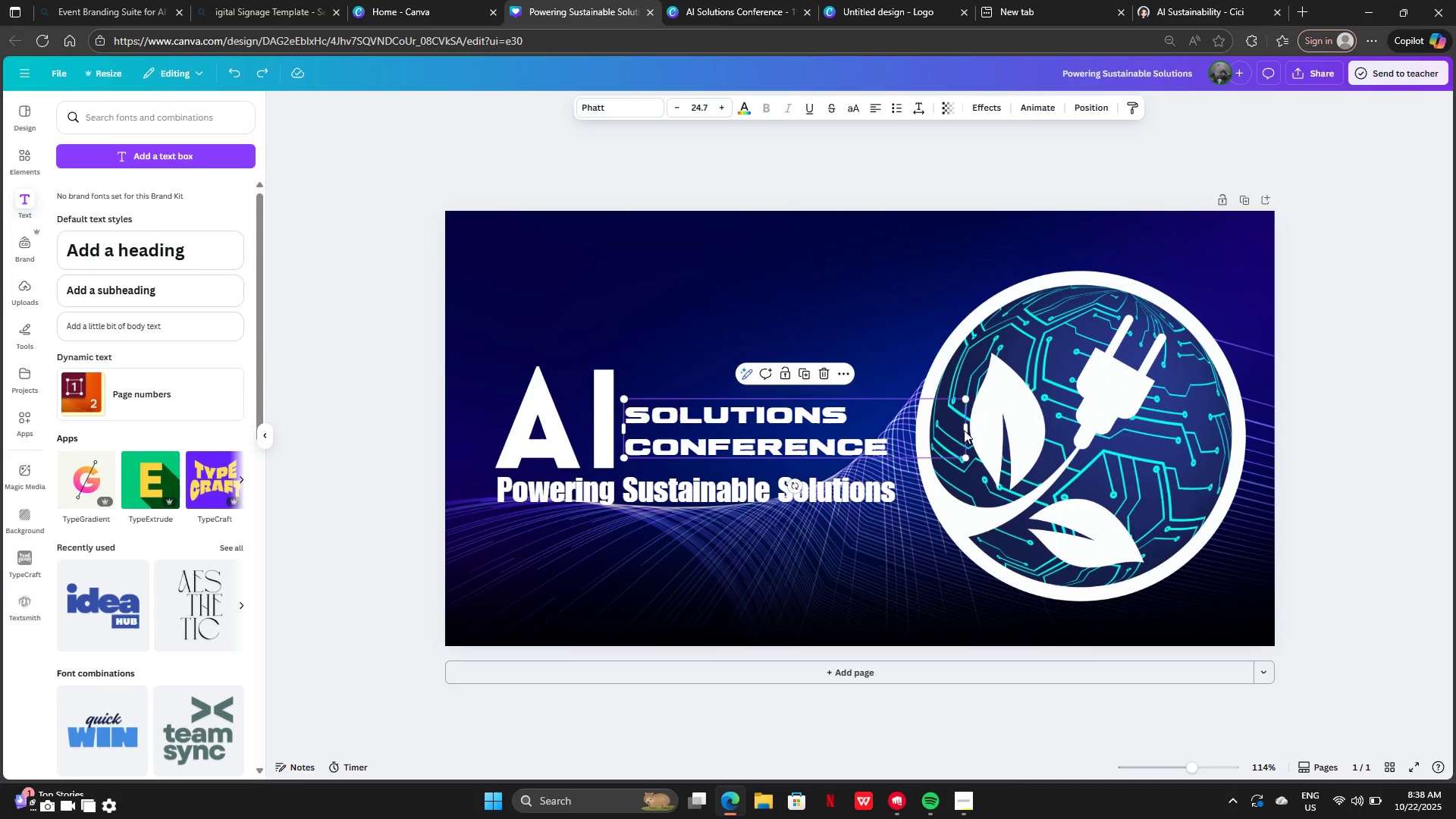 
left_click_drag(start_coordinate=[968, 430], to_coordinate=[896, 430])
 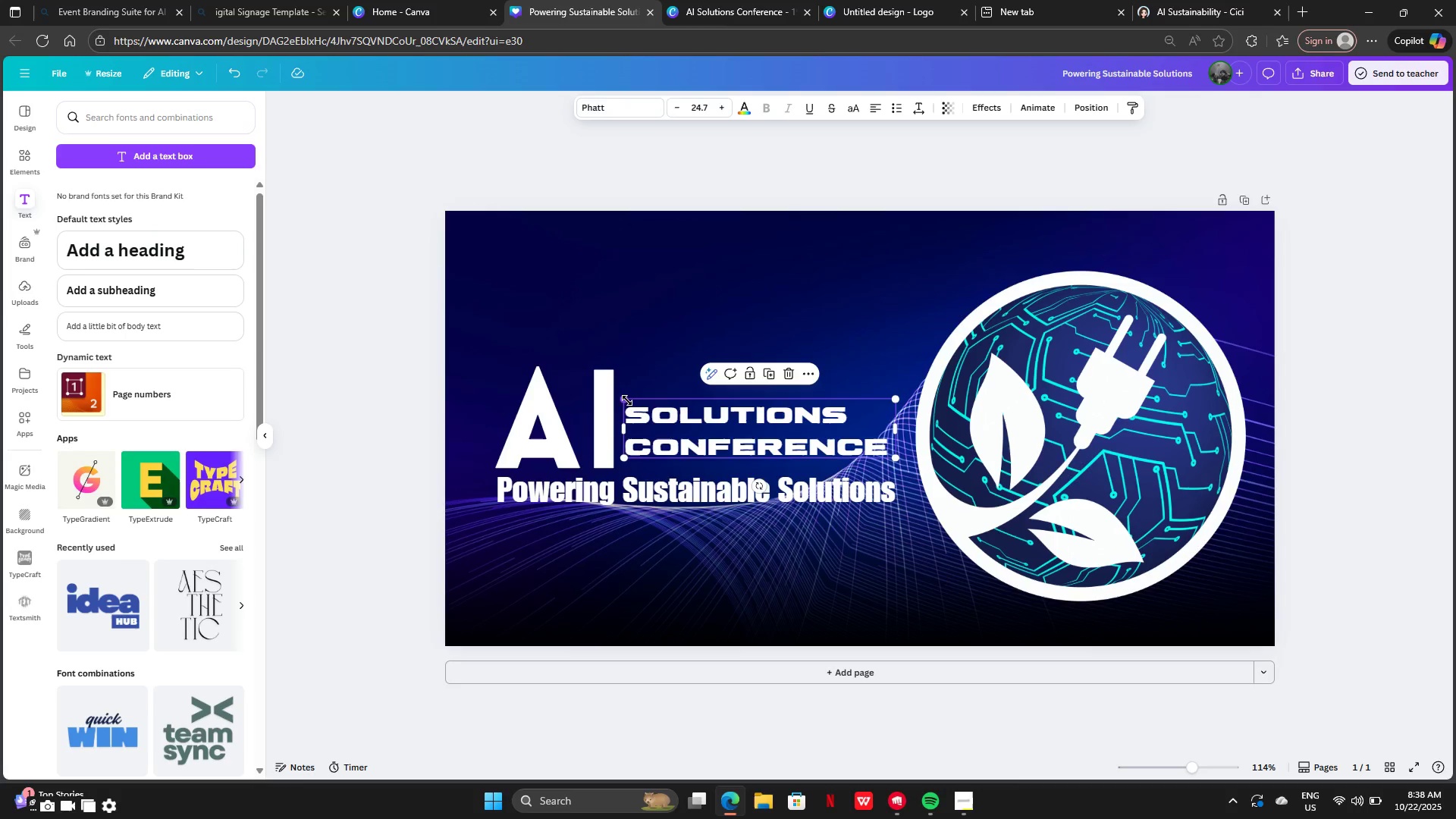 
left_click_drag(start_coordinate=[626, 400], to_coordinate=[571, 355])
 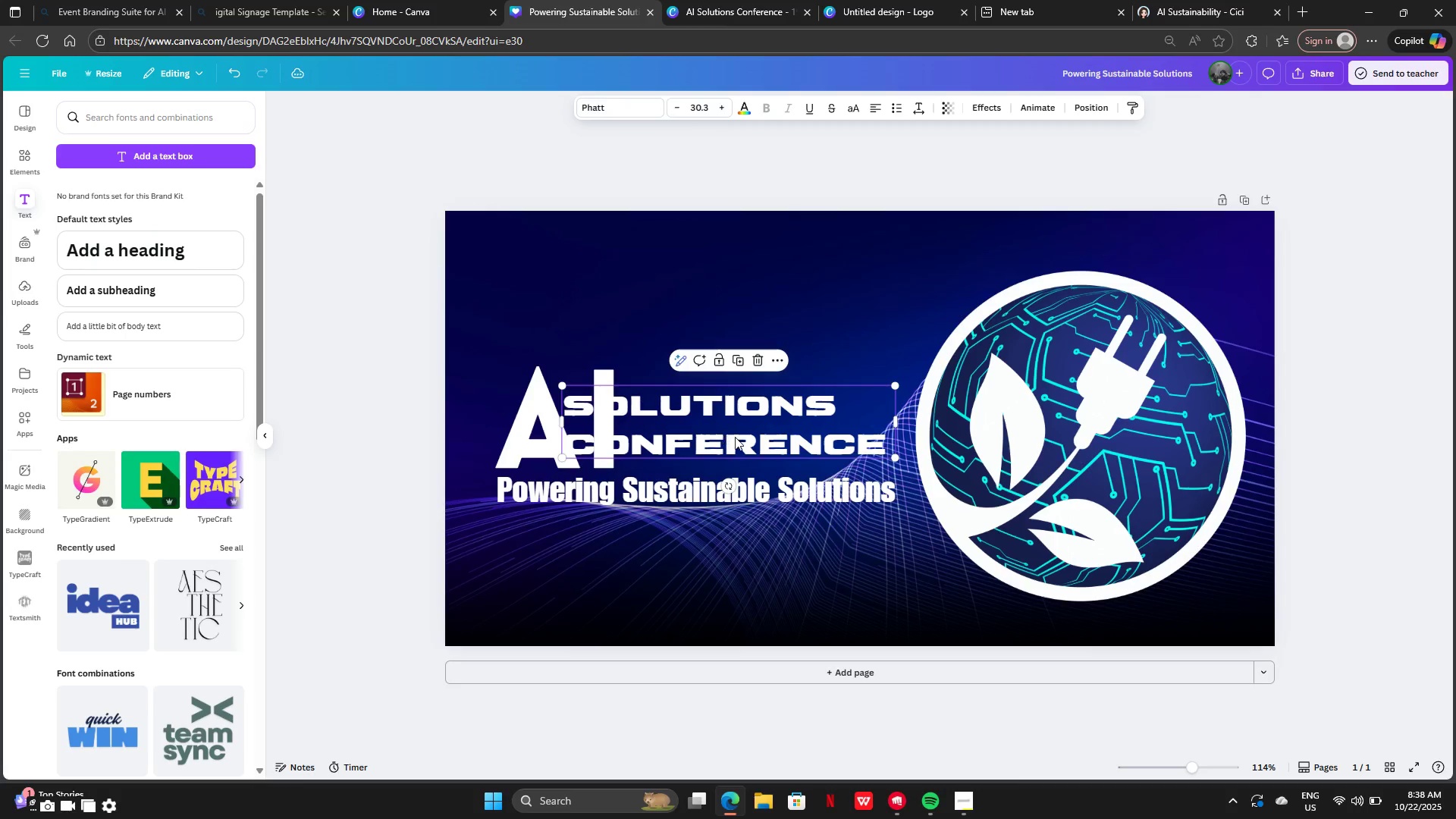 
left_click_drag(start_coordinate=[733, 436], to_coordinate=[770, 443])
 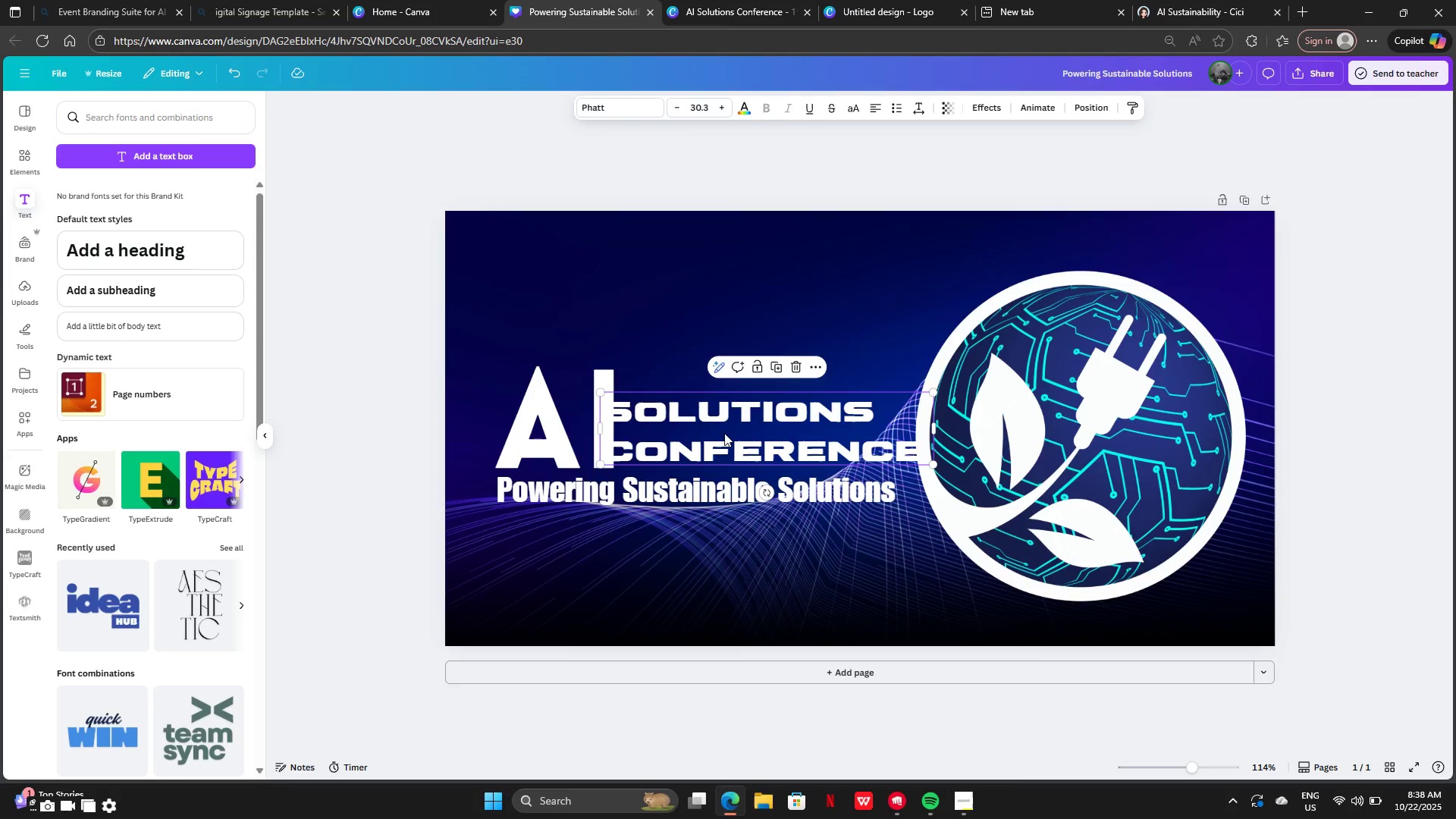 
left_click_drag(start_coordinate=[724, 433], to_coordinate=[706, 431])
 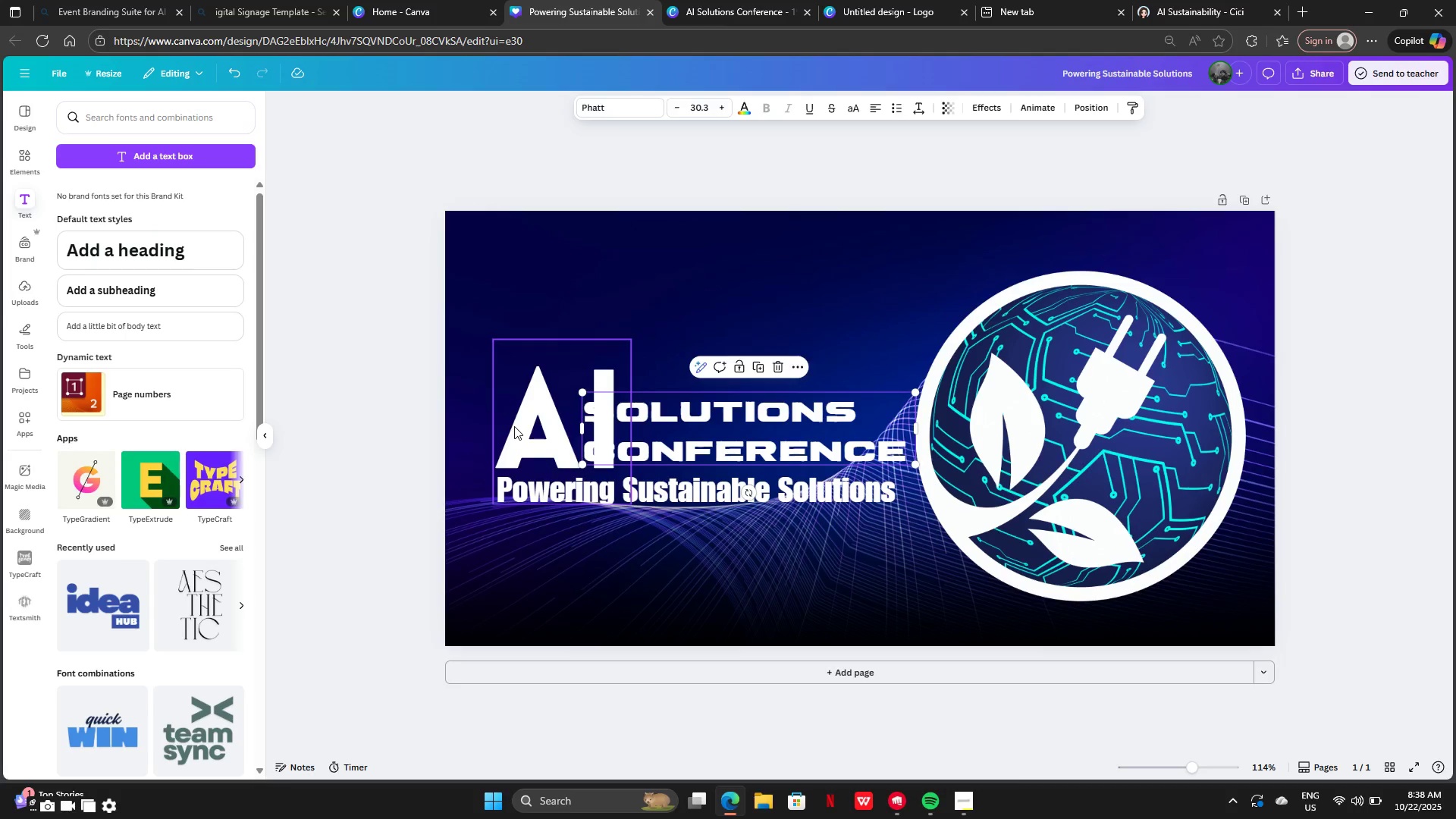 
left_click([514, 426])
 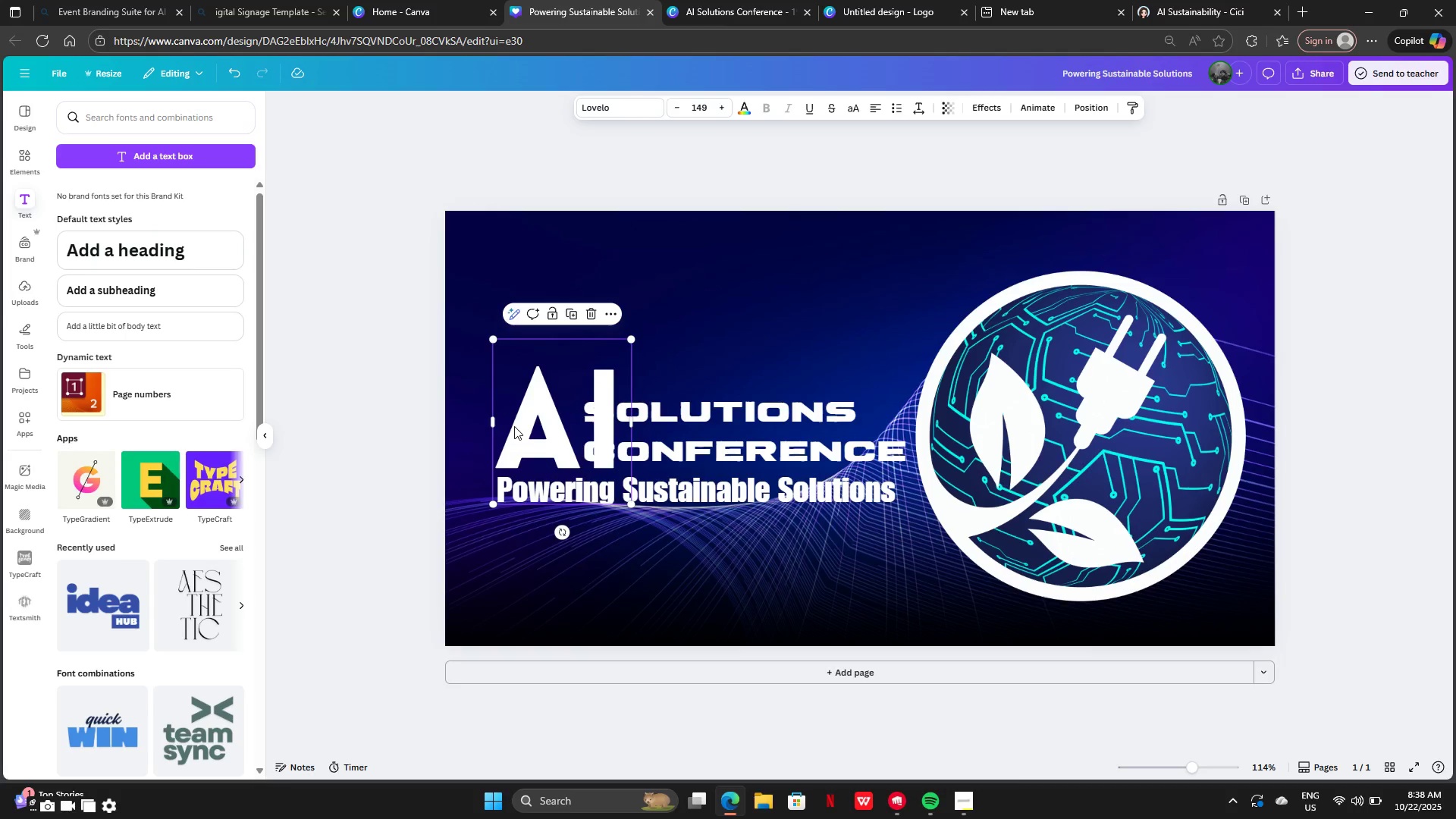 
left_click_drag(start_coordinate=[514, 426], to_coordinate=[477, 425])
 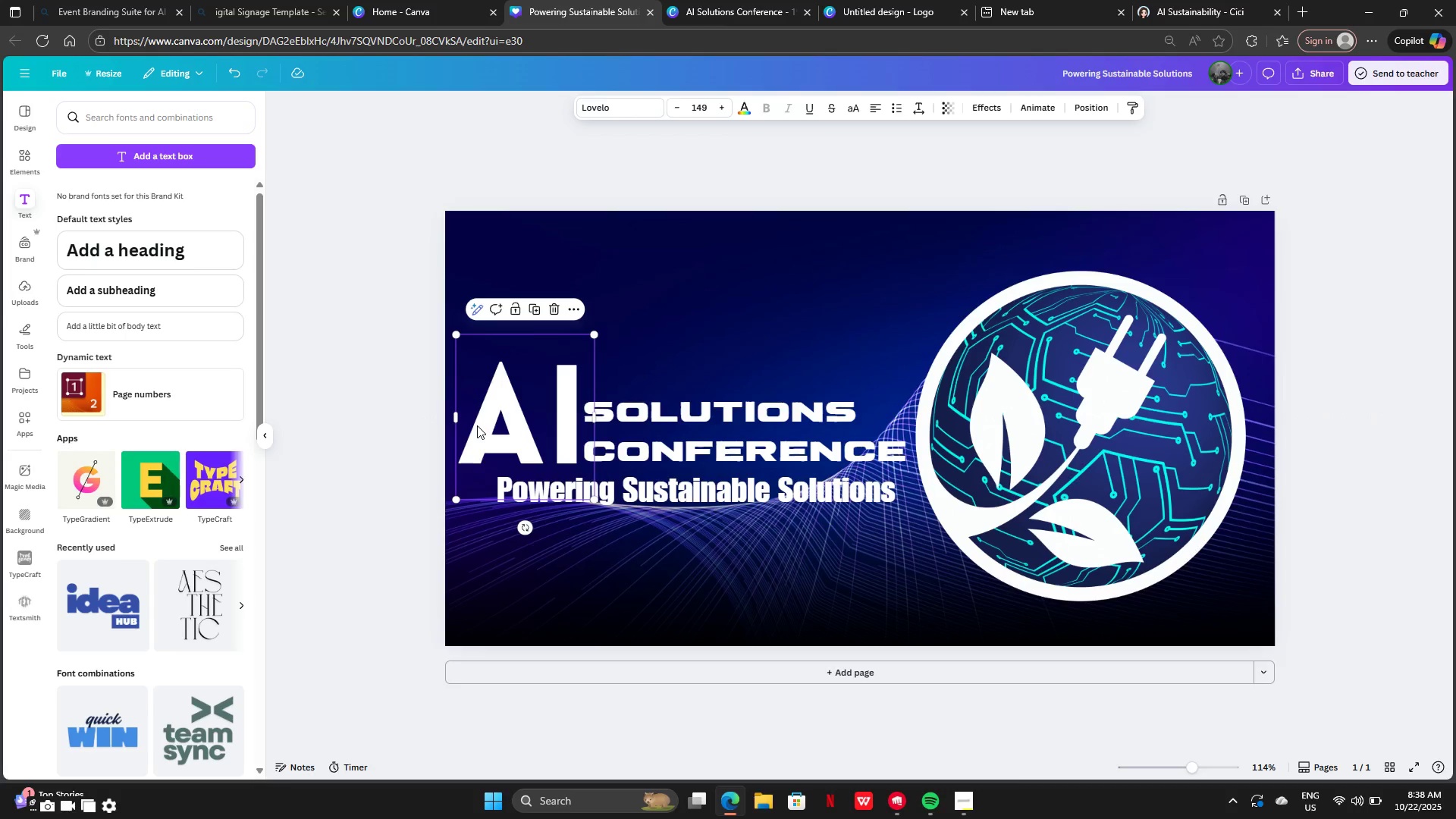 
key(Control+Z)
 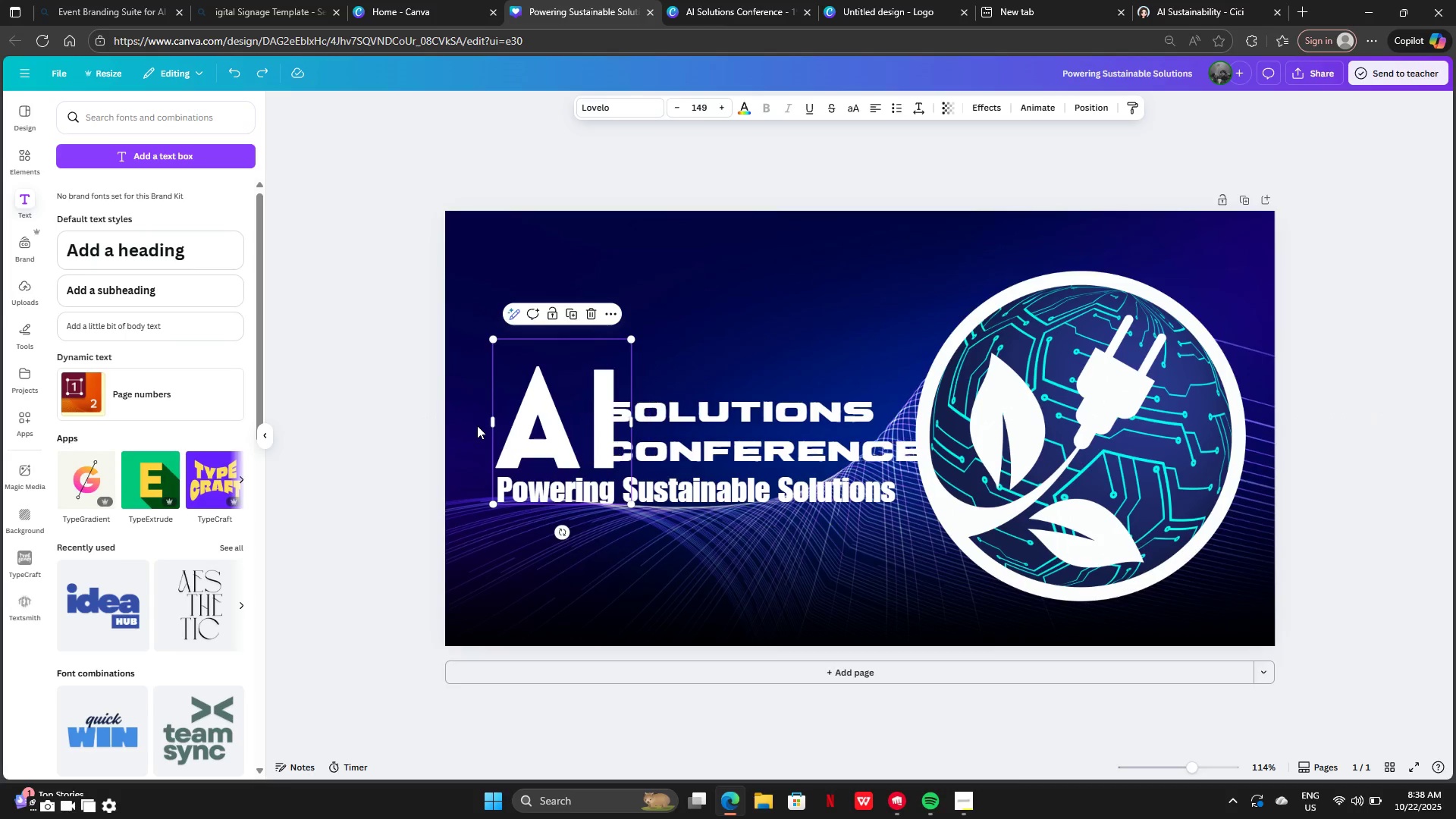 
key(Control+Z)
 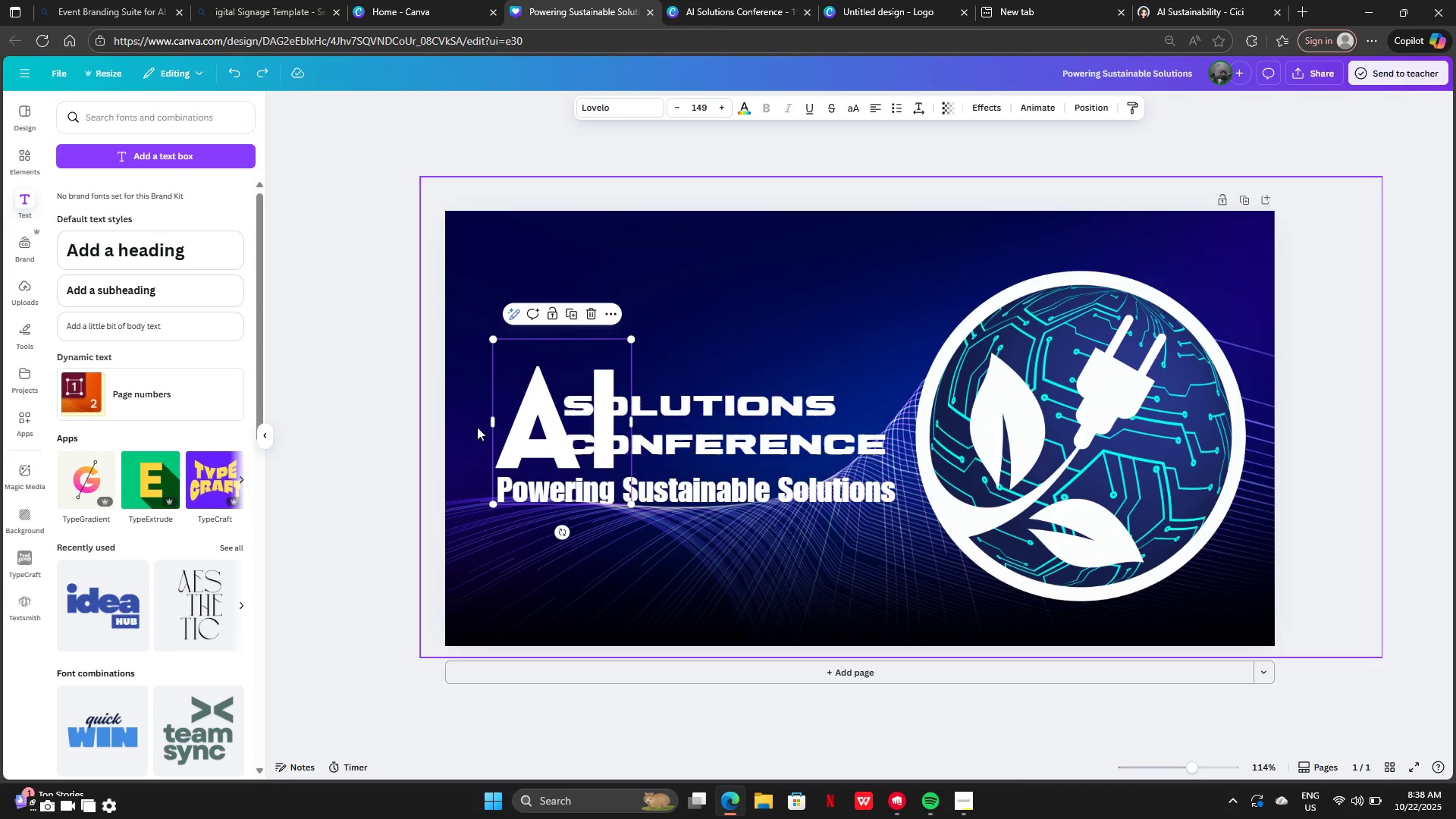 
key(Control+Z)
 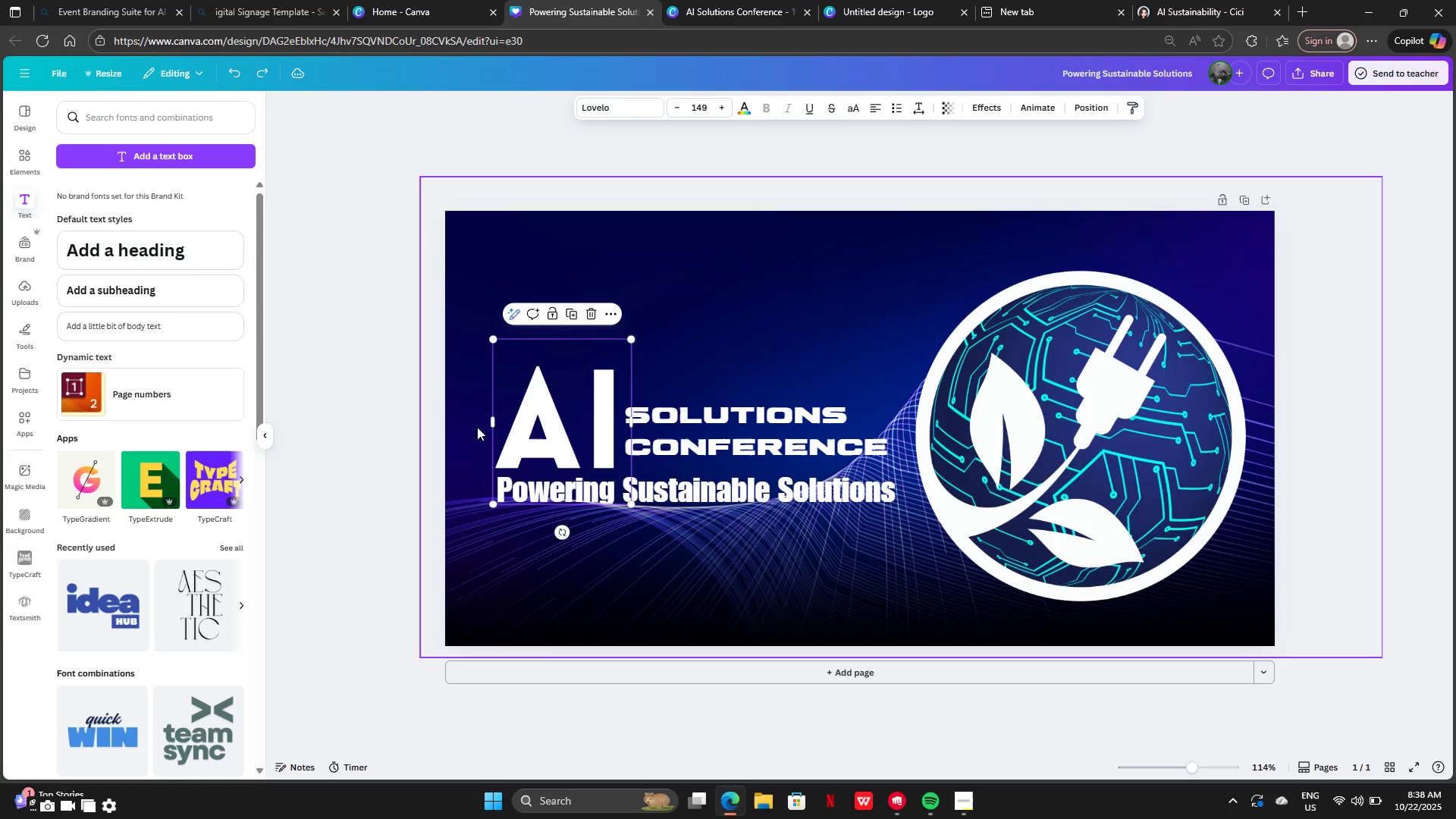 
key(Control+Z)
 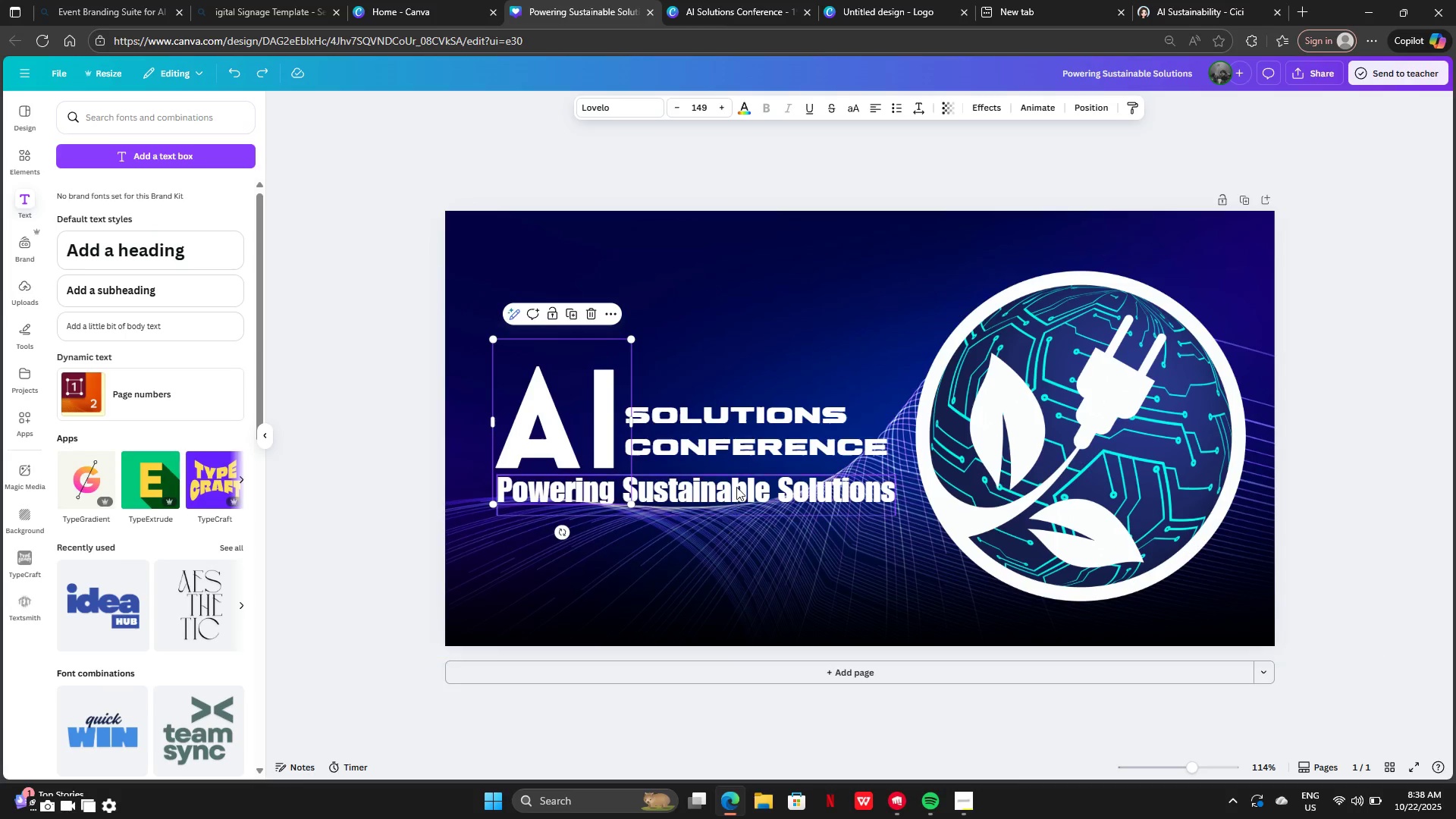 
left_click([736, 485])
 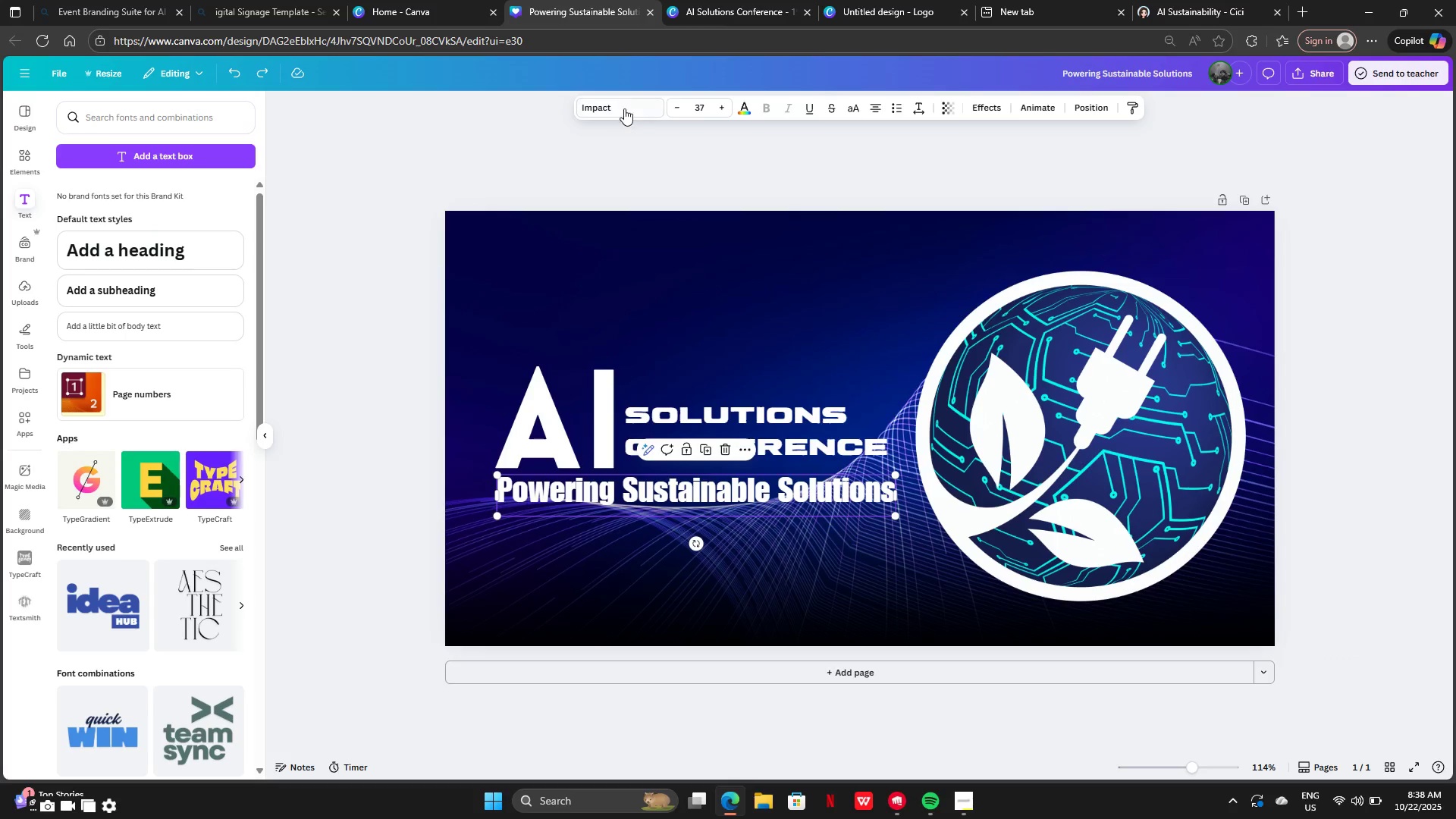 
left_click([622, 106])
 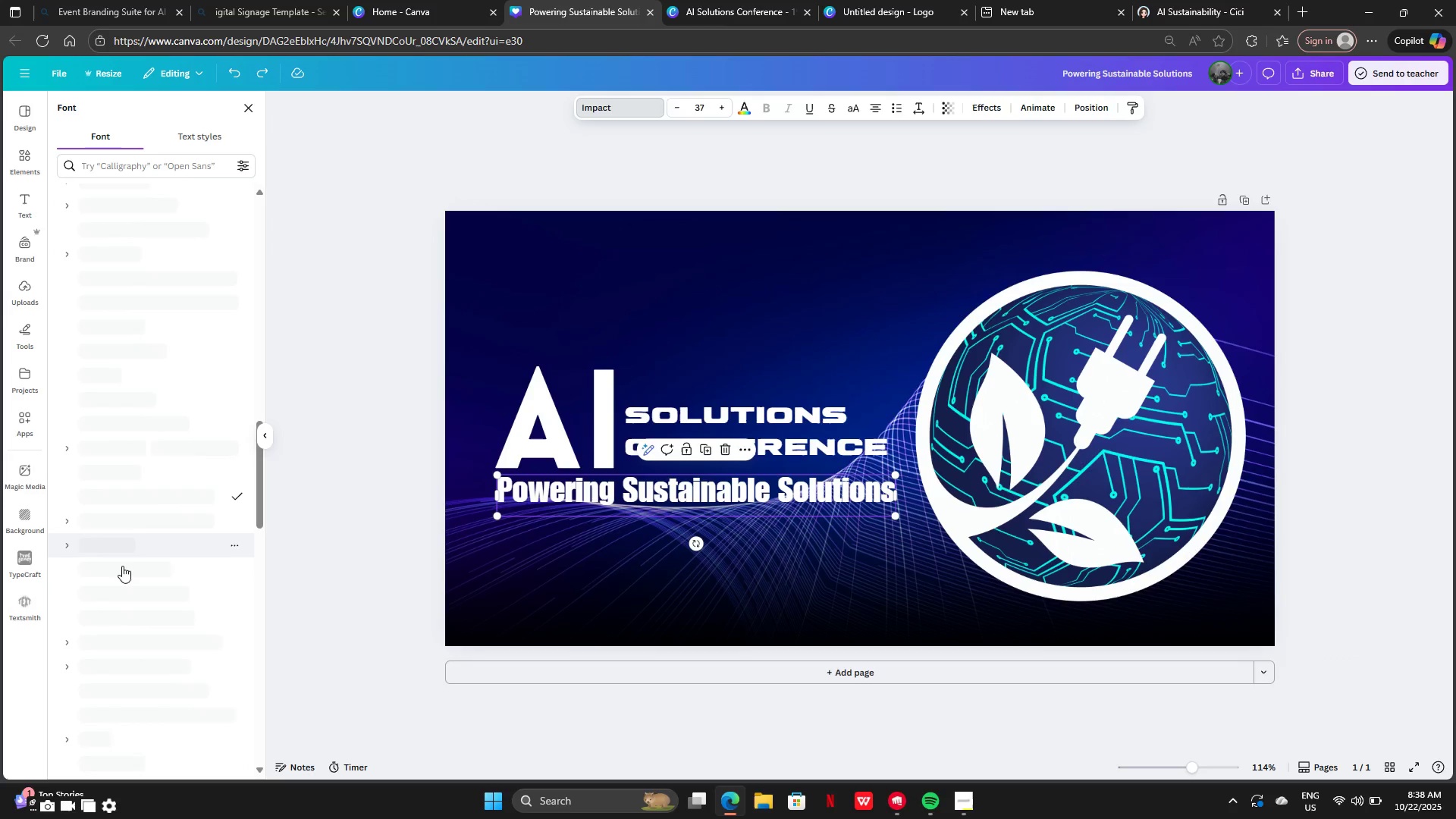 
scroll: coordinate [118, 573], scroll_direction: down, amount: 5.0
 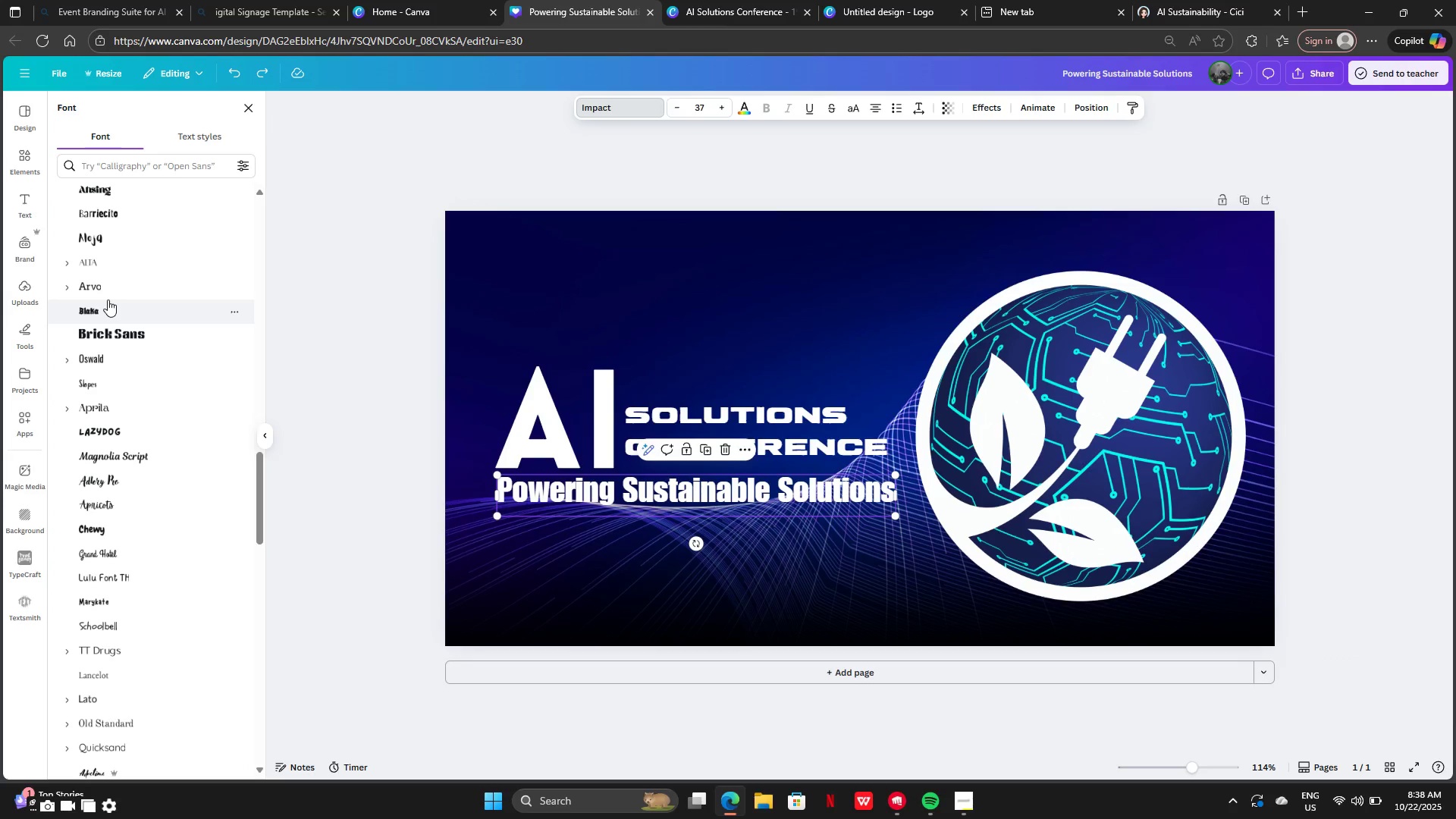 
left_click([108, 284])
 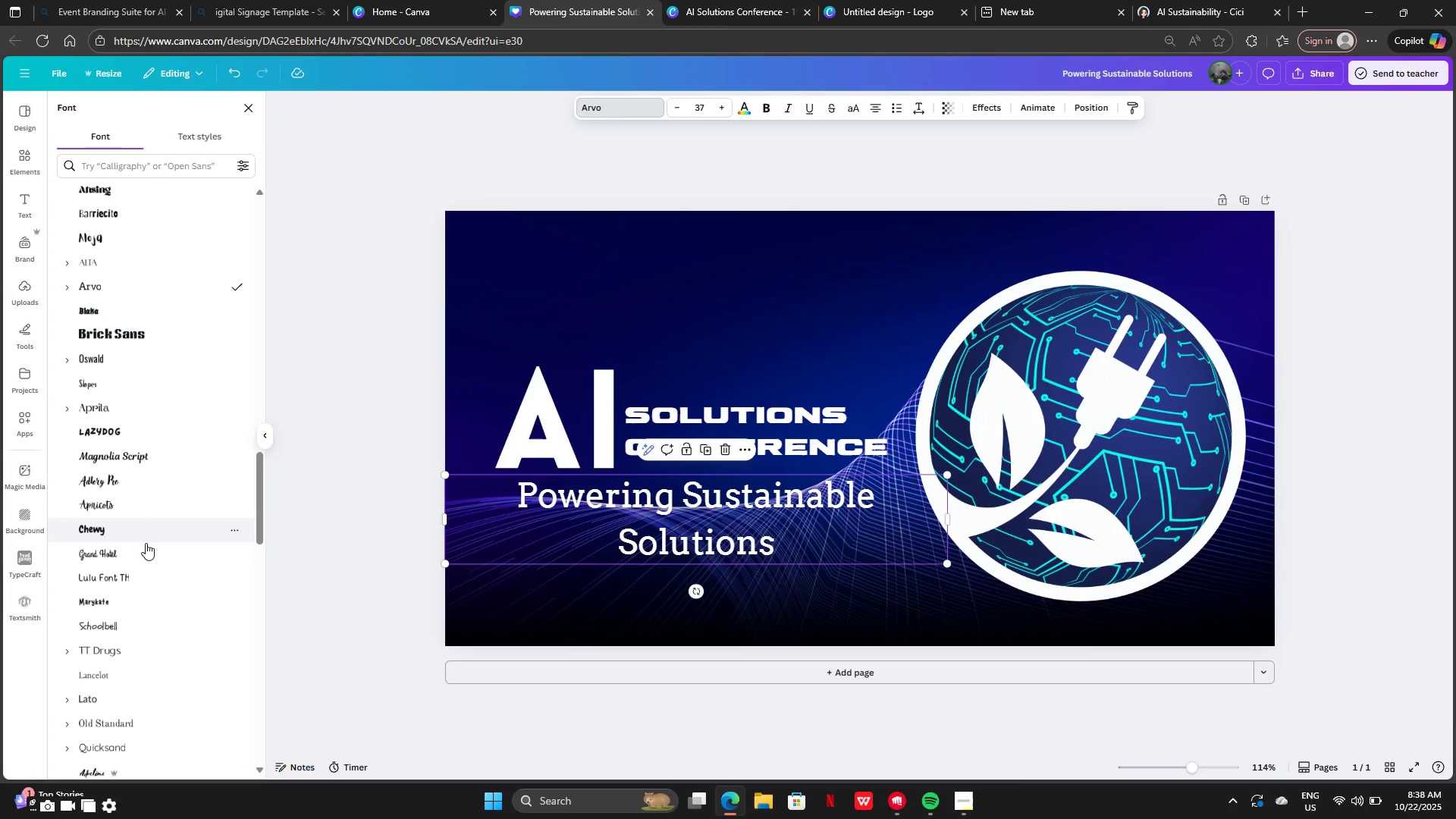 
left_click([140, 578])
 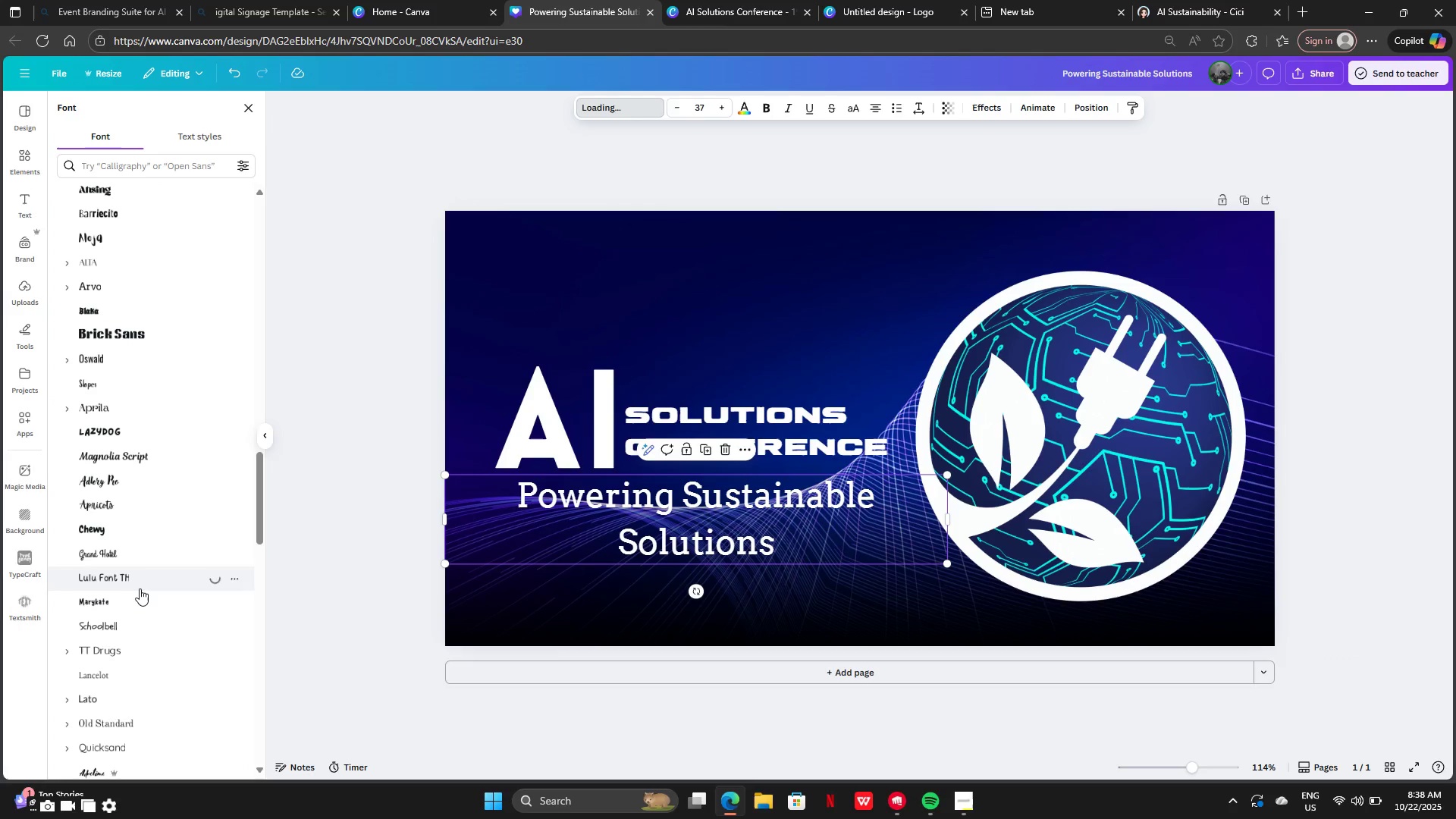 
left_click([140, 588])
 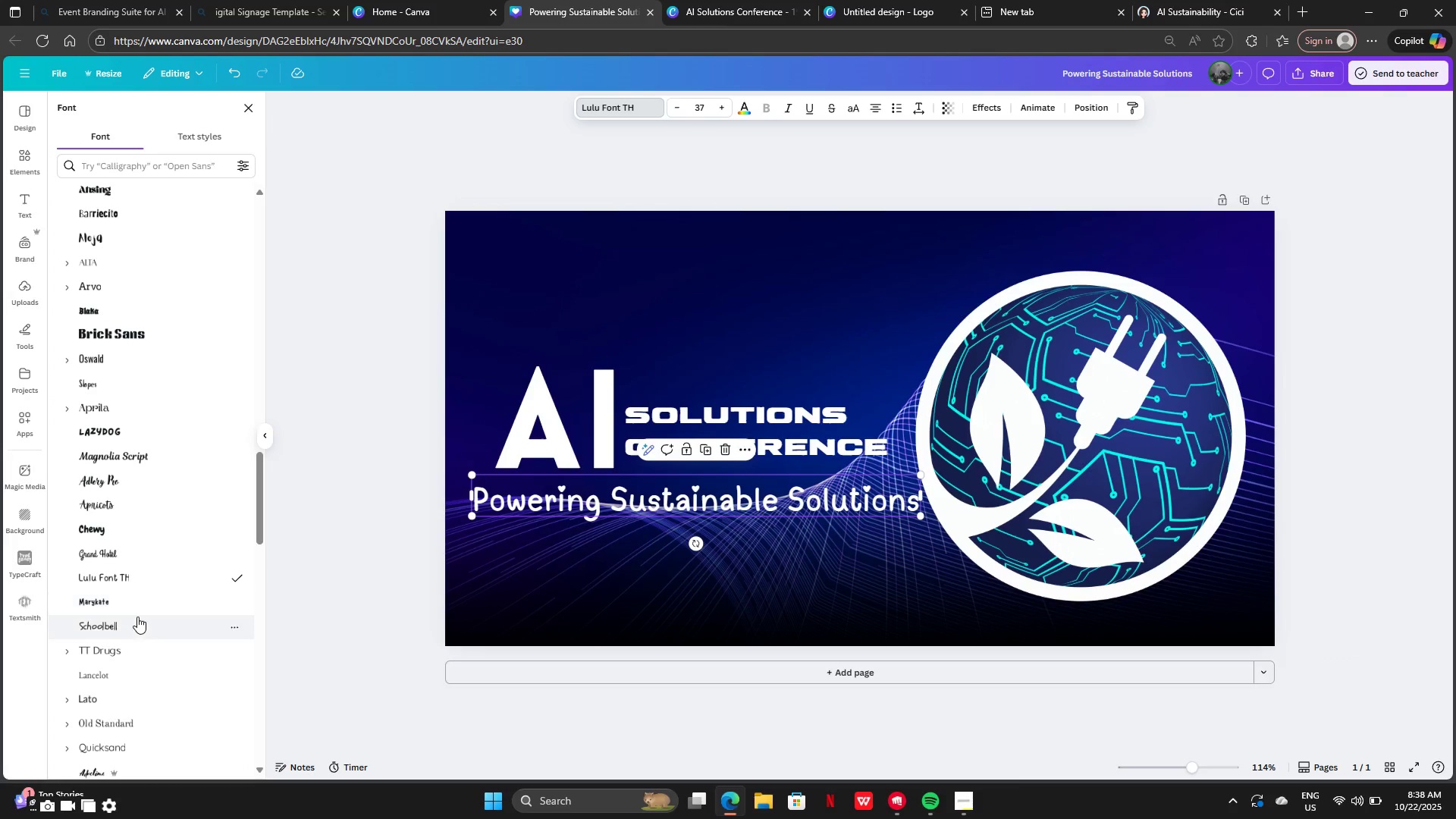 
scroll: coordinate [137, 617], scroll_direction: down, amount: 3.0
 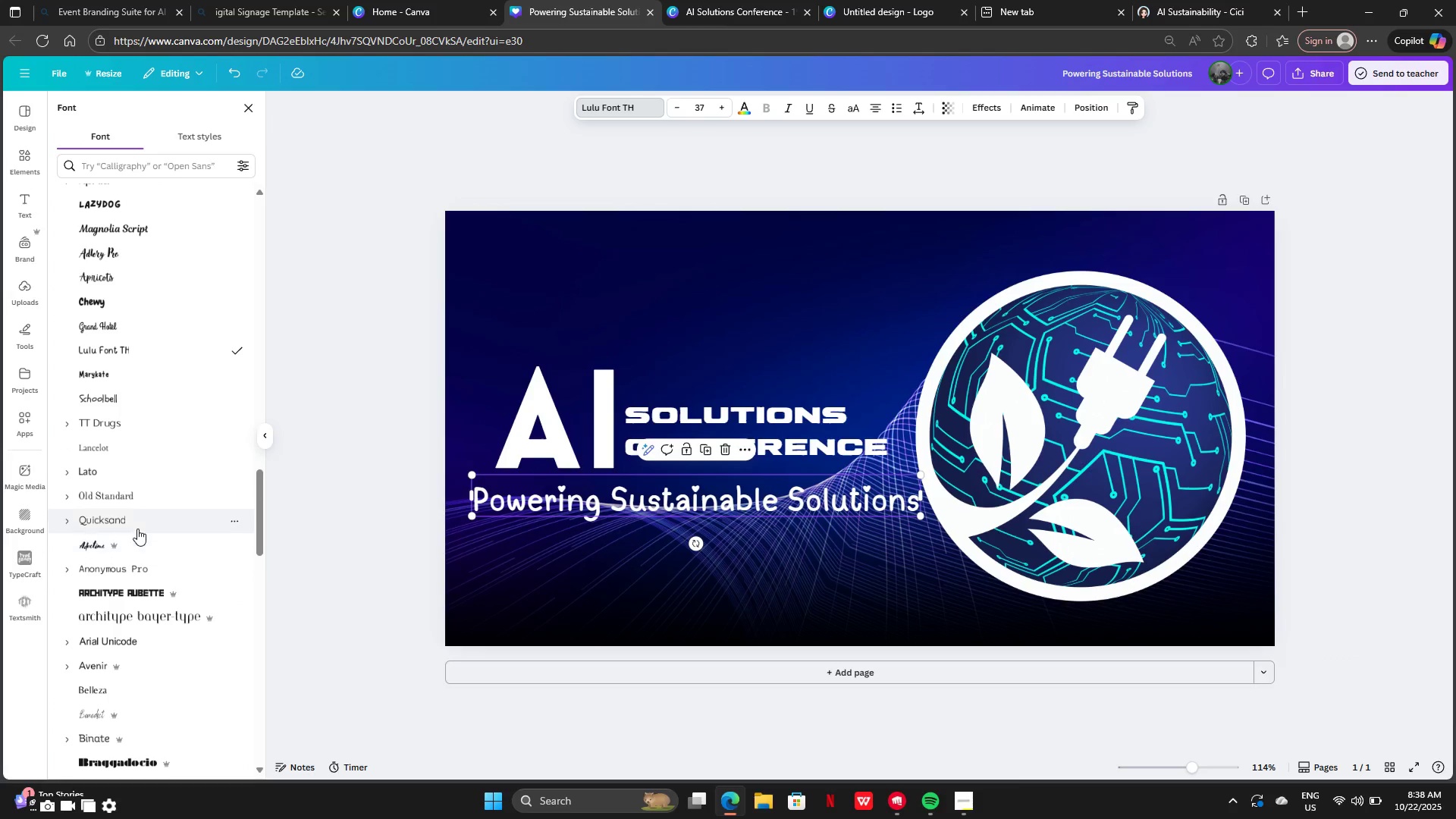 
left_click([137, 529])
 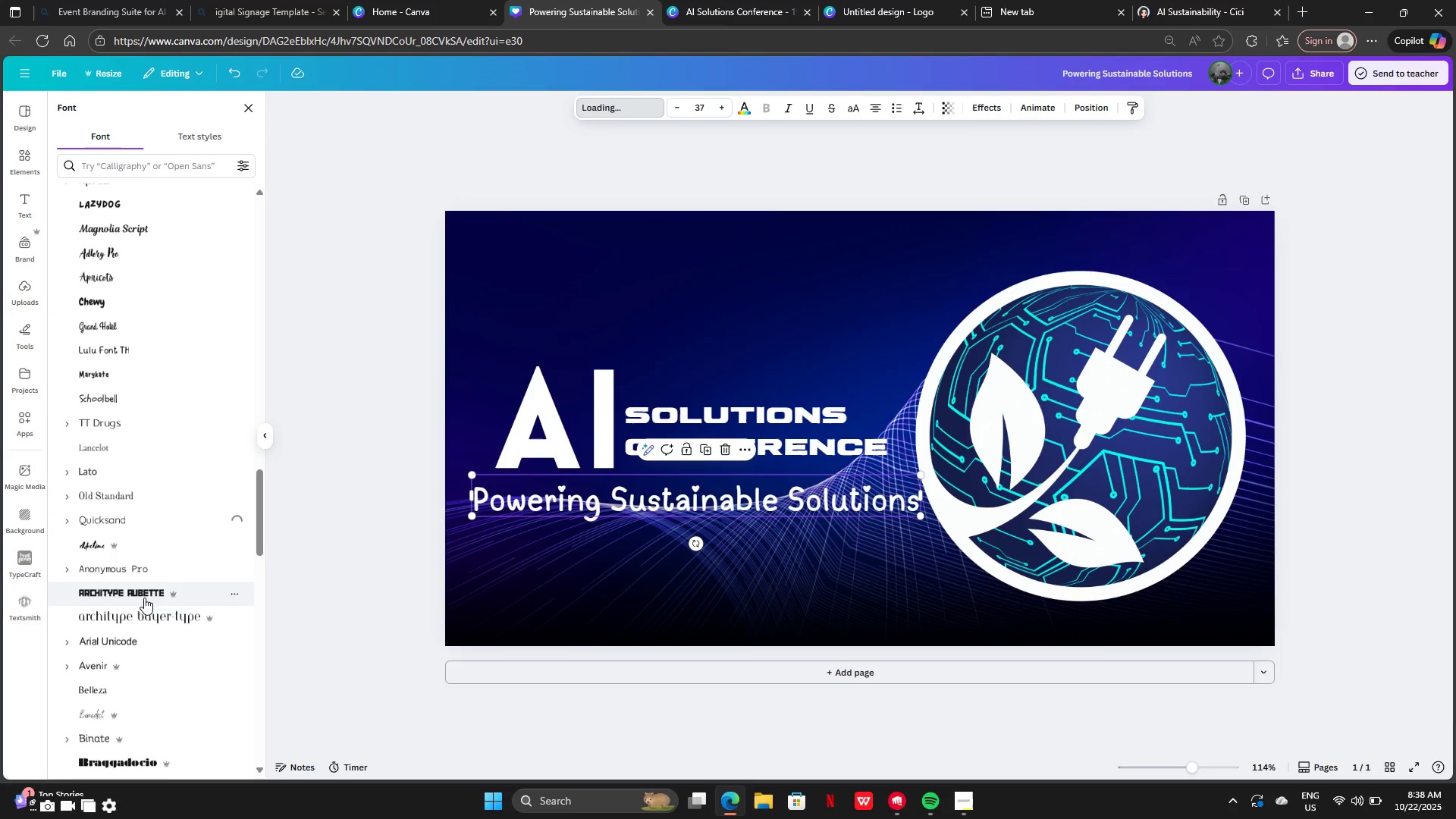 
scroll: coordinate [144, 598], scroll_direction: down, amount: 5.0
 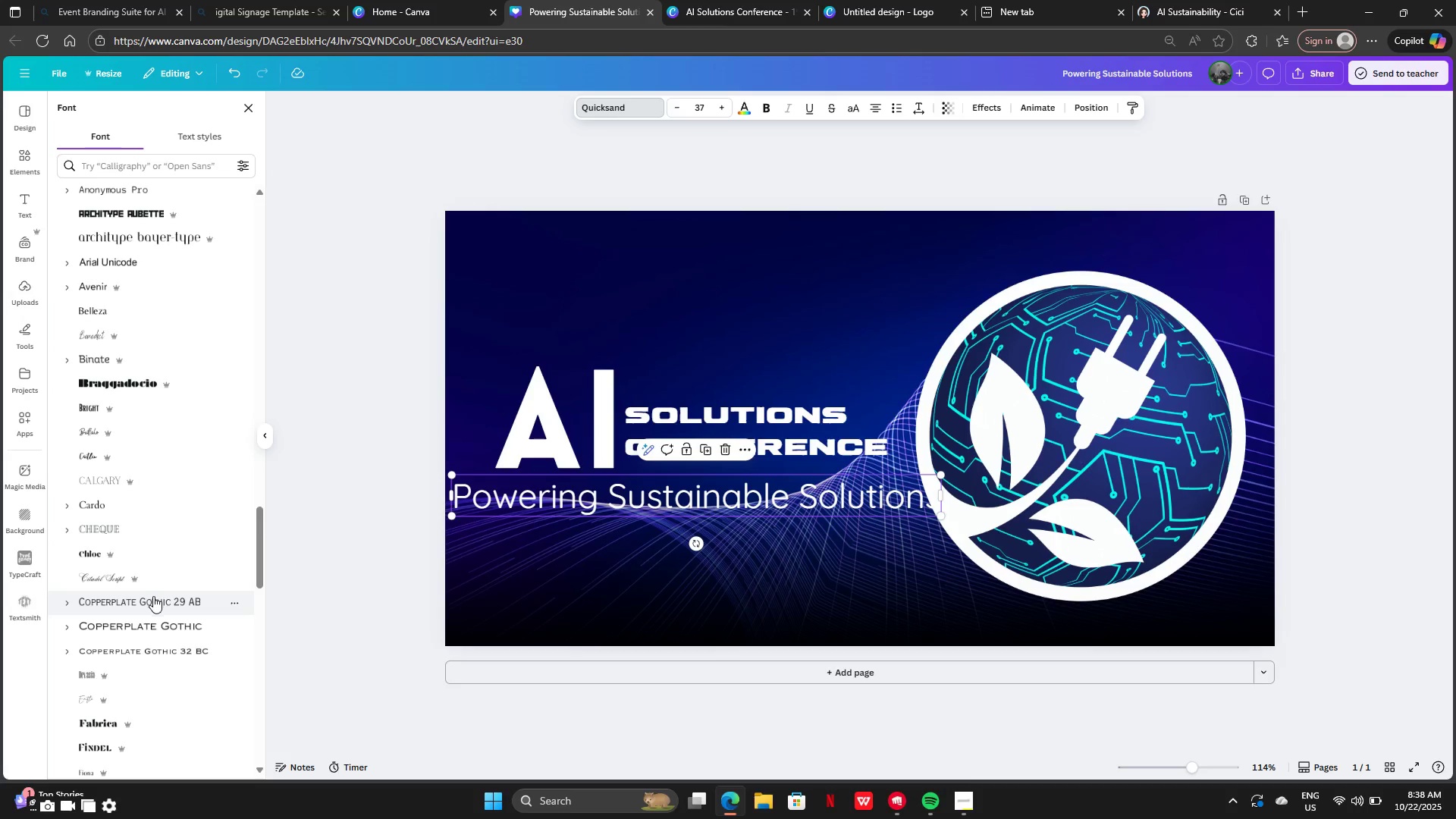 
left_click([153, 609])
 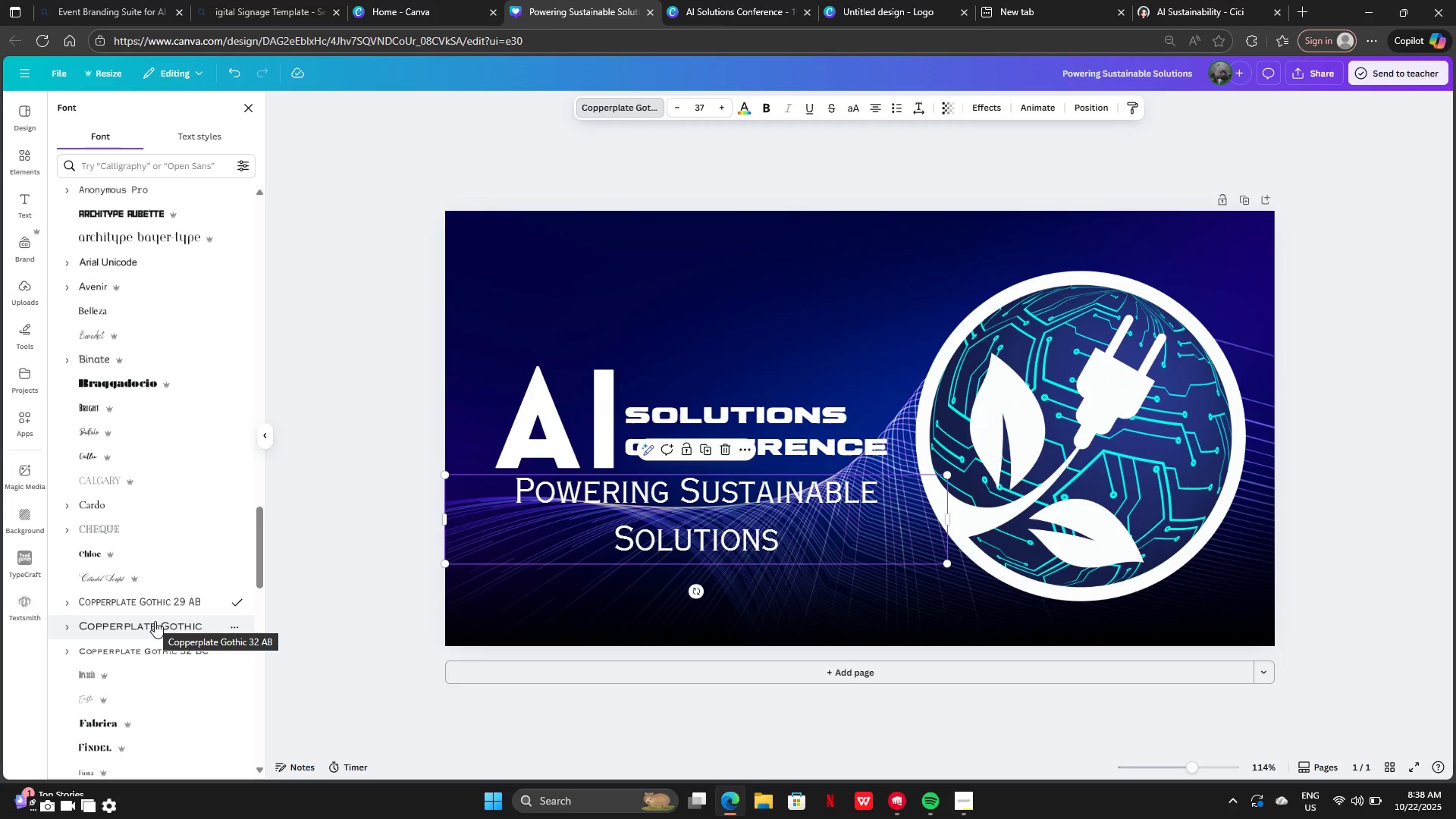 
left_click([155, 621])
 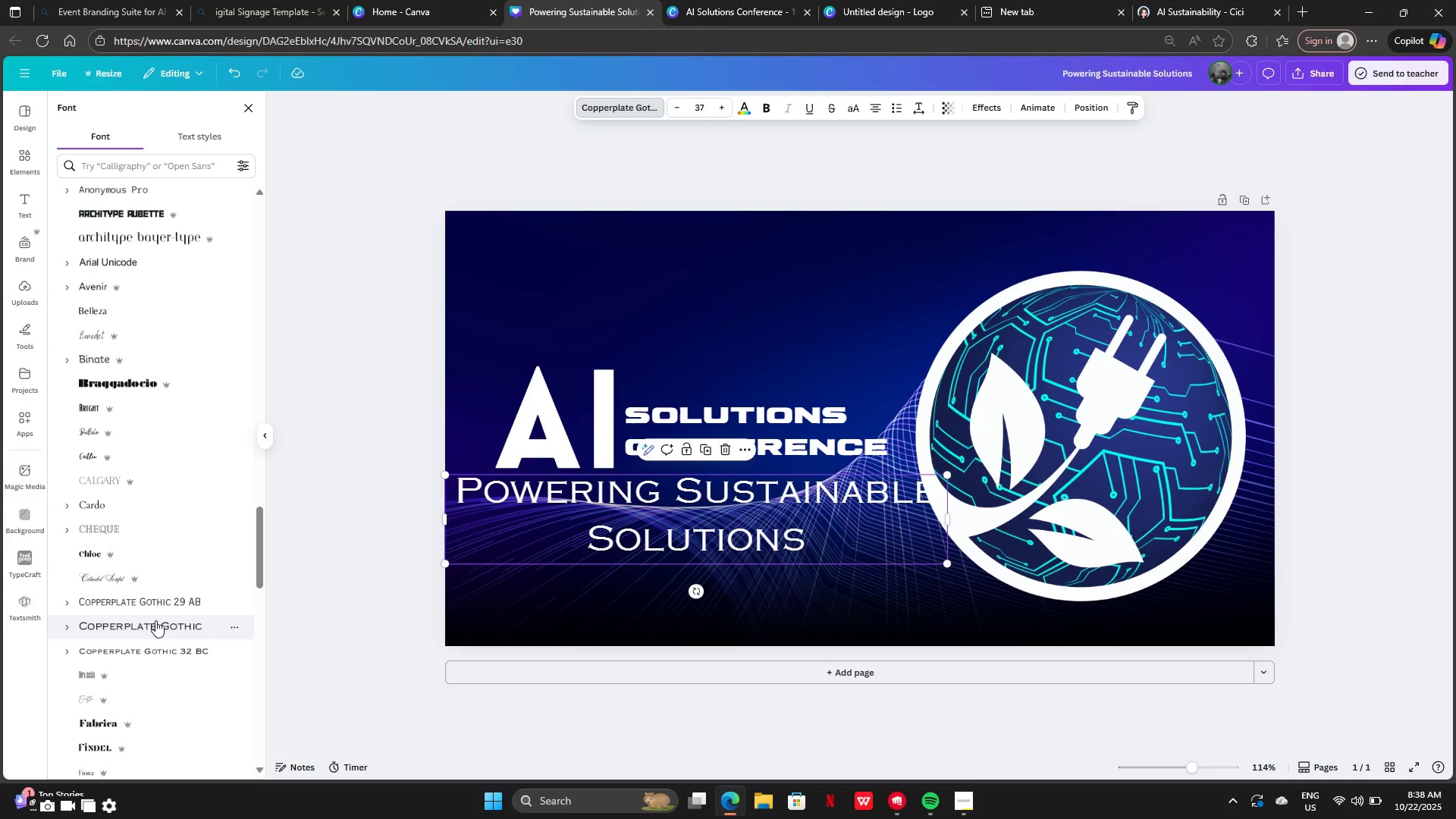 
scroll: coordinate [150, 582], scroll_direction: down, amount: 4.0
 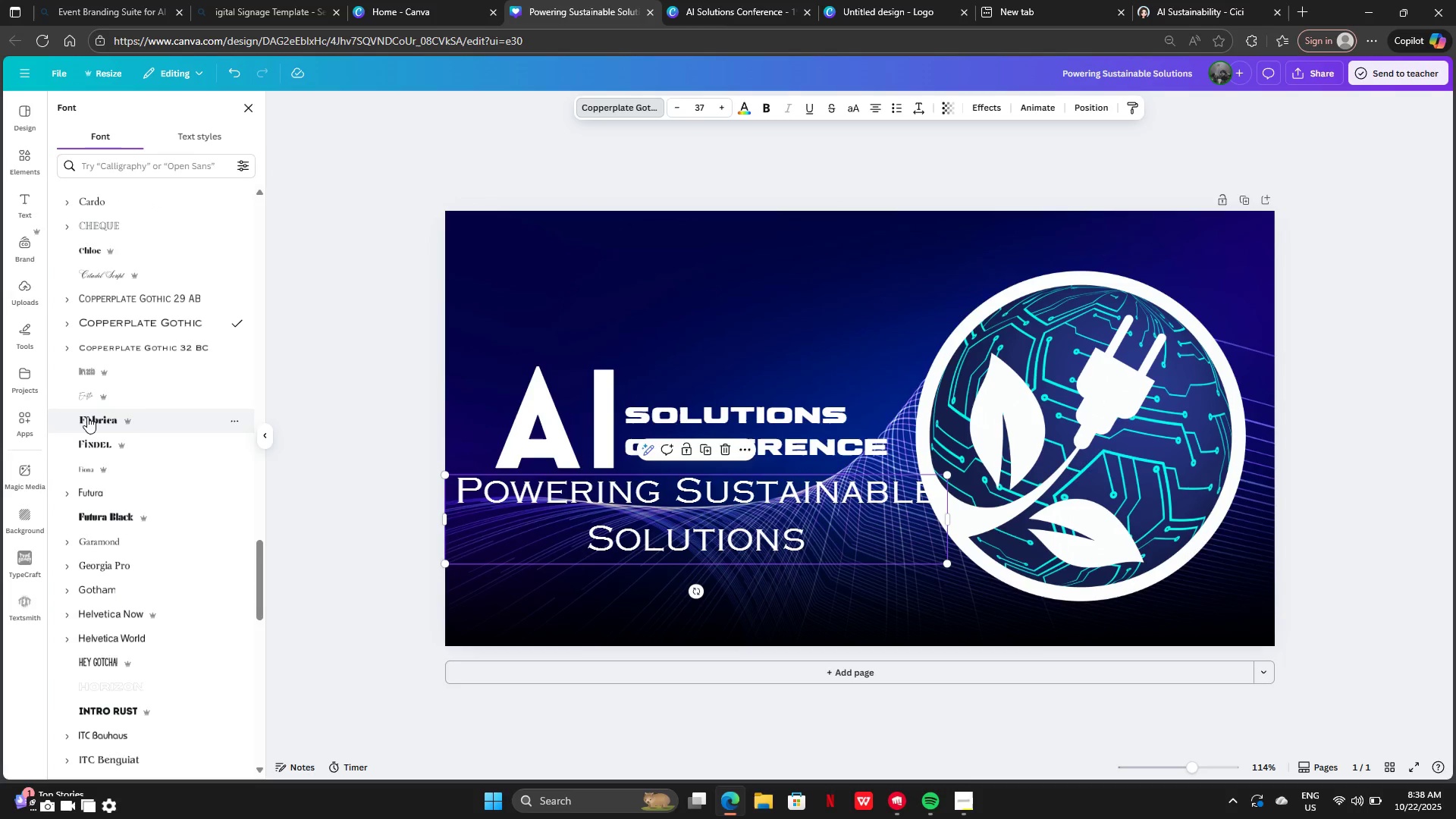 
left_click([87, 416])
 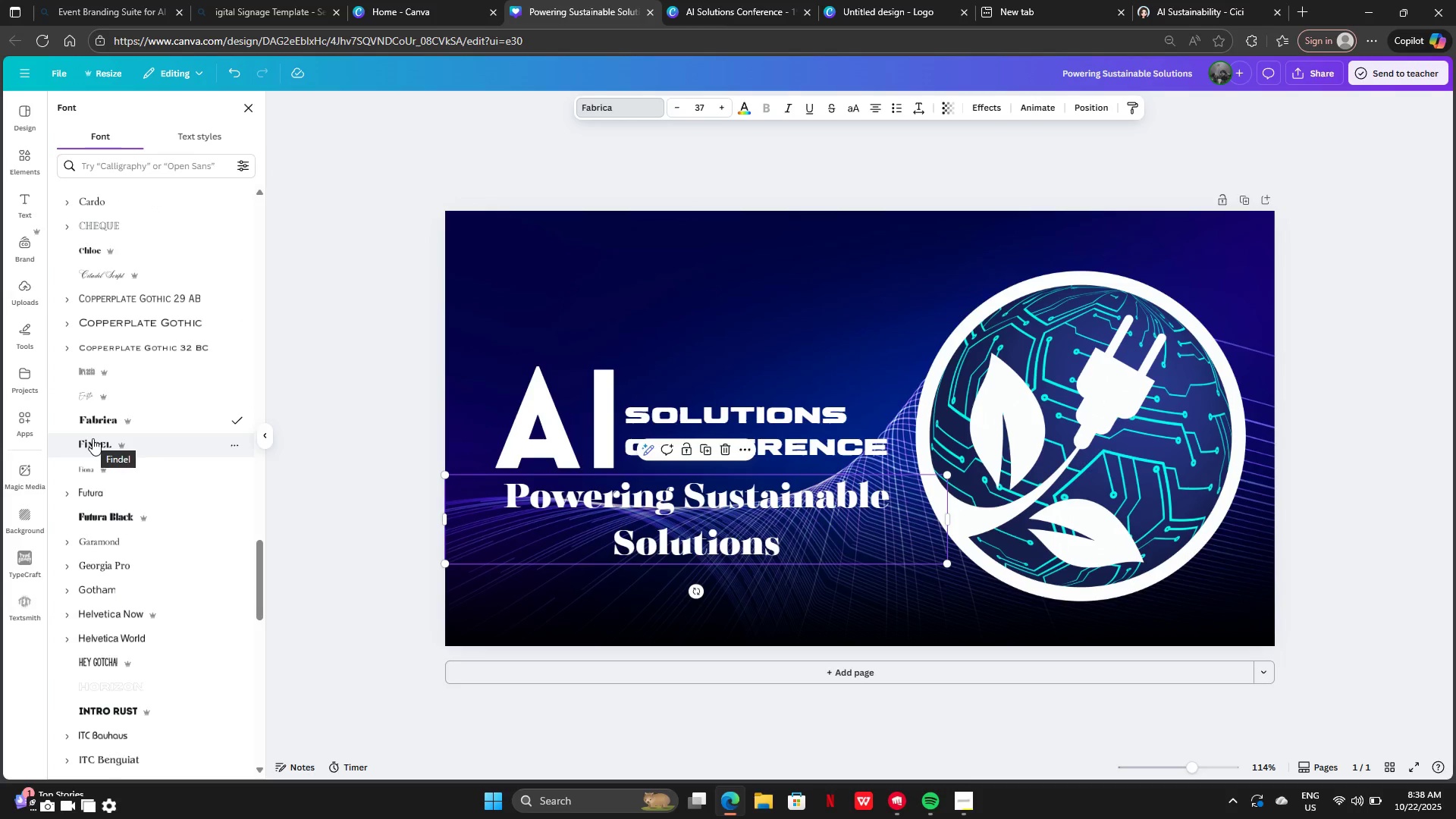 
left_click([93, 438])
 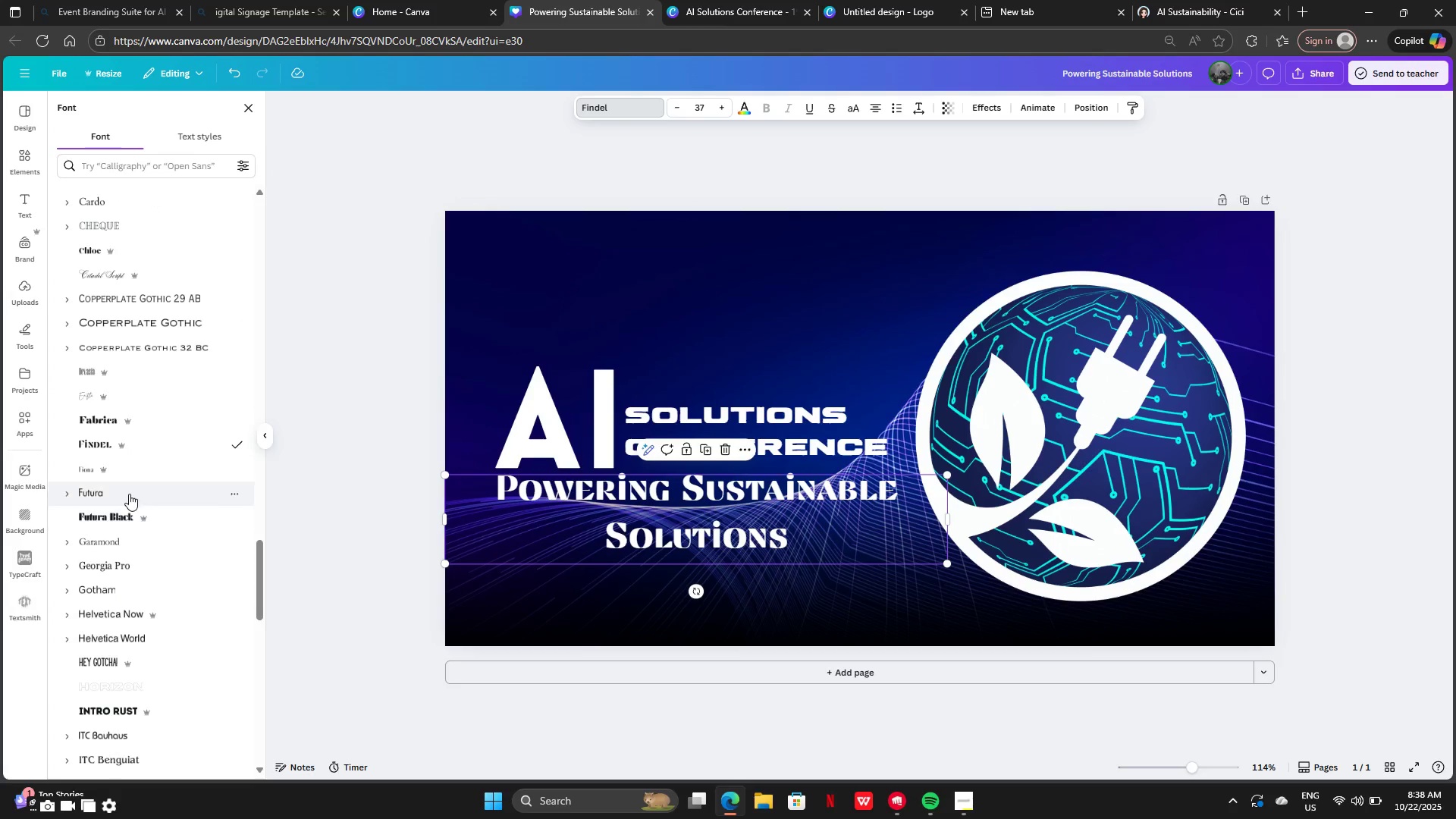 
left_click([129, 494])
 